 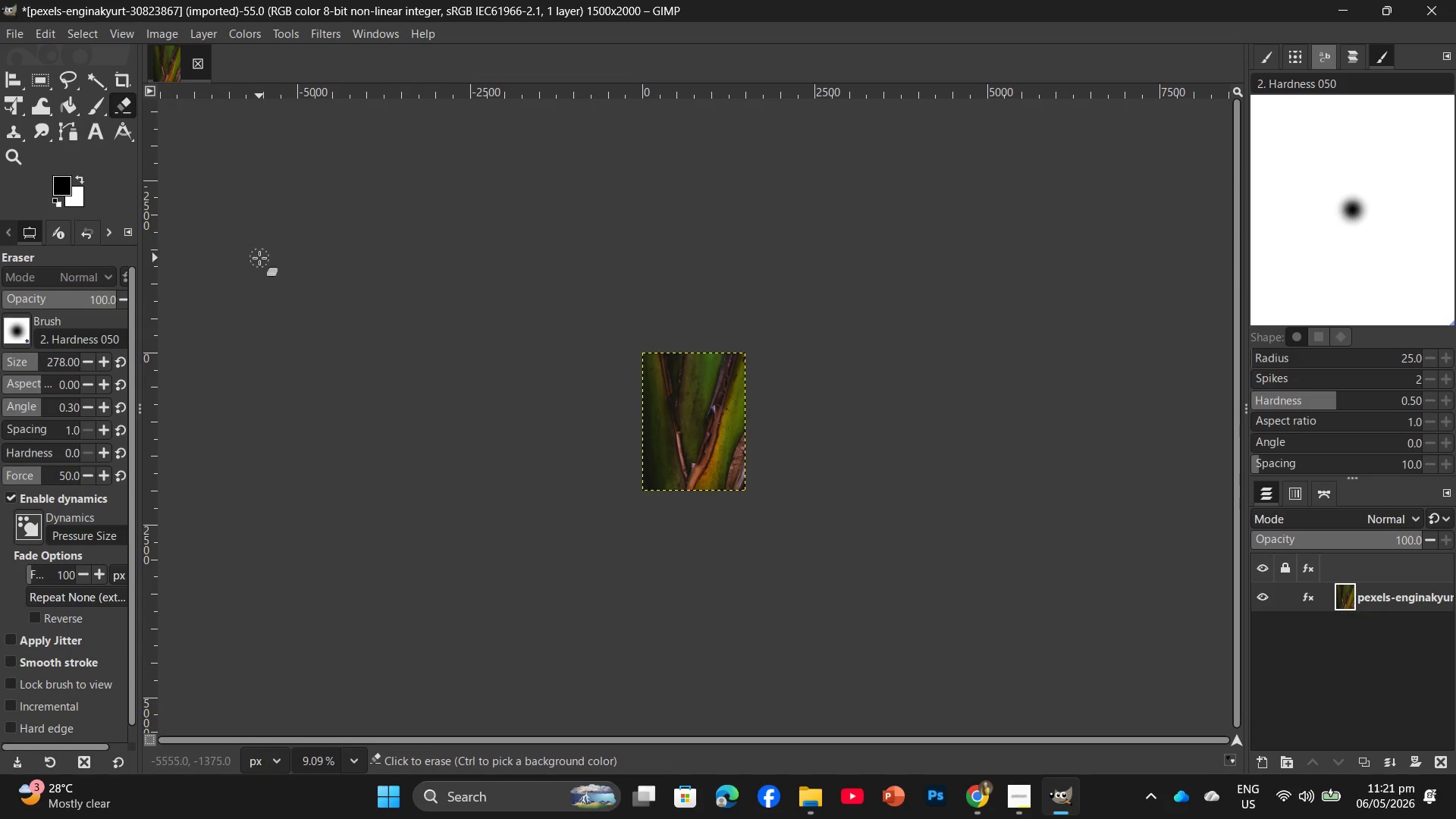 
key(Control+Shift+E)
 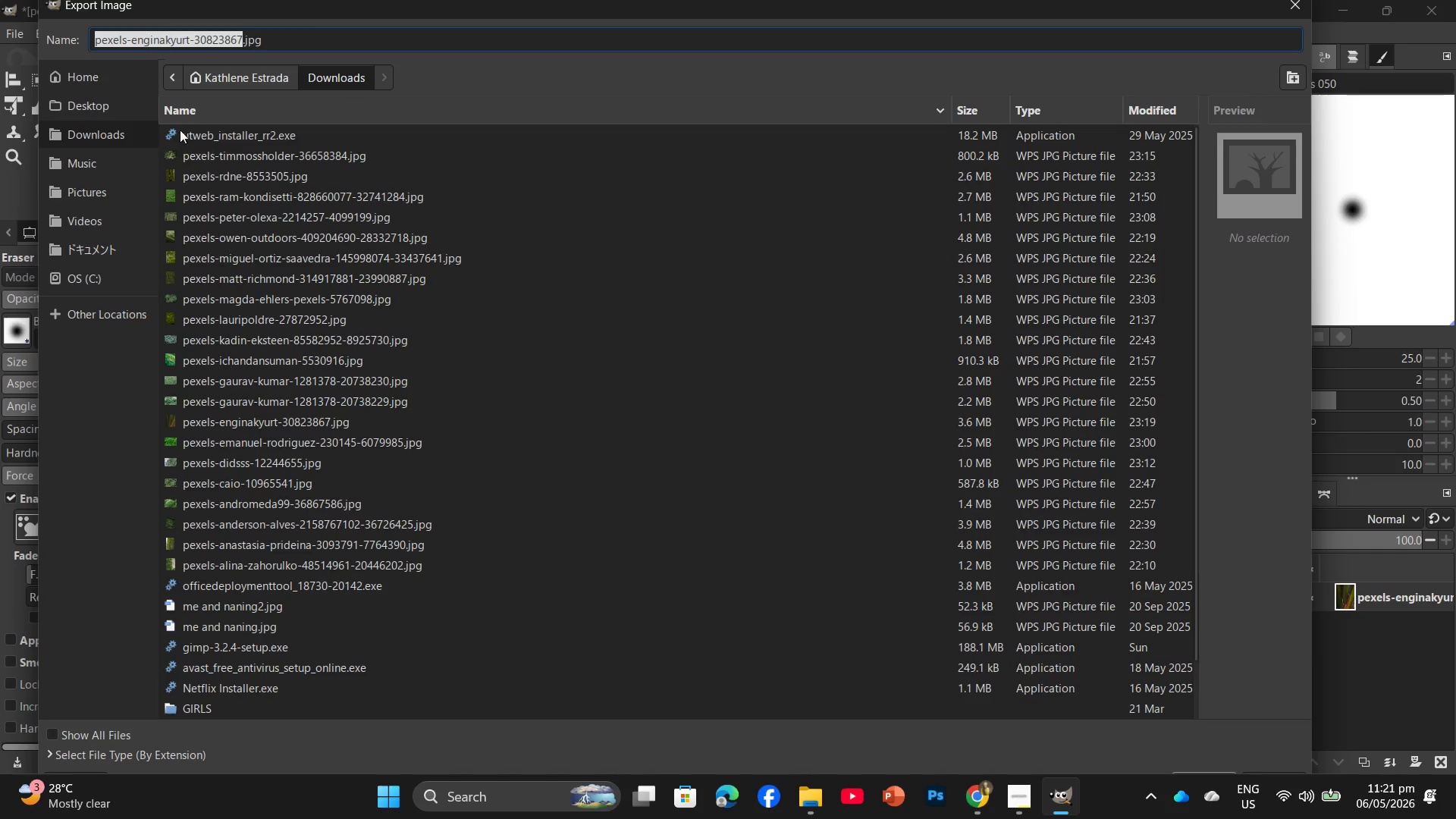 
left_click([112, 99])
 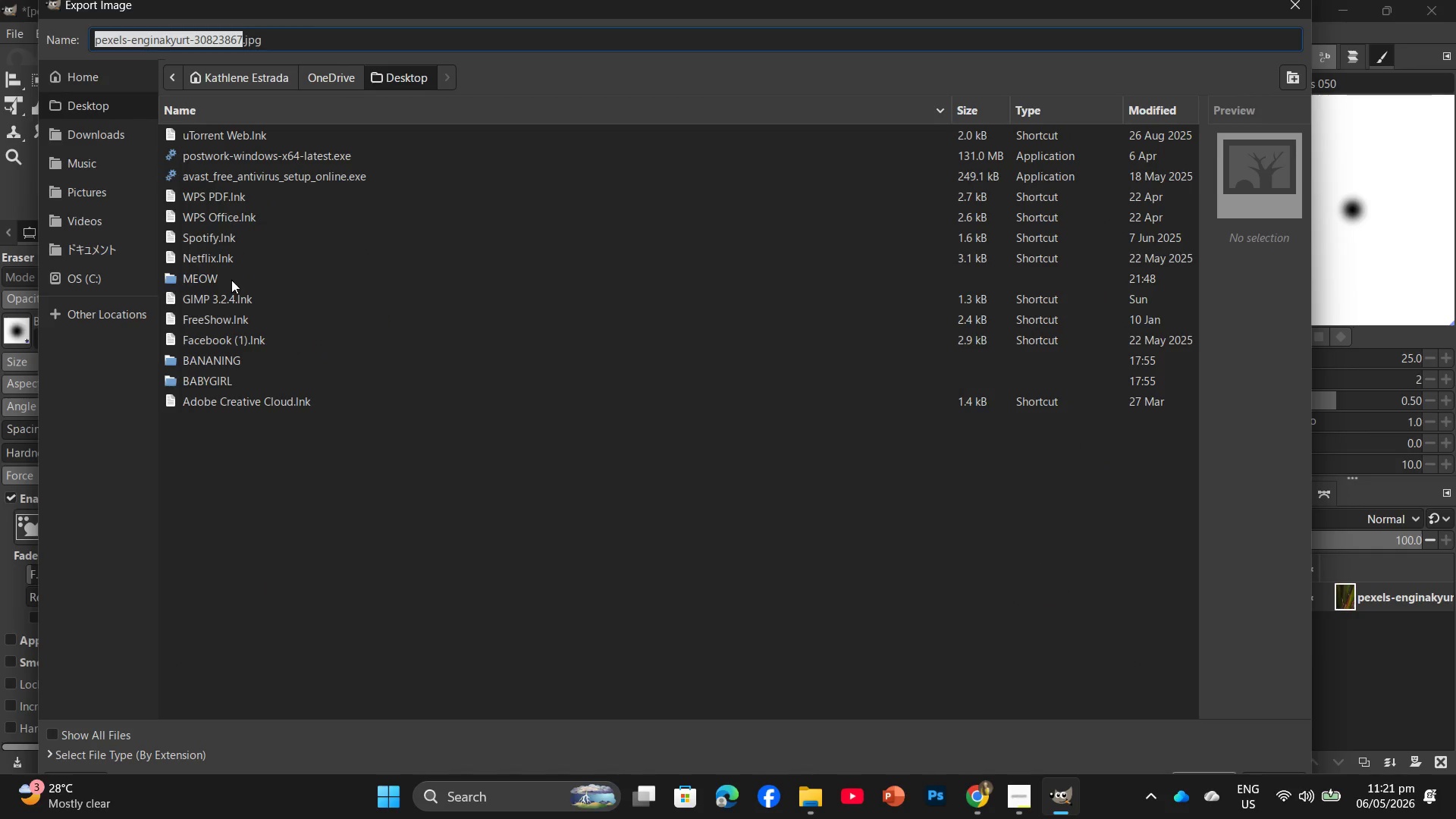 
double_click([231, 280])
 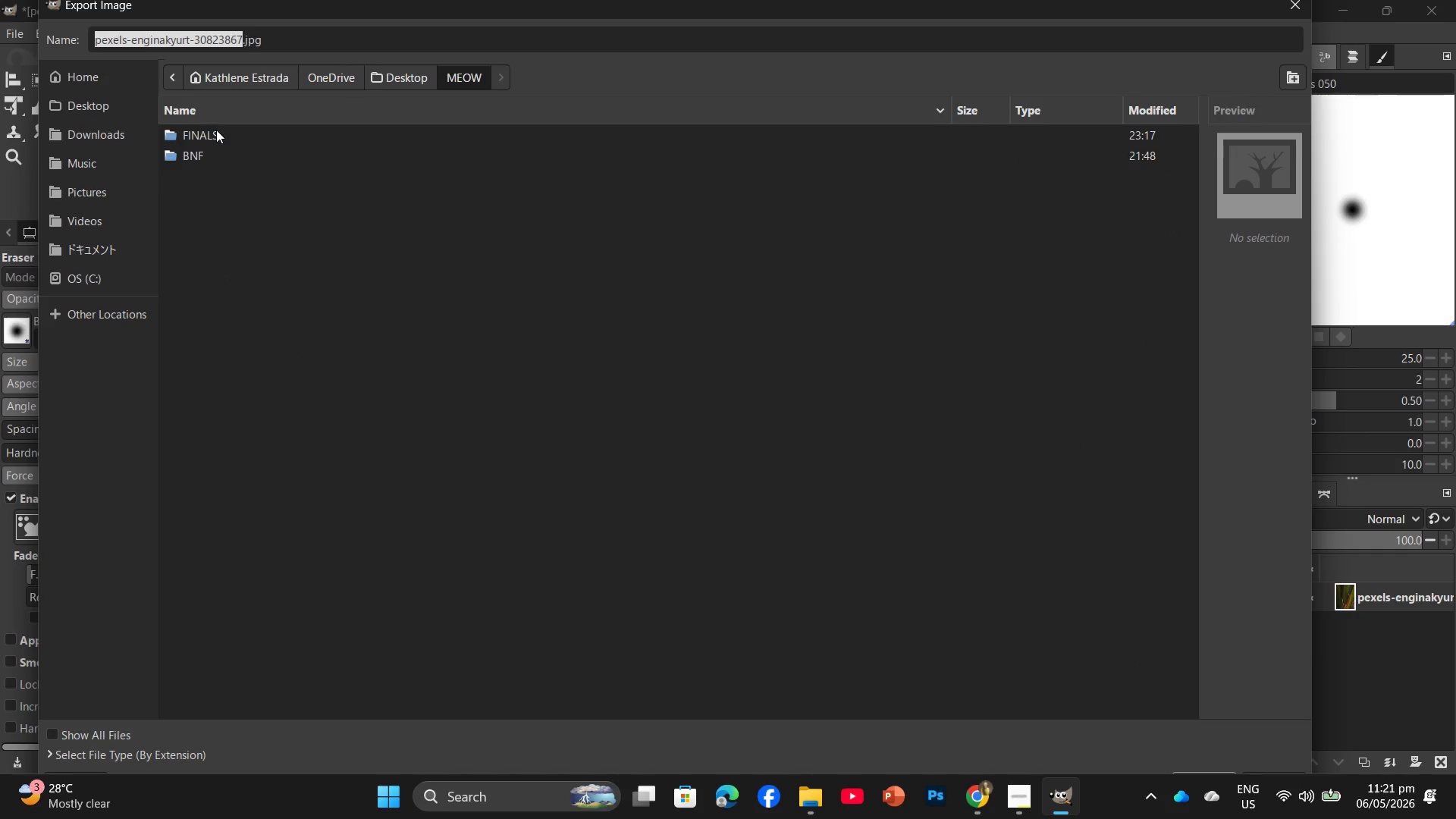 
double_click([216, 130])
 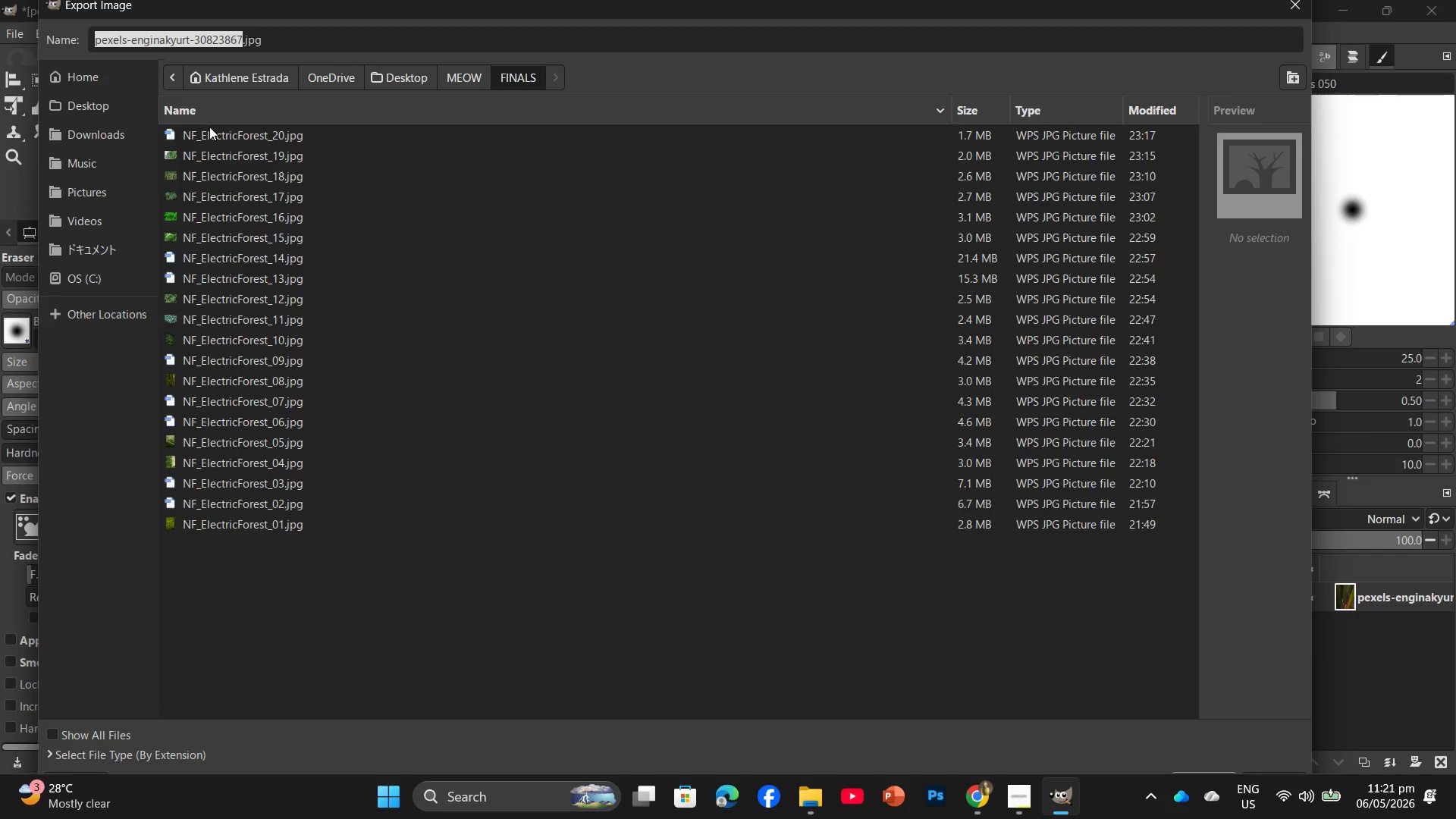 
left_click([218, 130])
 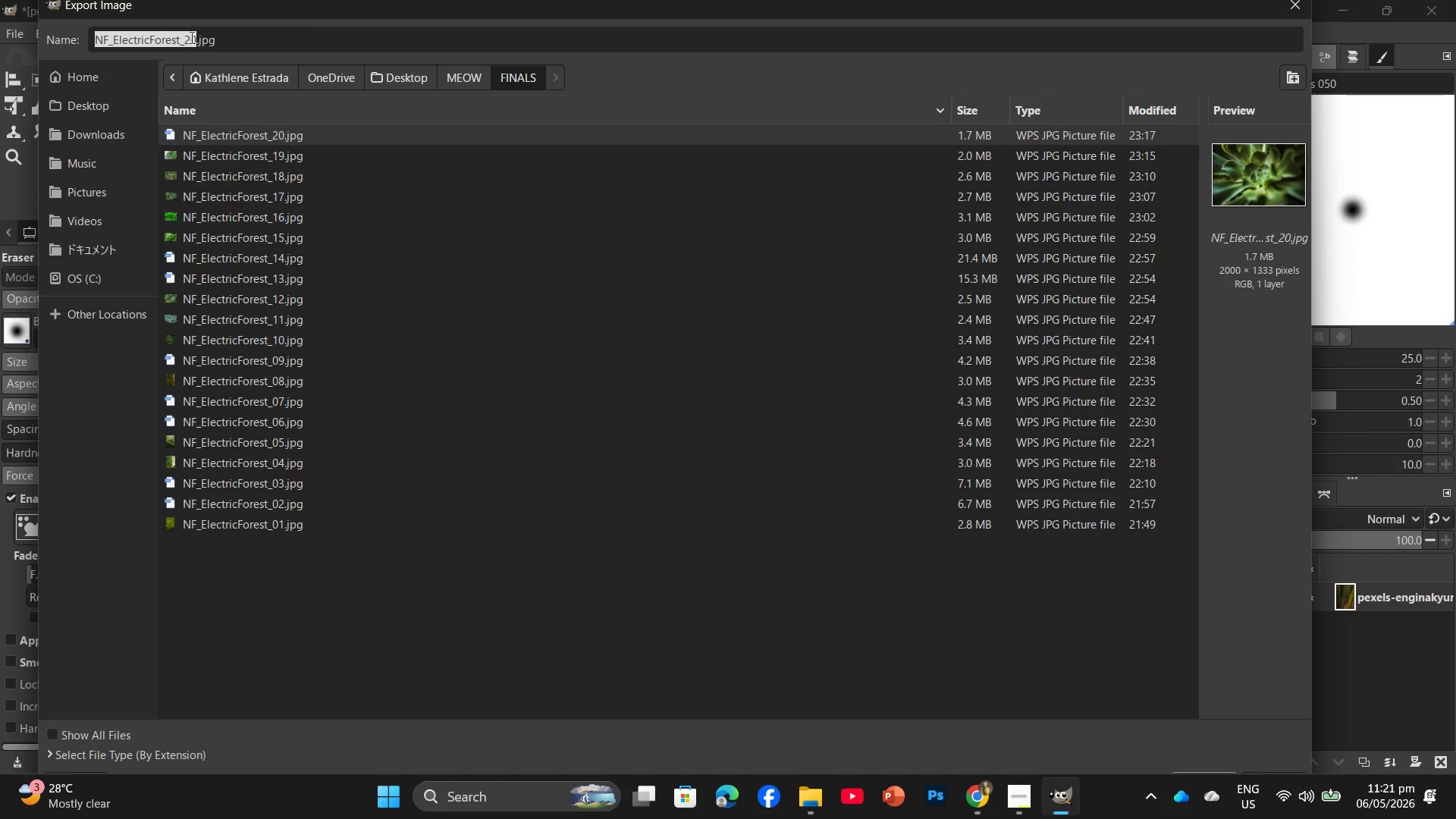 
left_click([194, 36])
 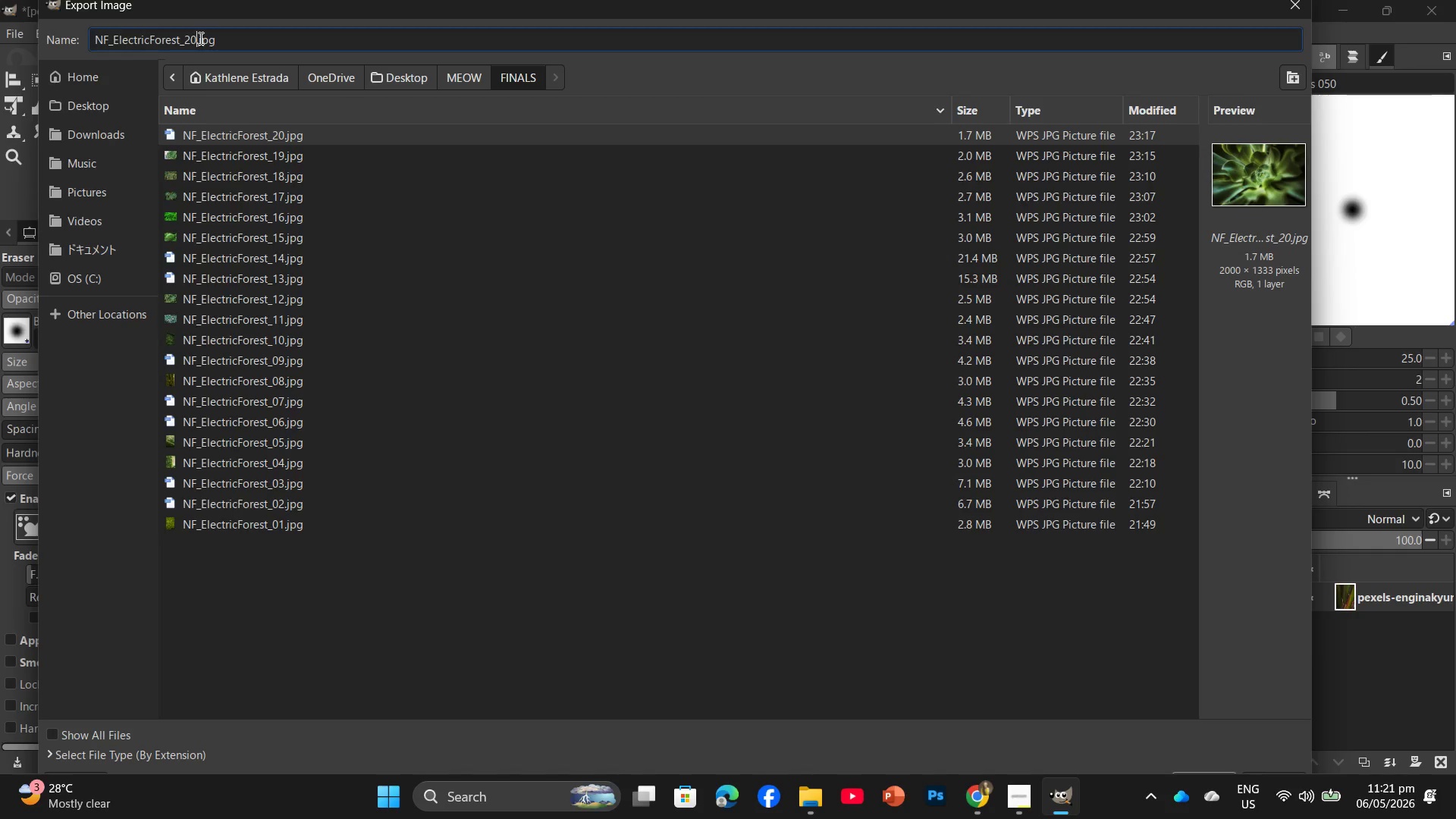 
key(Backspace)
 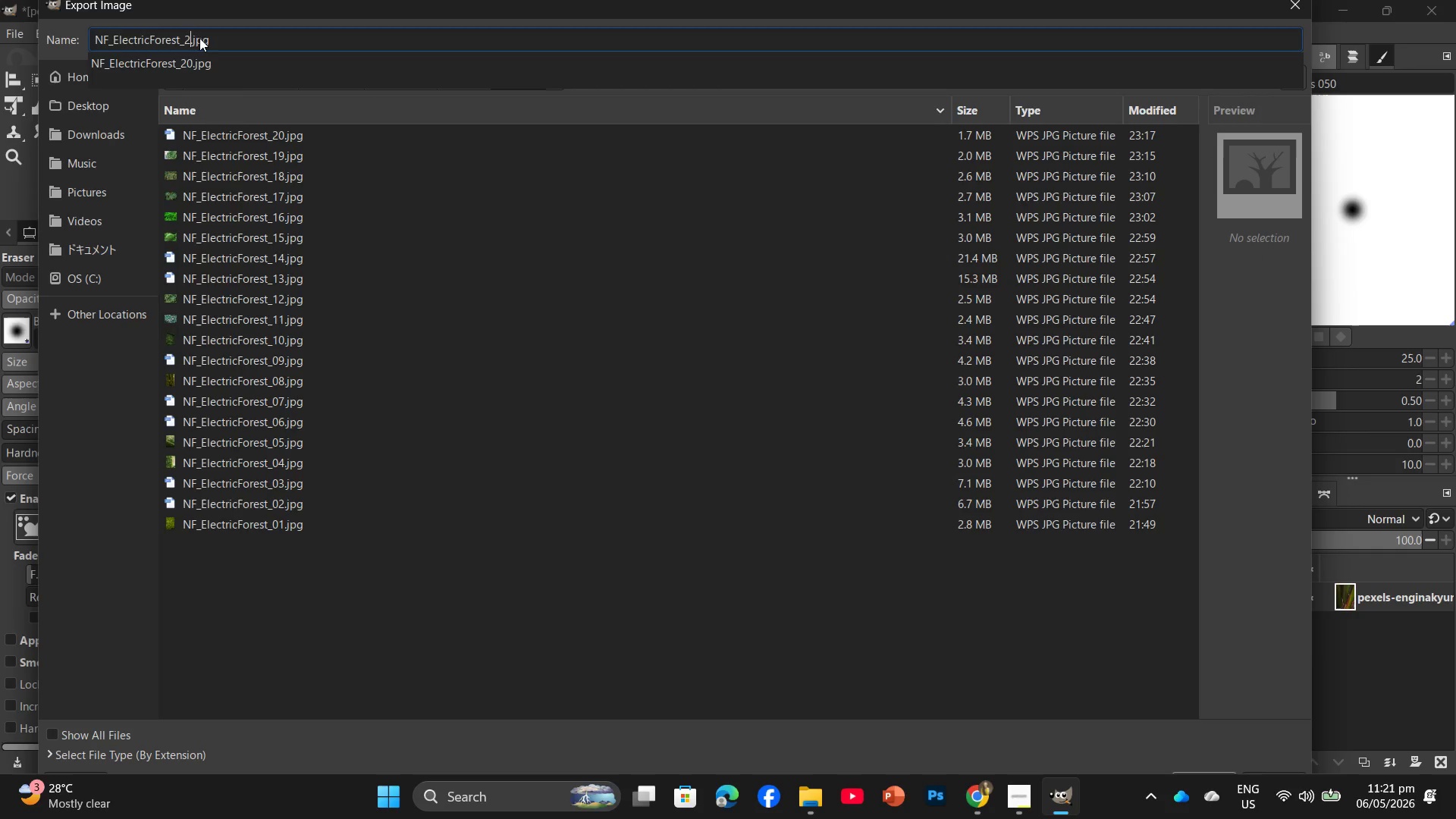 
key(Numpad1)
 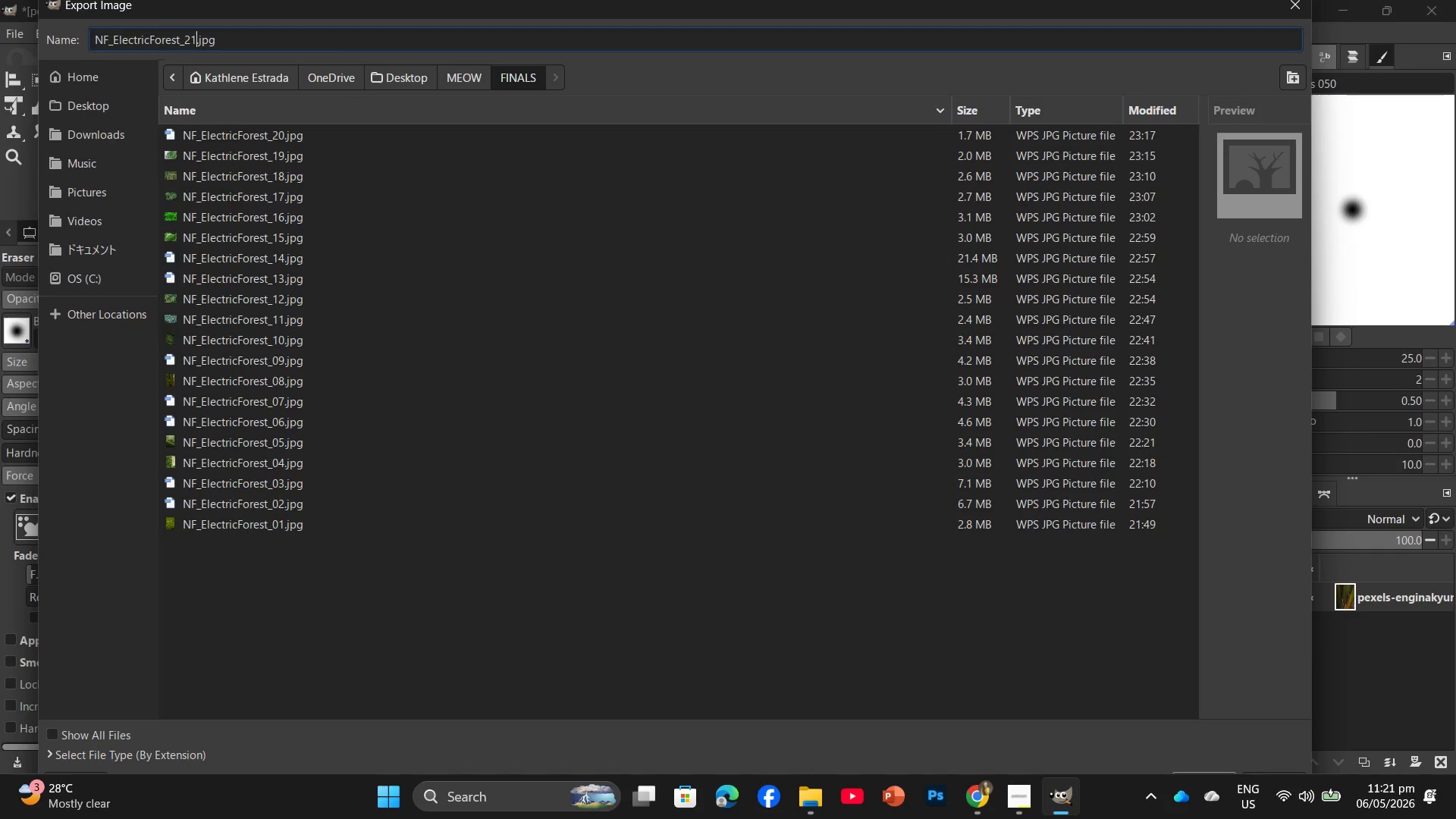 
key(Enter)
 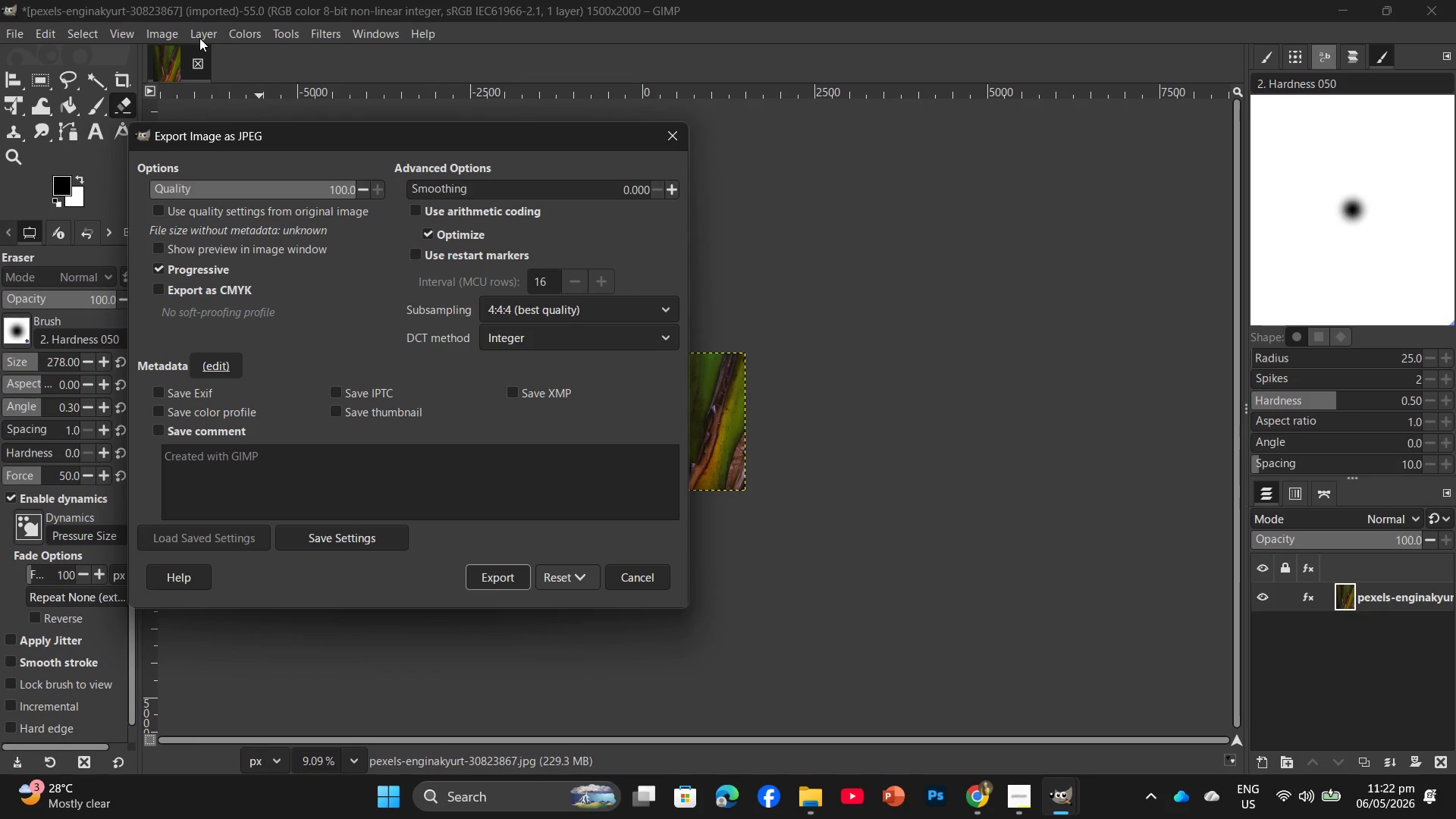 
wait(13.36)
 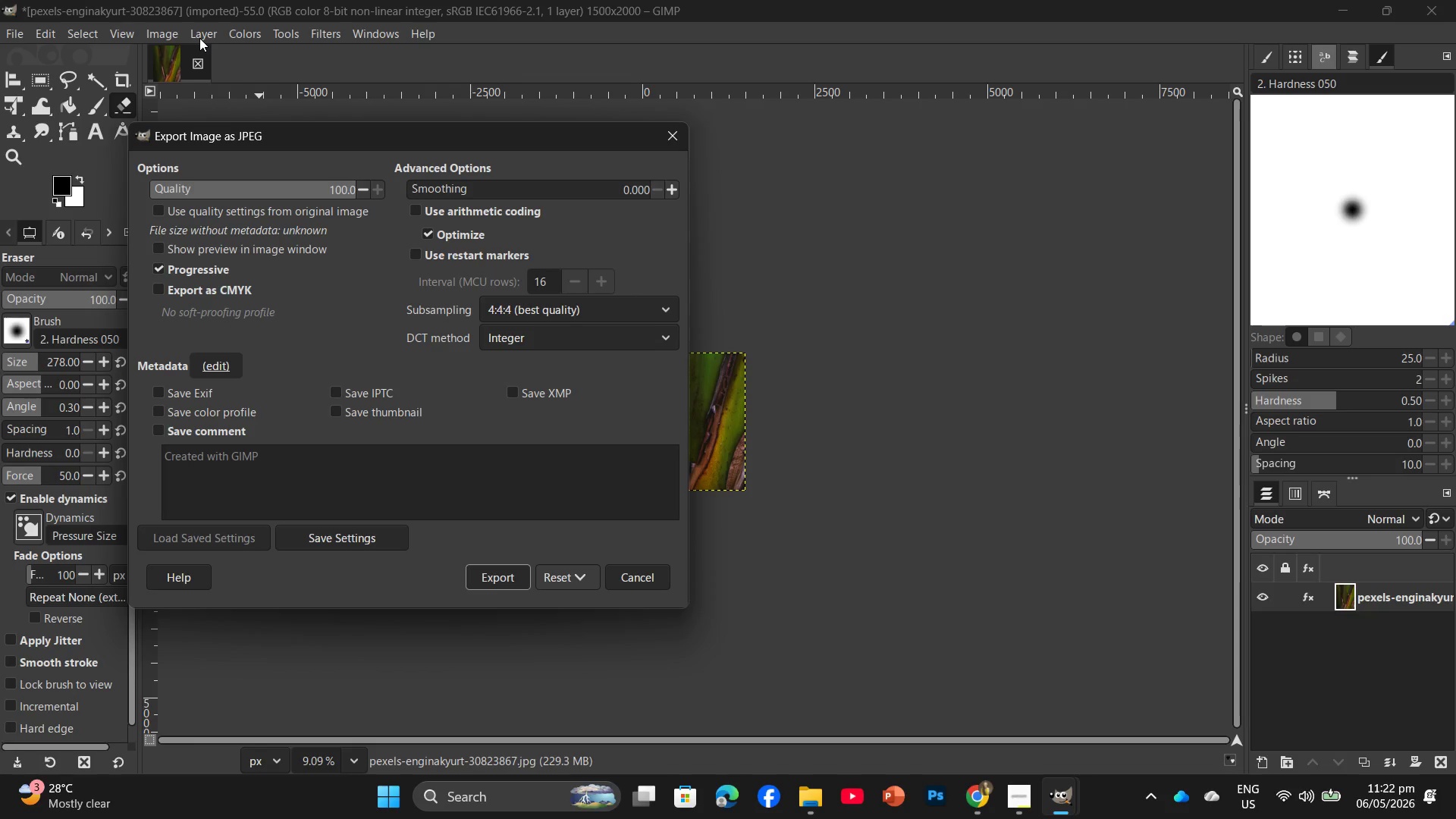 
key(Enter)
 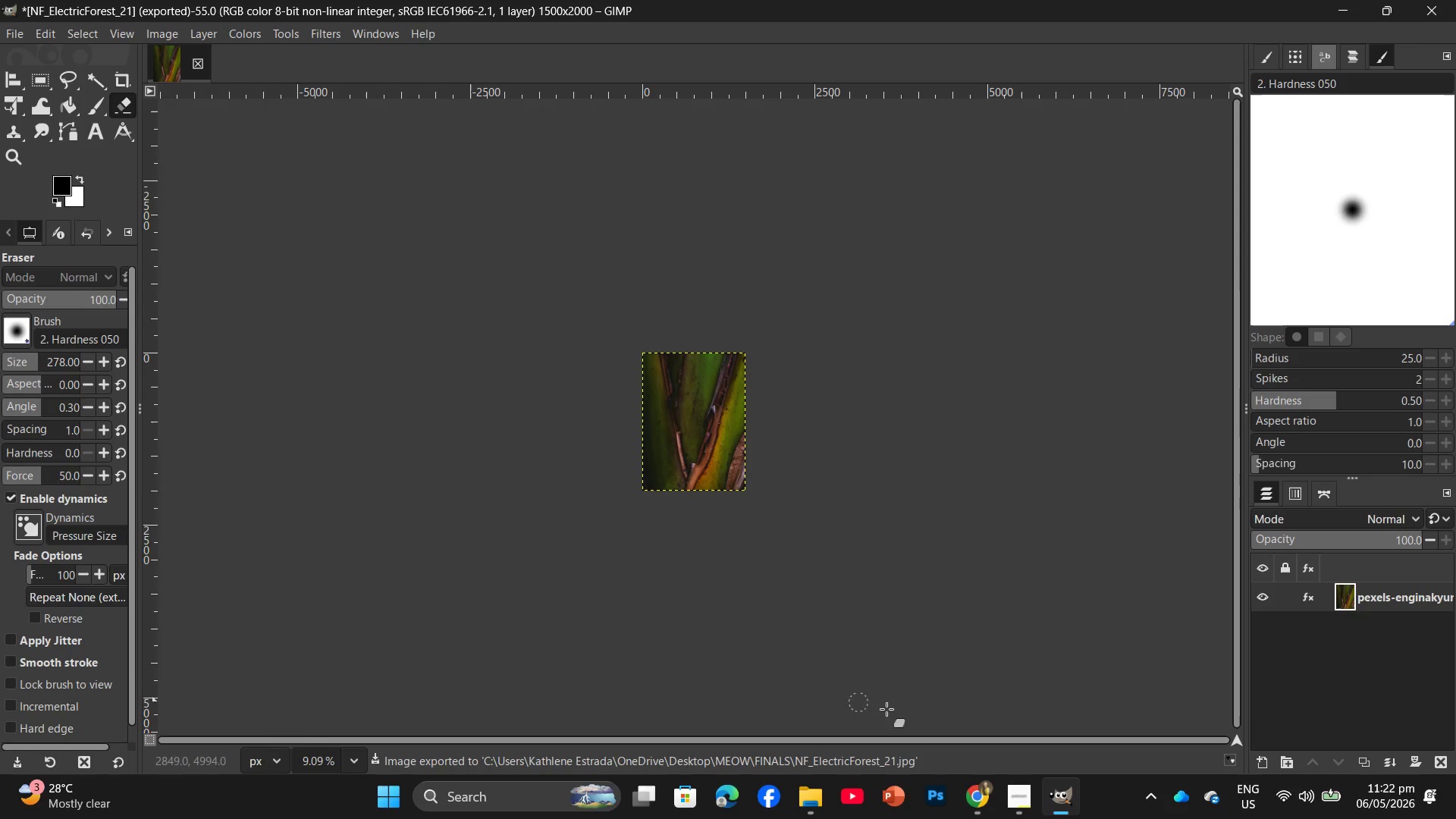 
left_click([971, 810])
 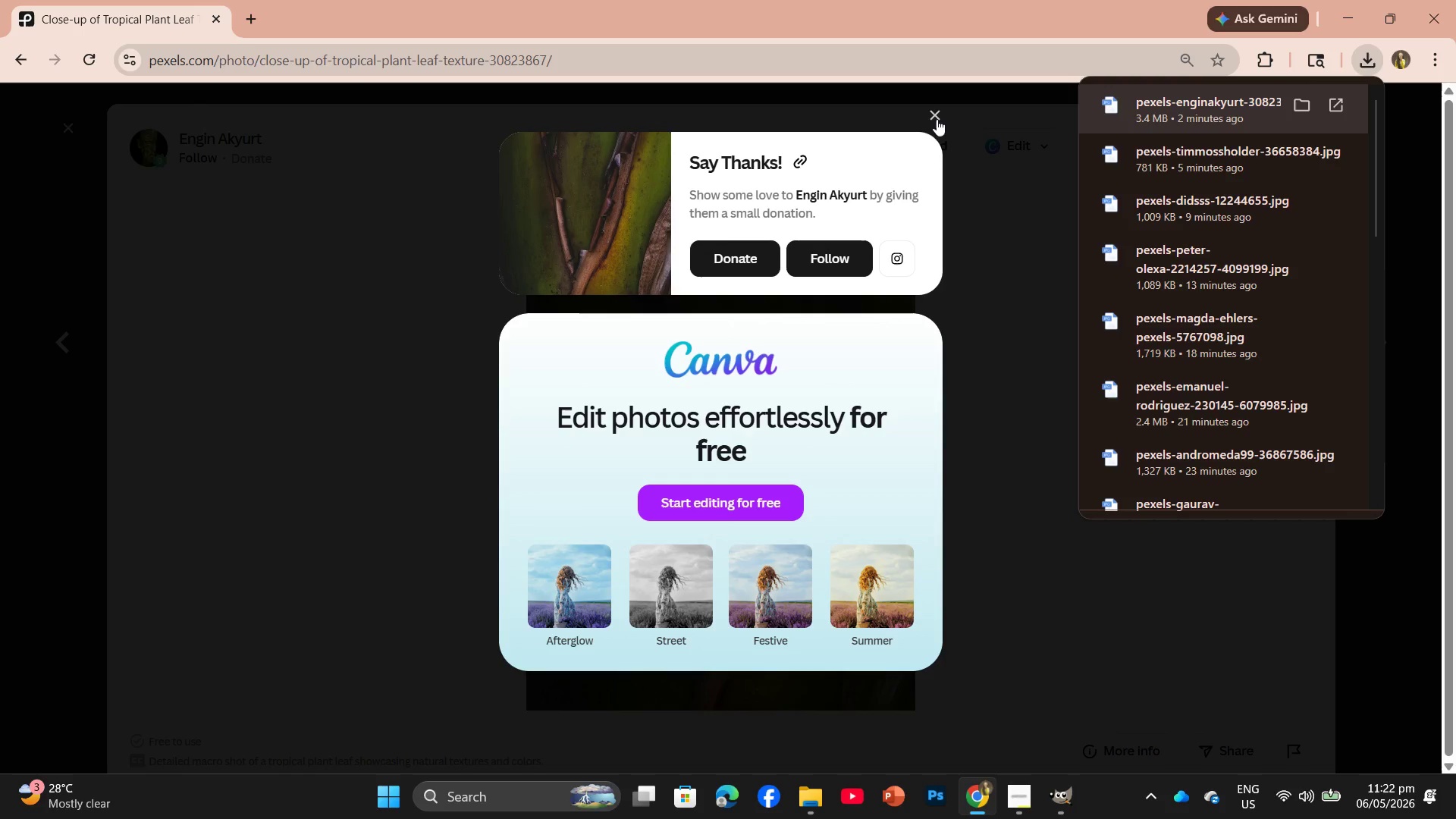 
left_click([937, 112])
 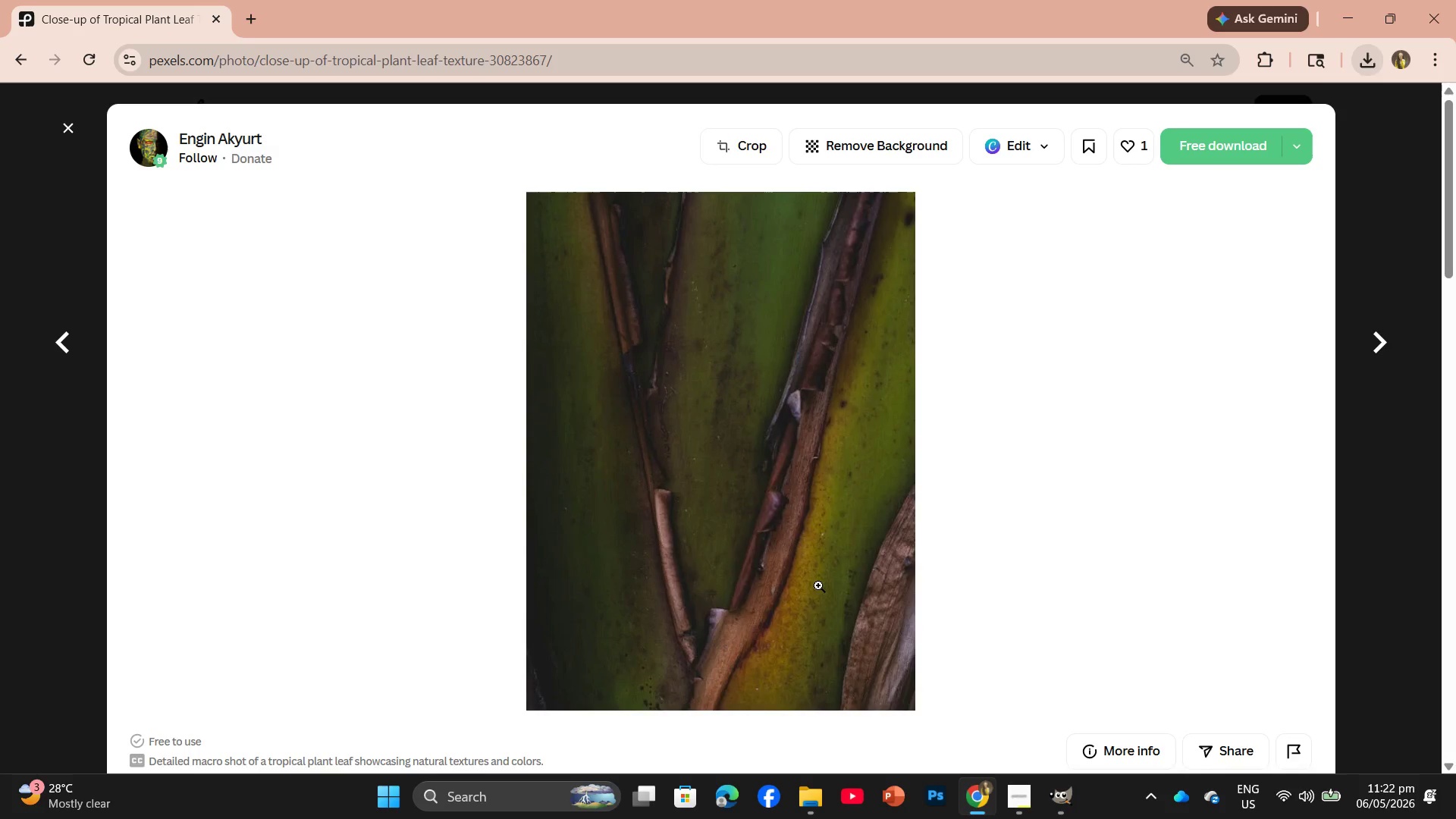 
scroll: coordinate [812, 619], scroll_direction: down, amount: 8.0
 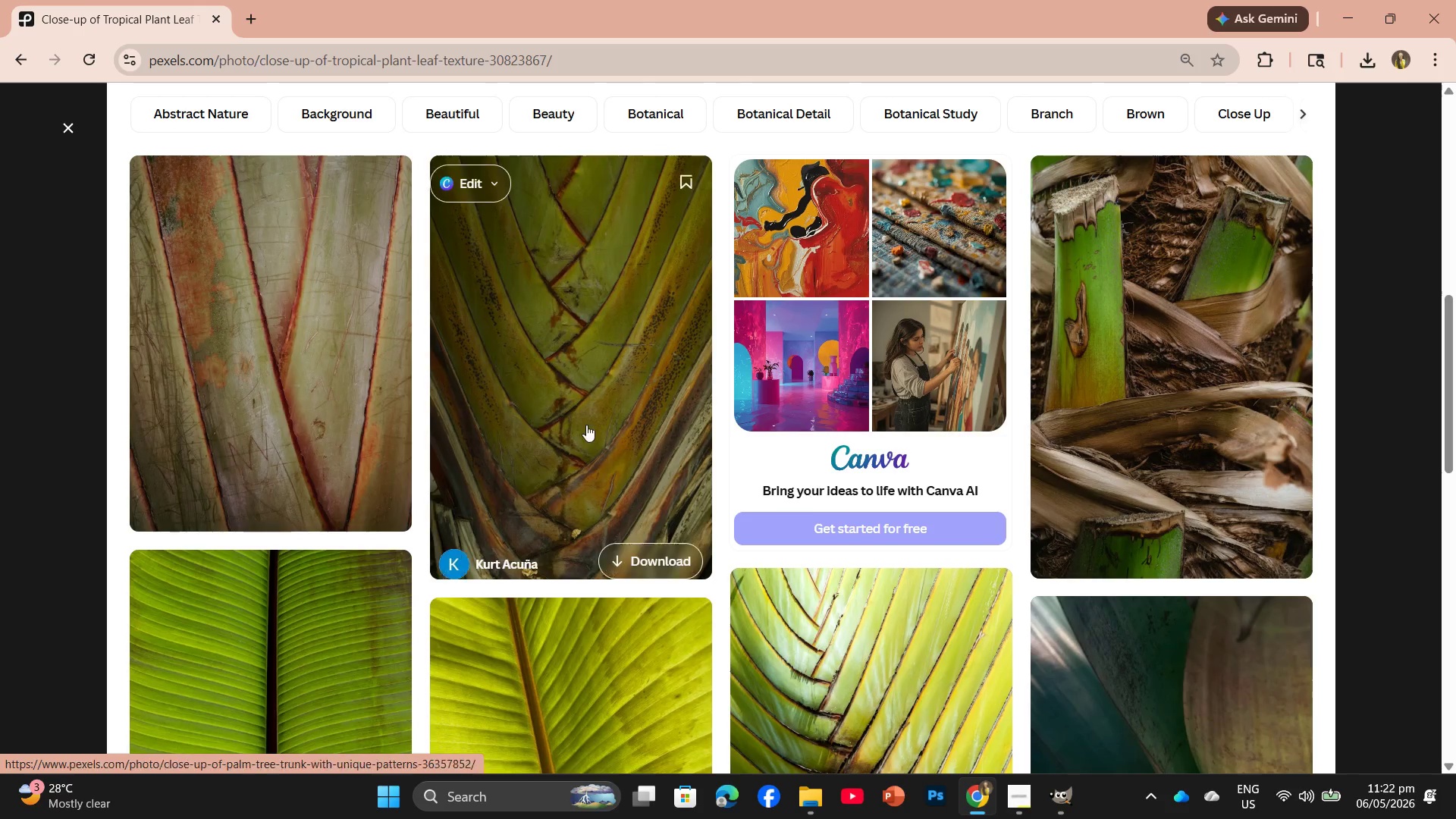 
left_click([562, 312])
 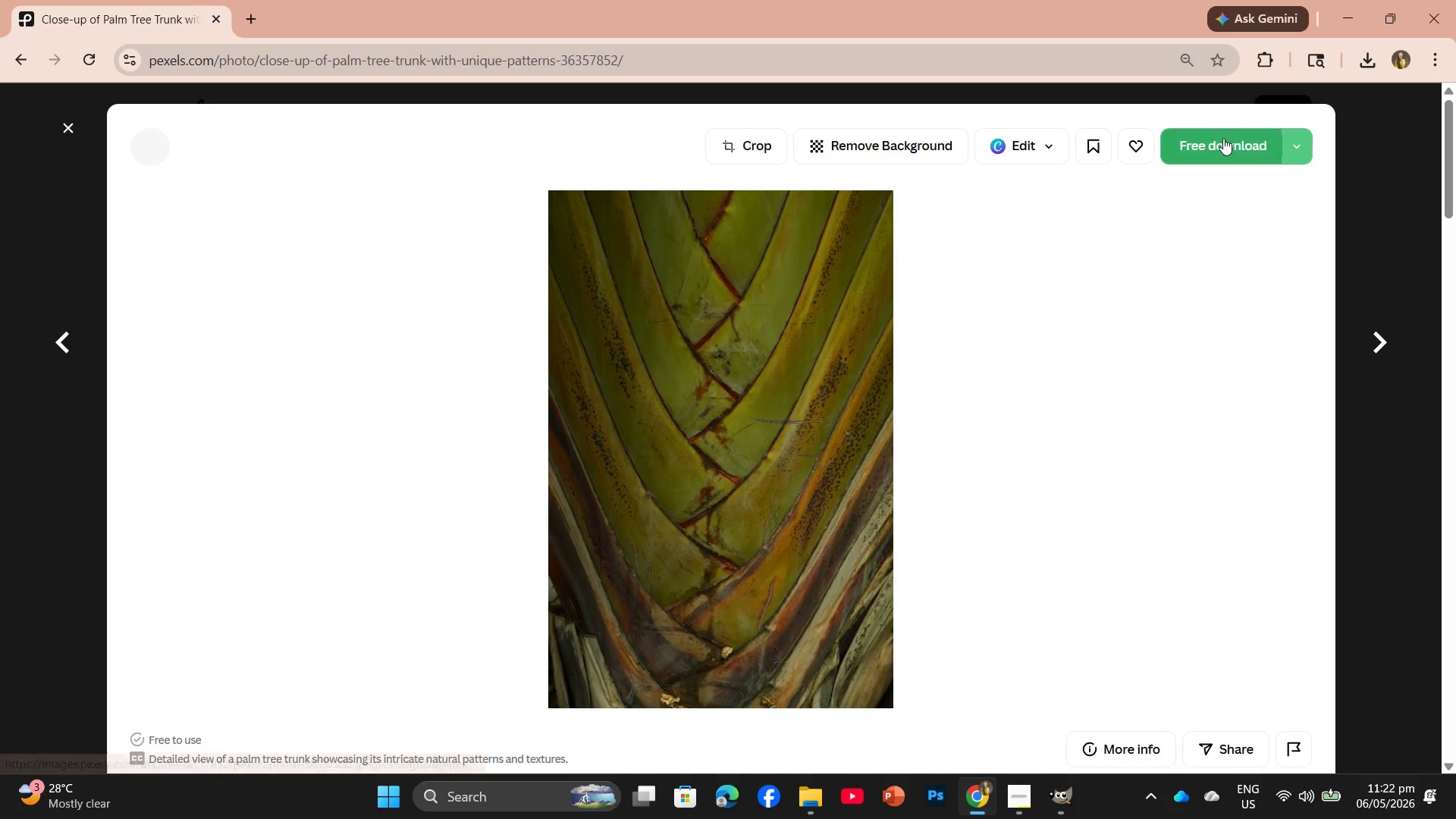 
left_click([1223, 138])
 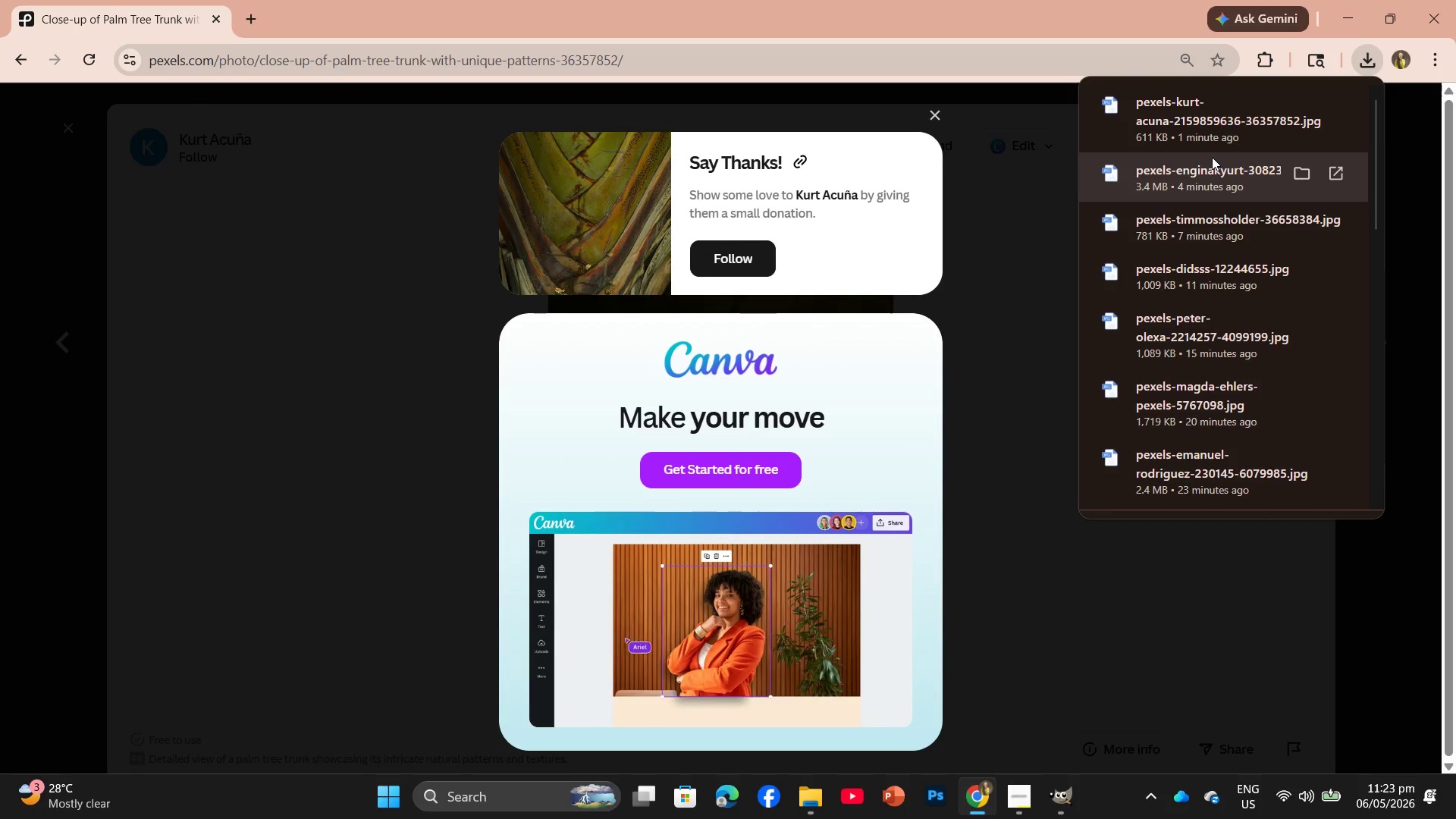 
wait(79.7)
 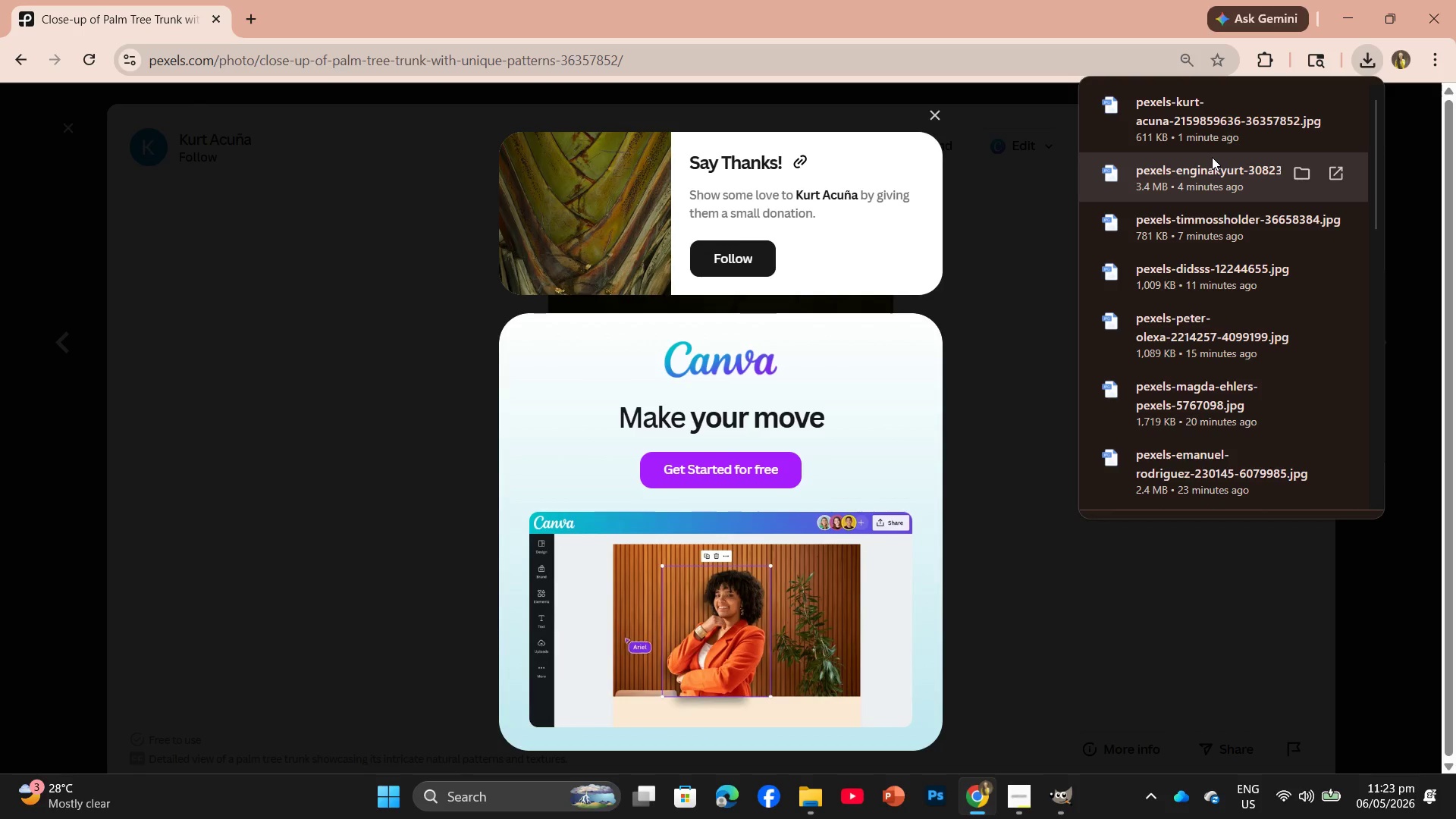 
left_click_drag(start_coordinate=[1172, 115], to_coordinate=[454, 59])
 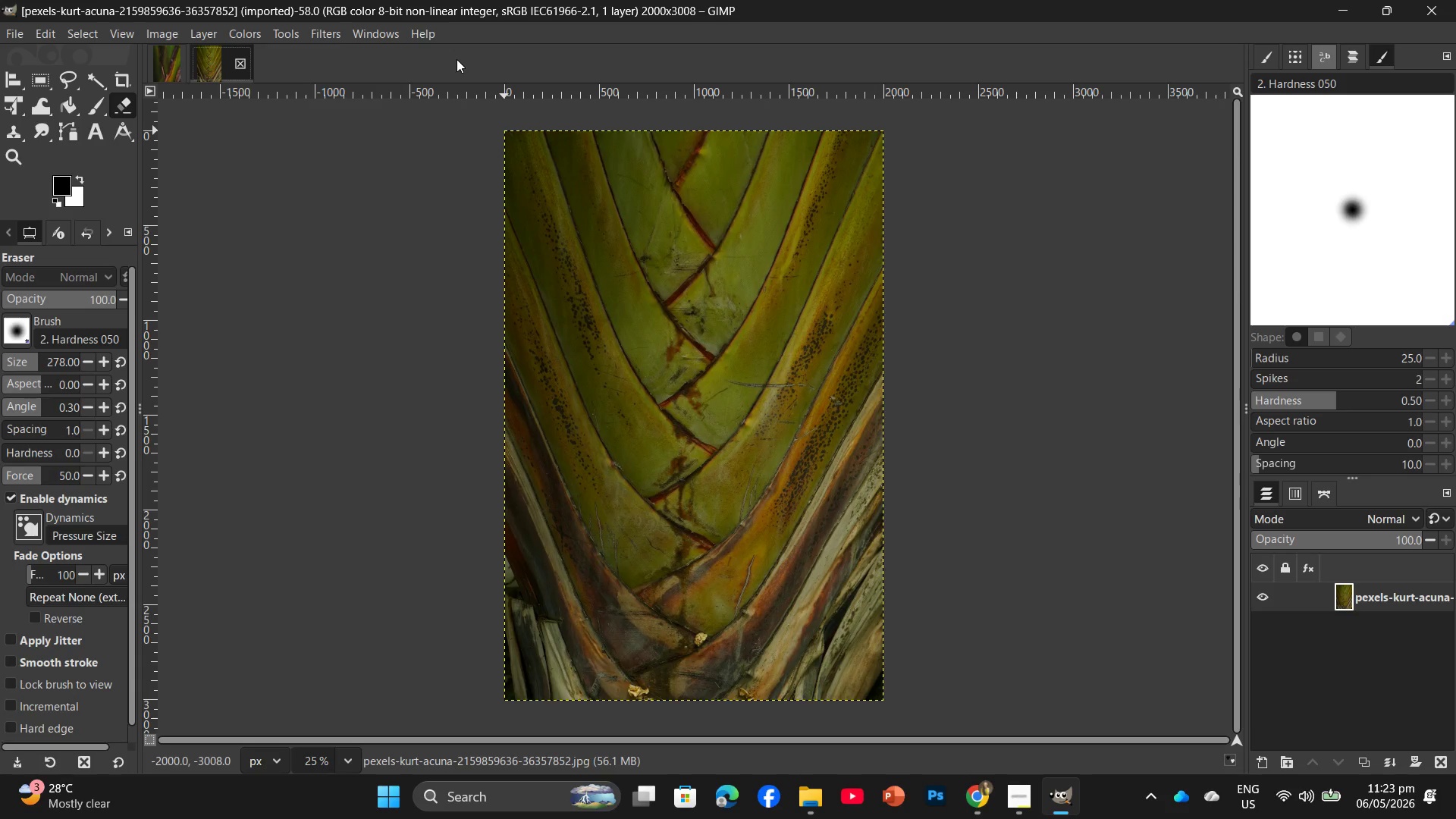 
wait(25.08)
 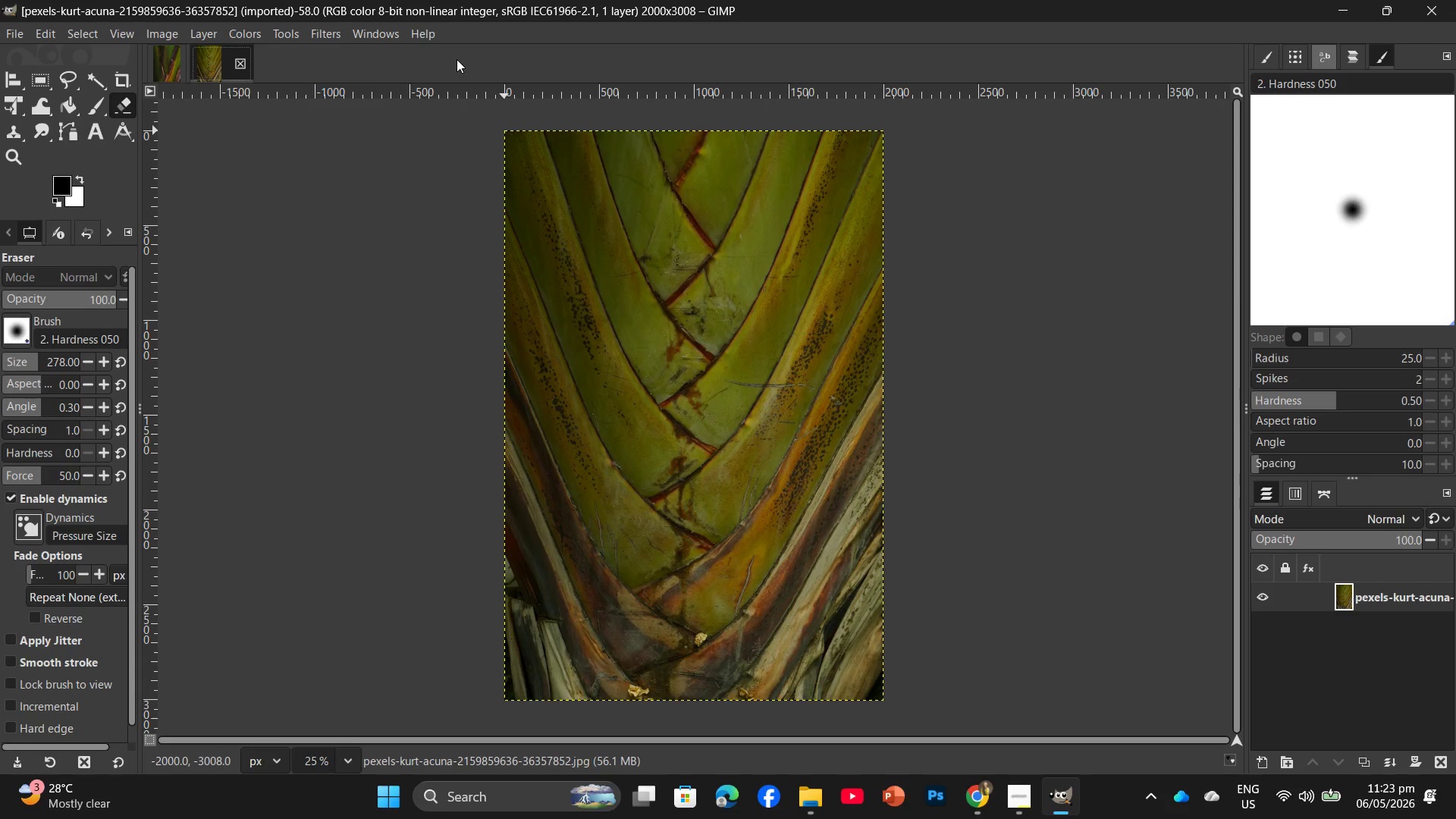 
left_click([244, 31])
 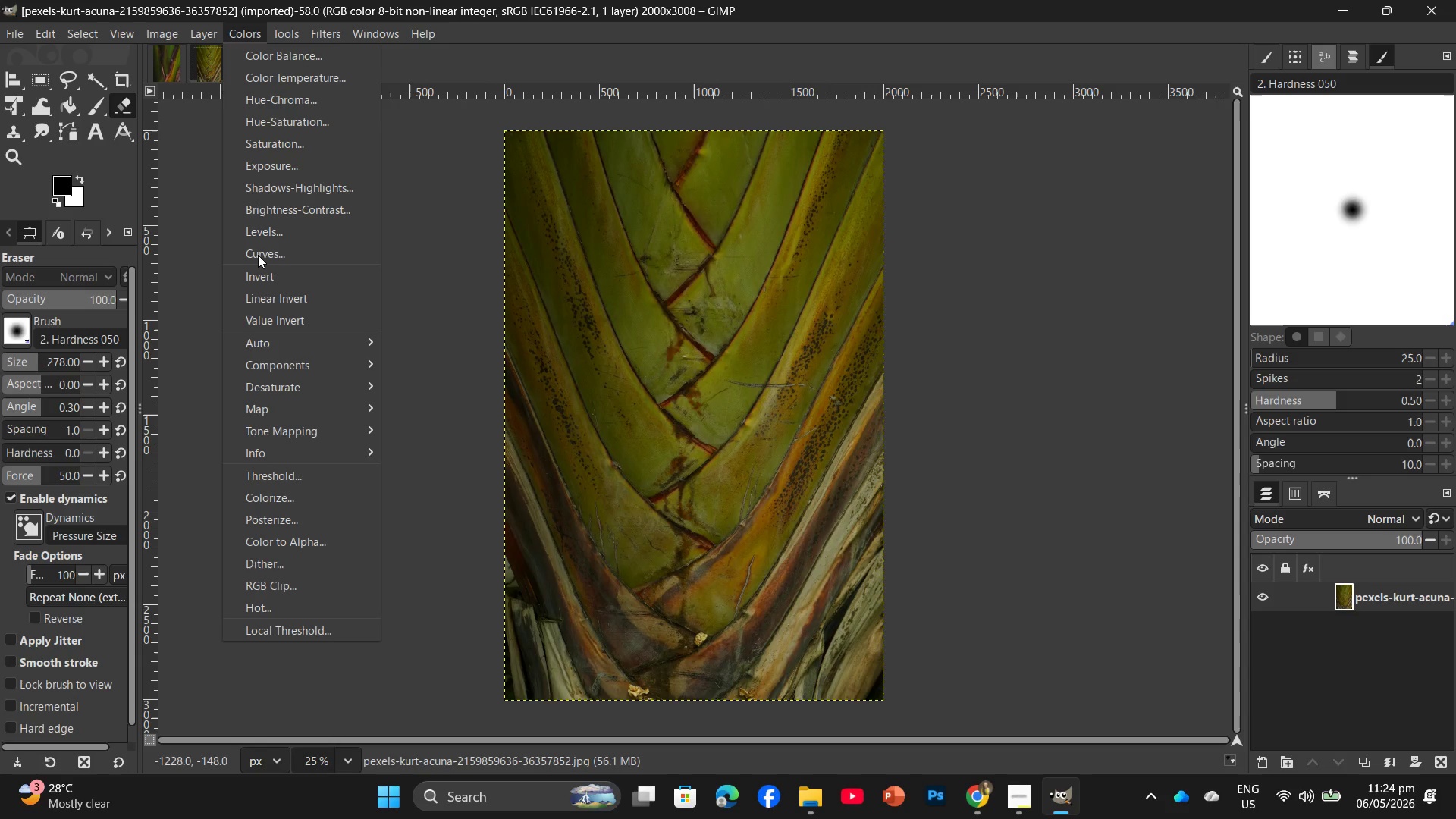 
left_click([265, 231])
 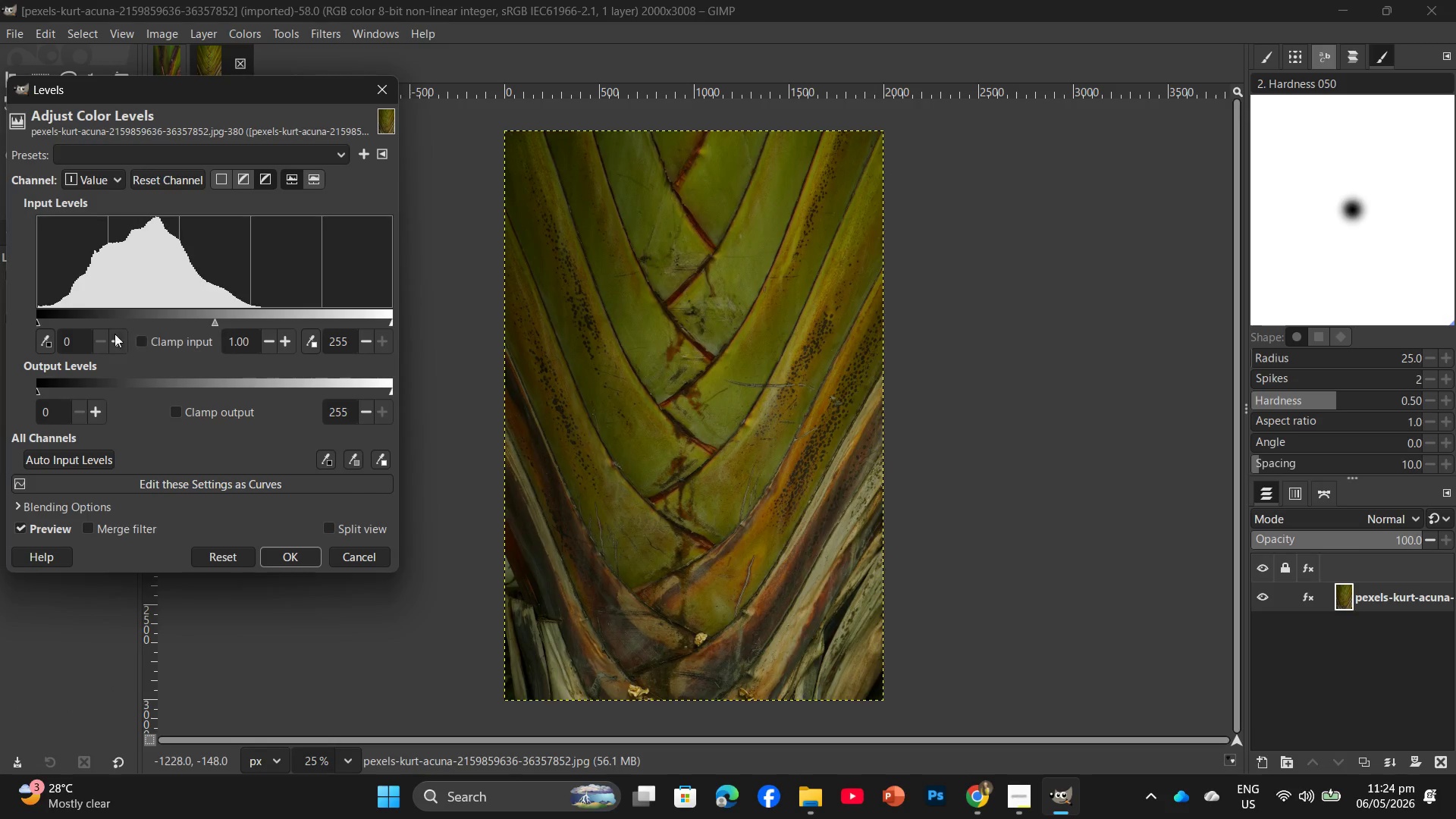 
double_click([114, 332])
 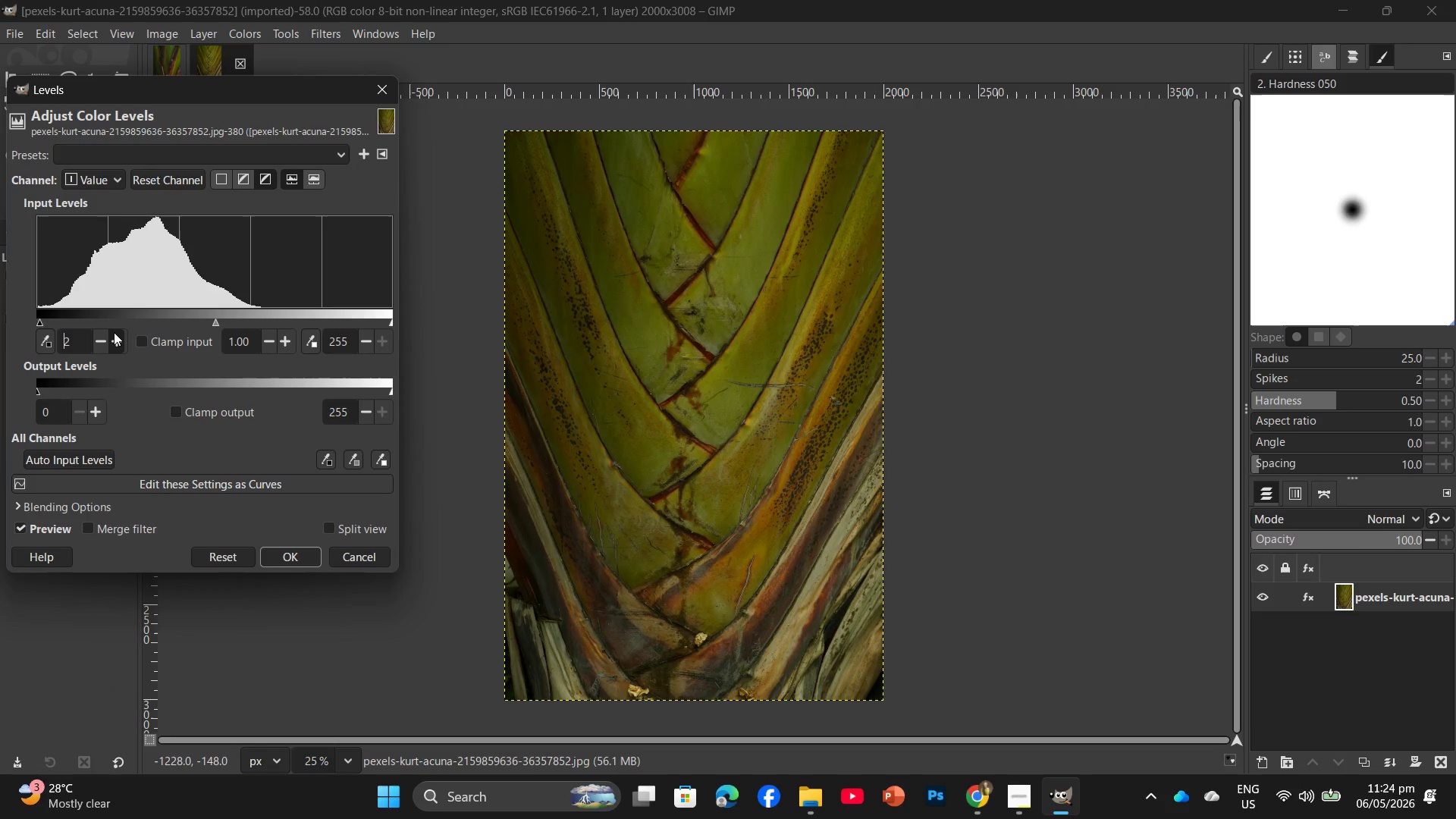 
triple_click([114, 332])
 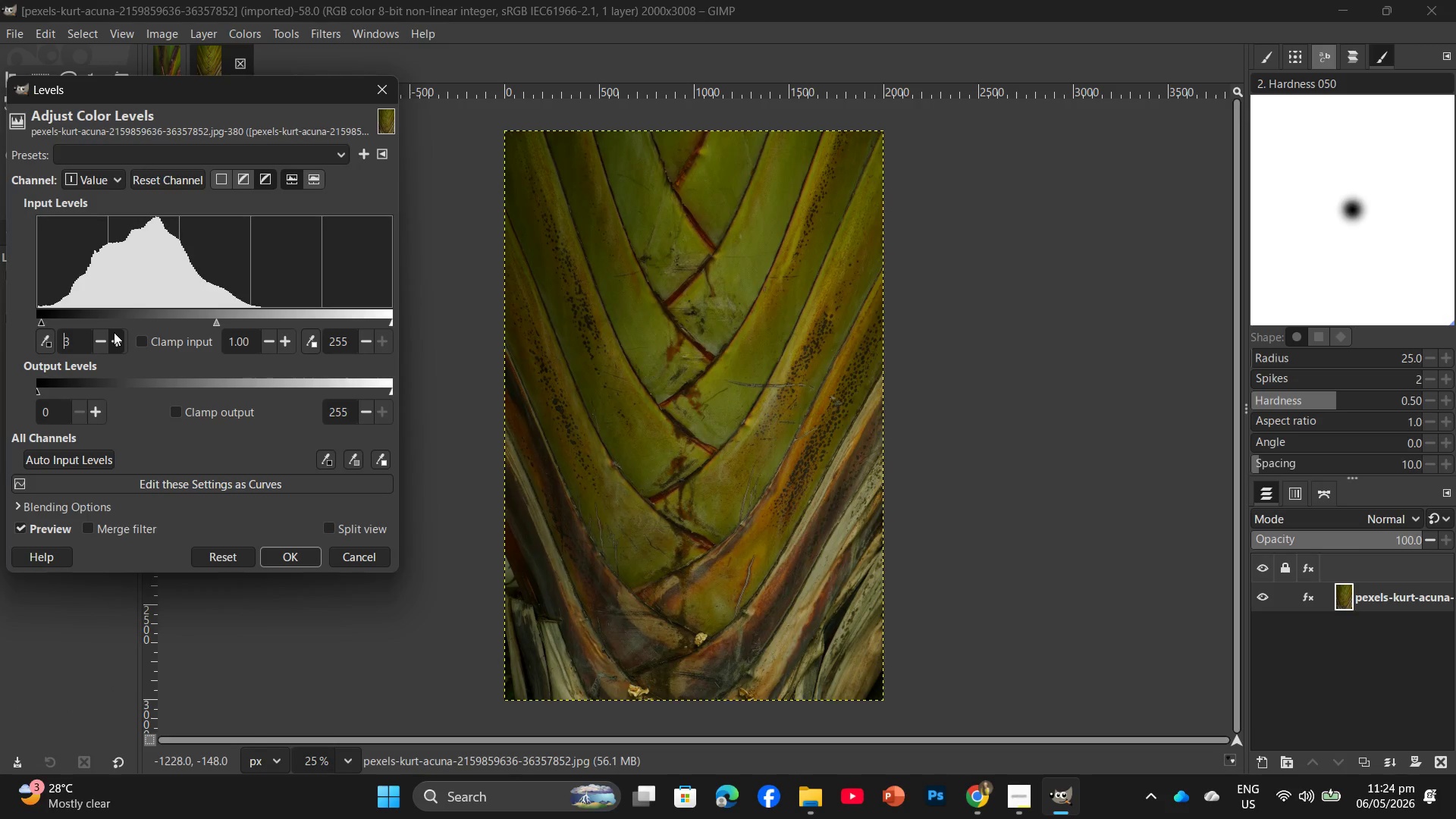 
triple_click([114, 332])
 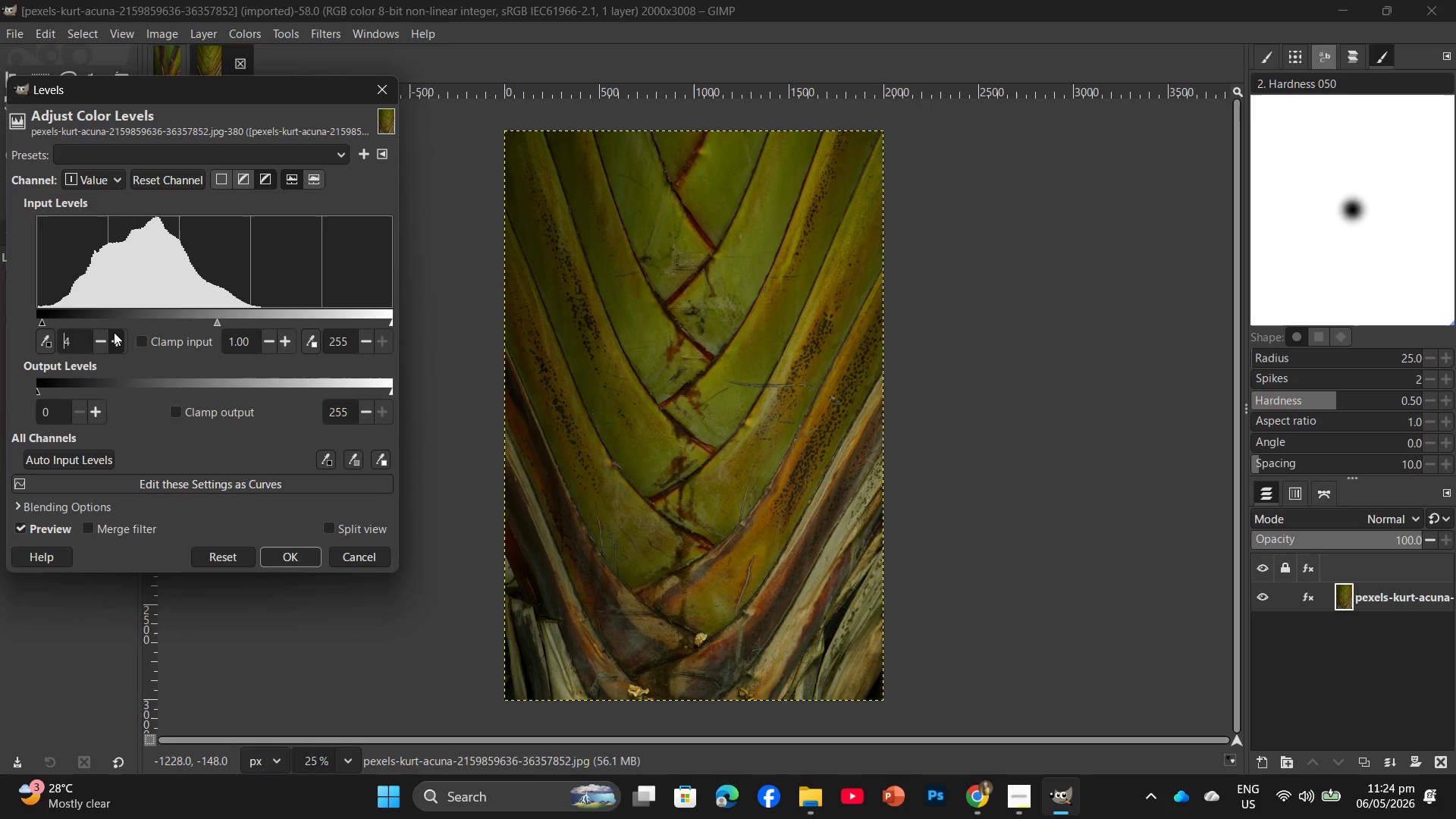 
left_click([114, 332])
 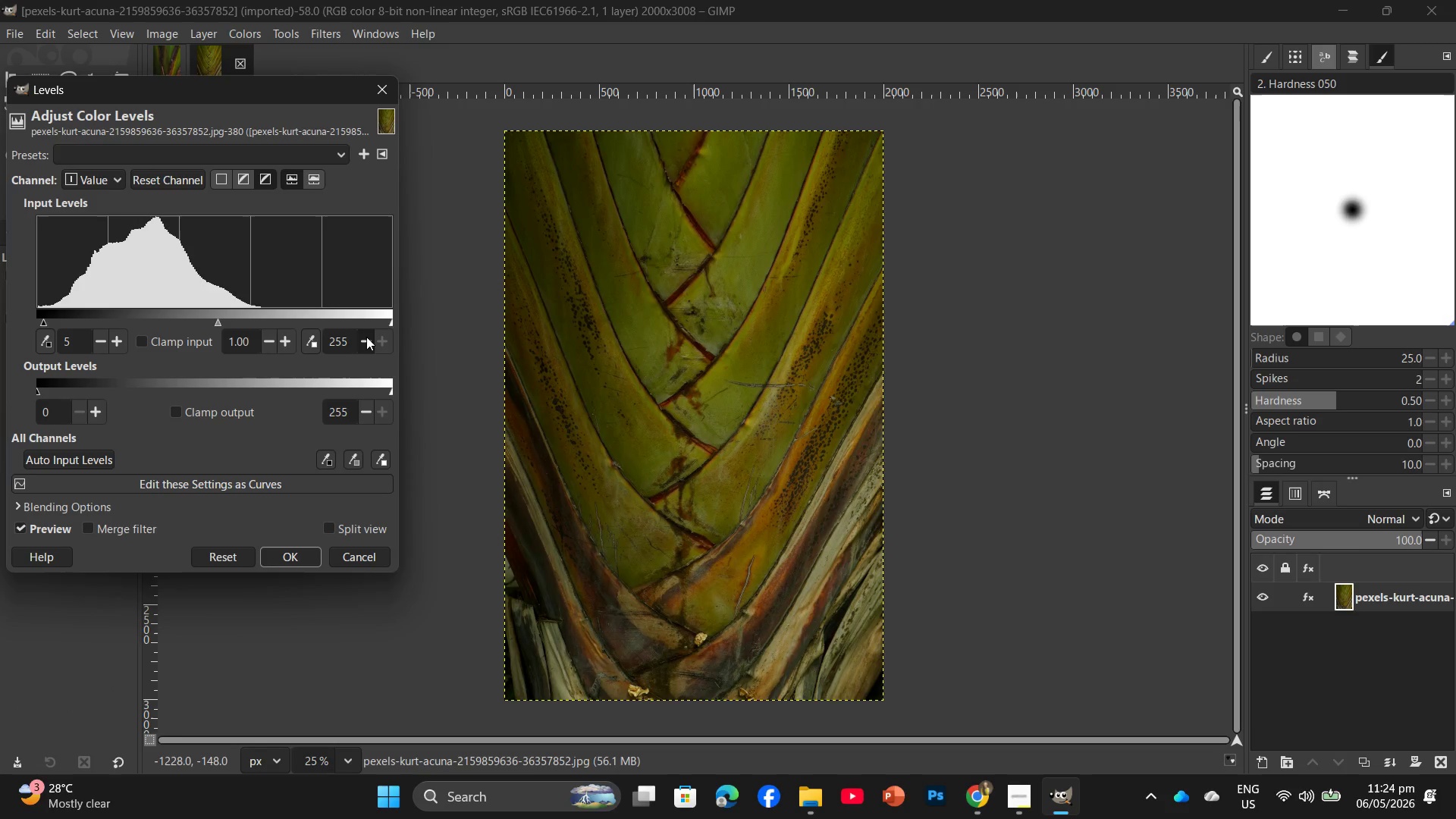 
double_click([366, 337])
 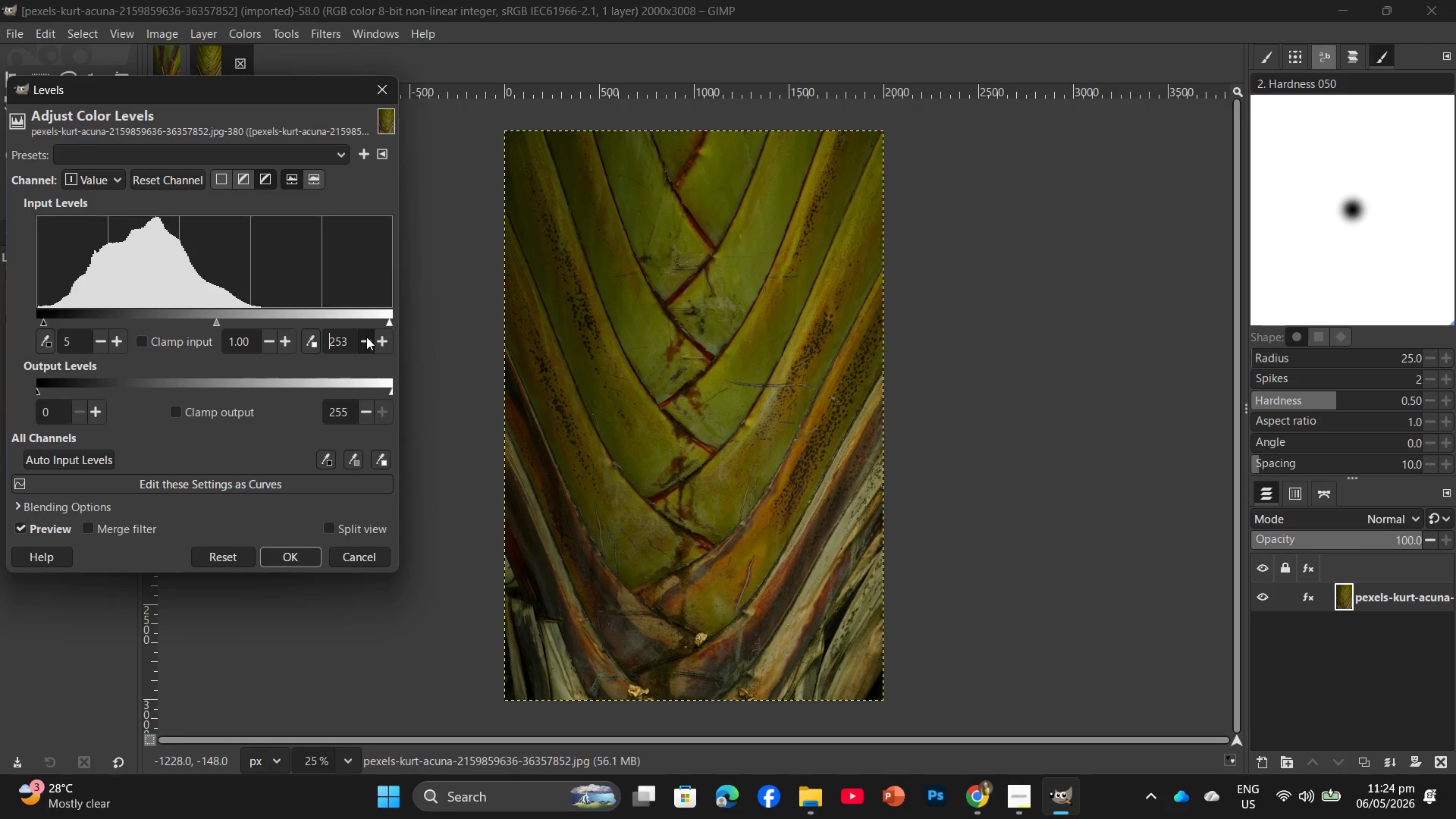 
triple_click([366, 337])
 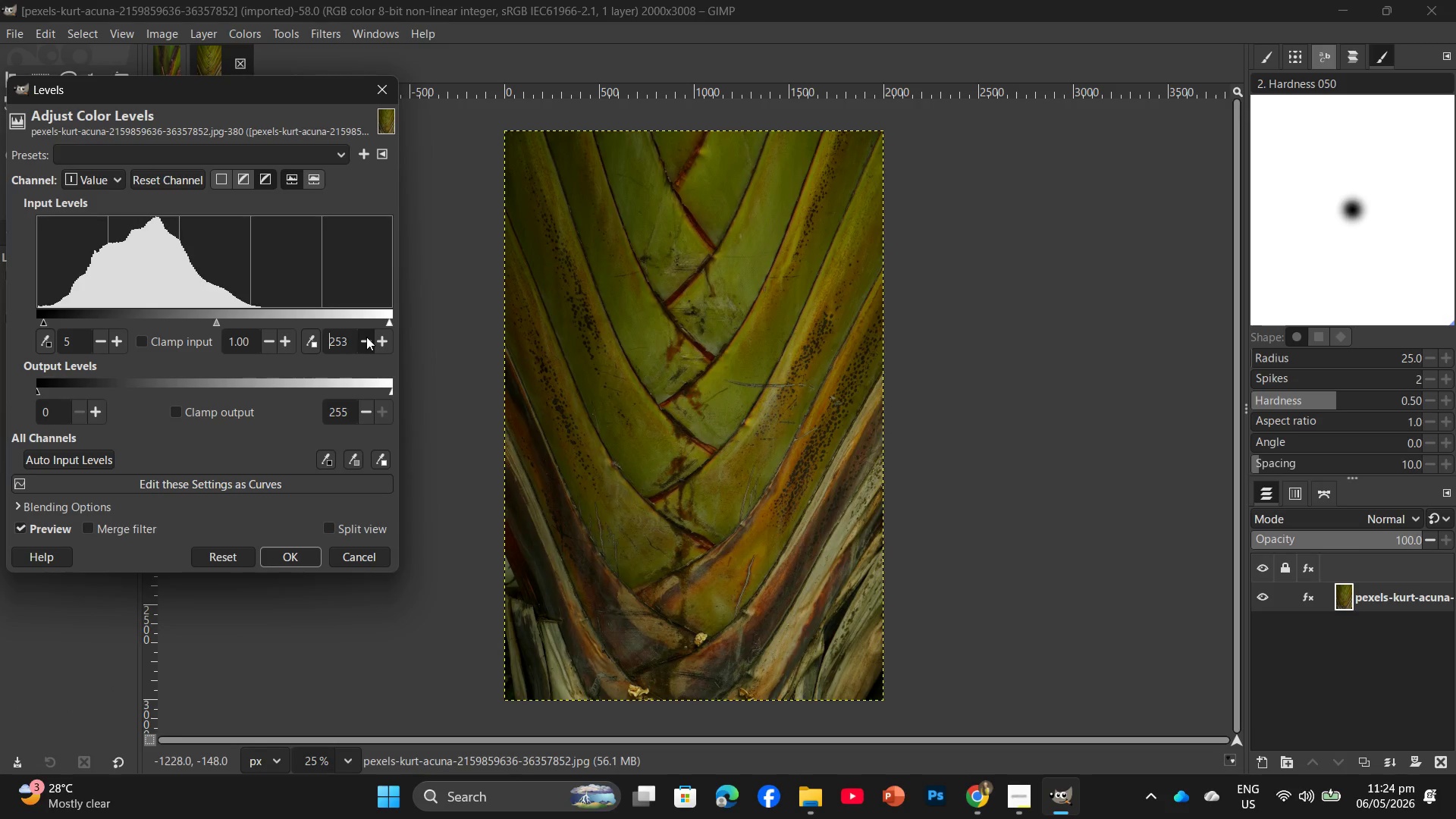 
triple_click([366, 337])
 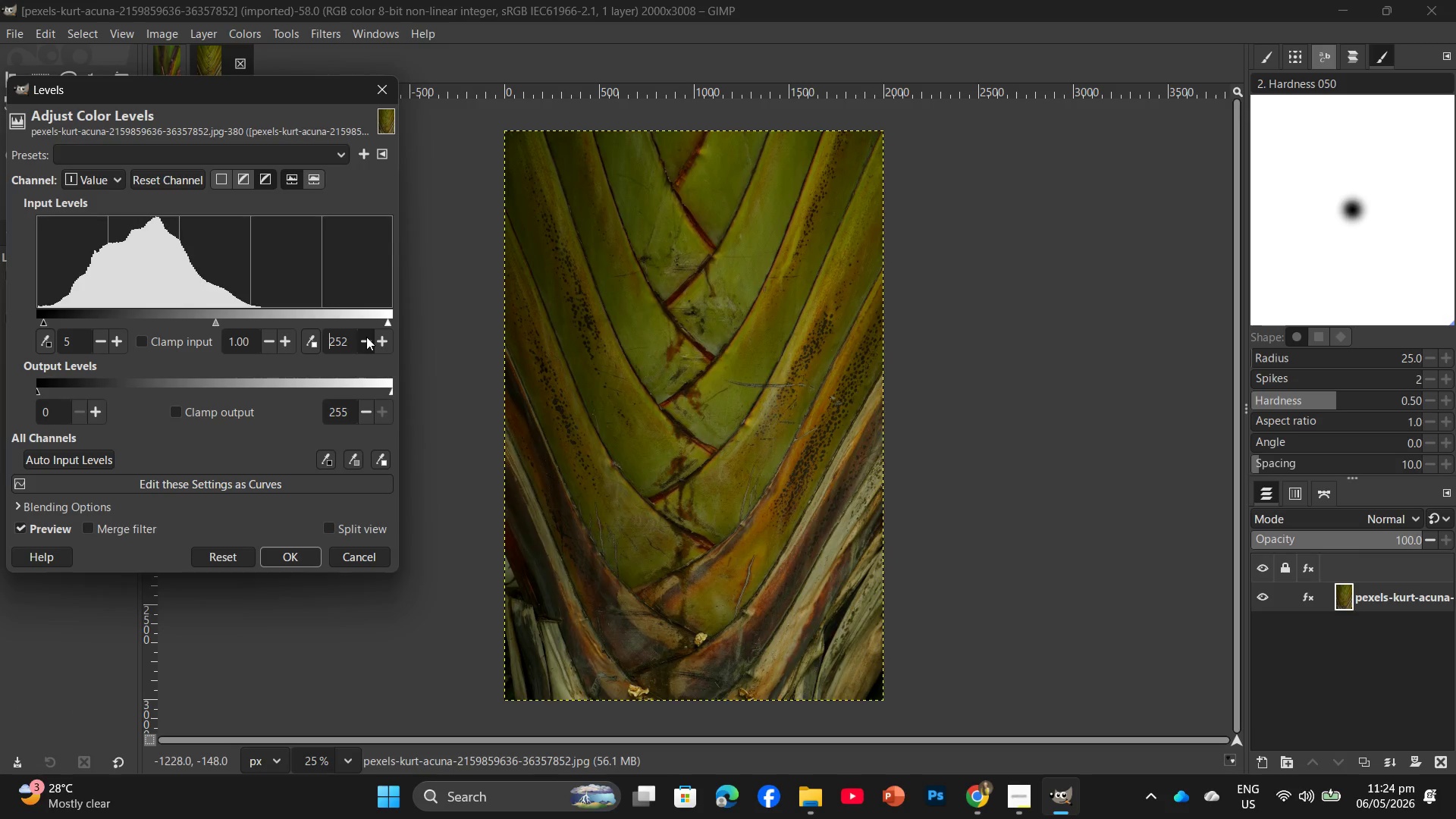 
triple_click([366, 337])
 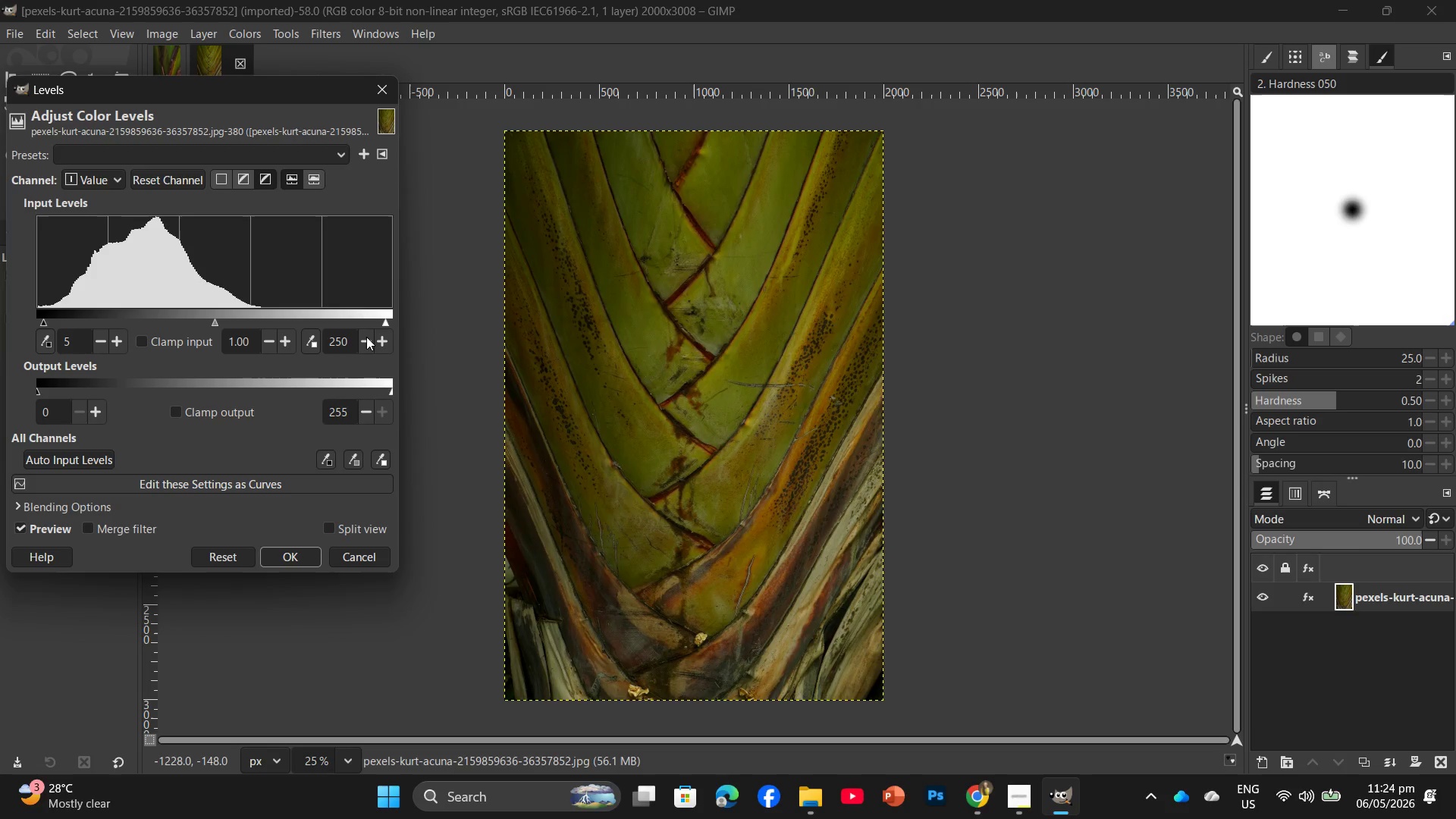 
triple_click([366, 337])
 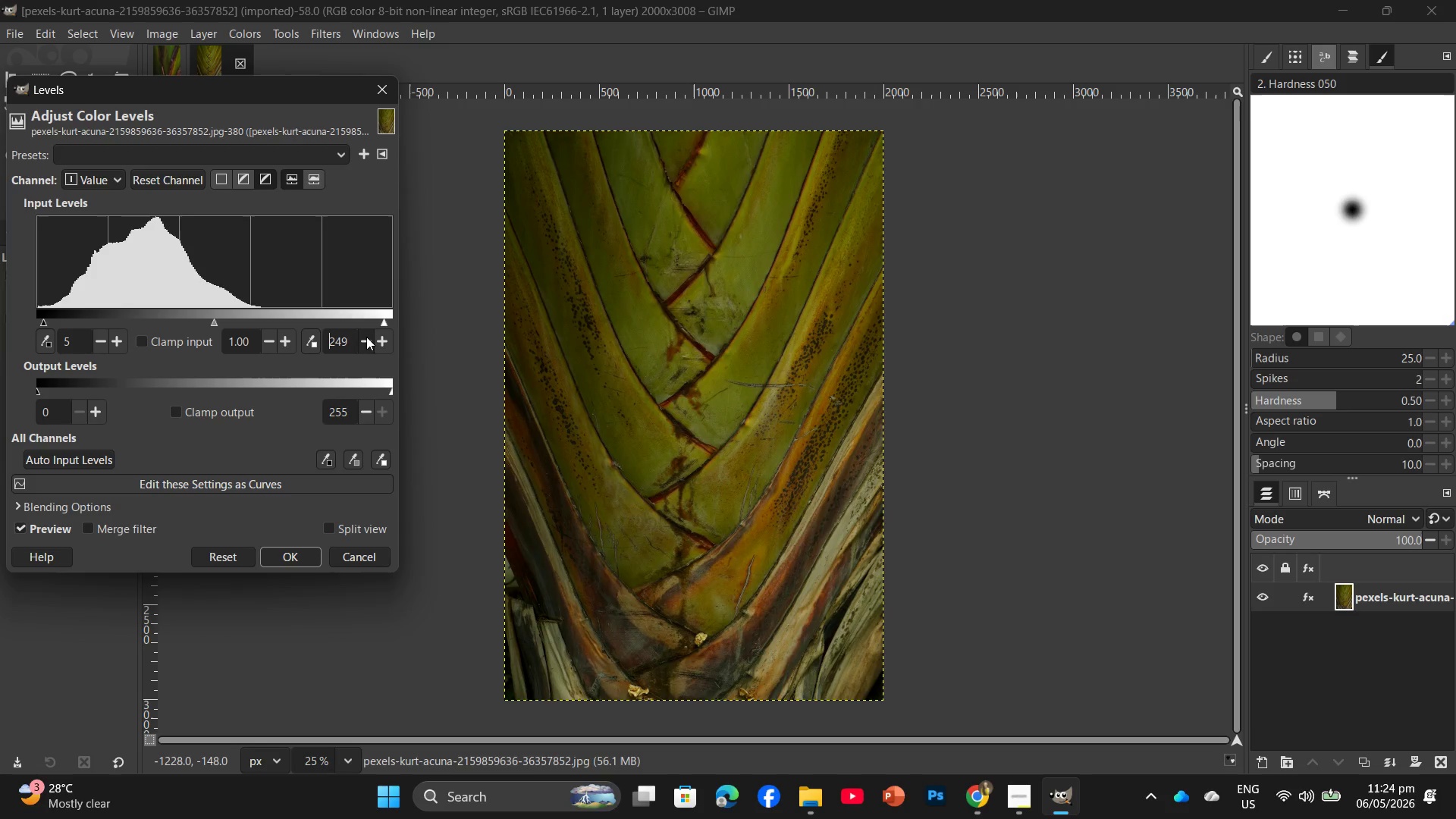 
triple_click([366, 337])
 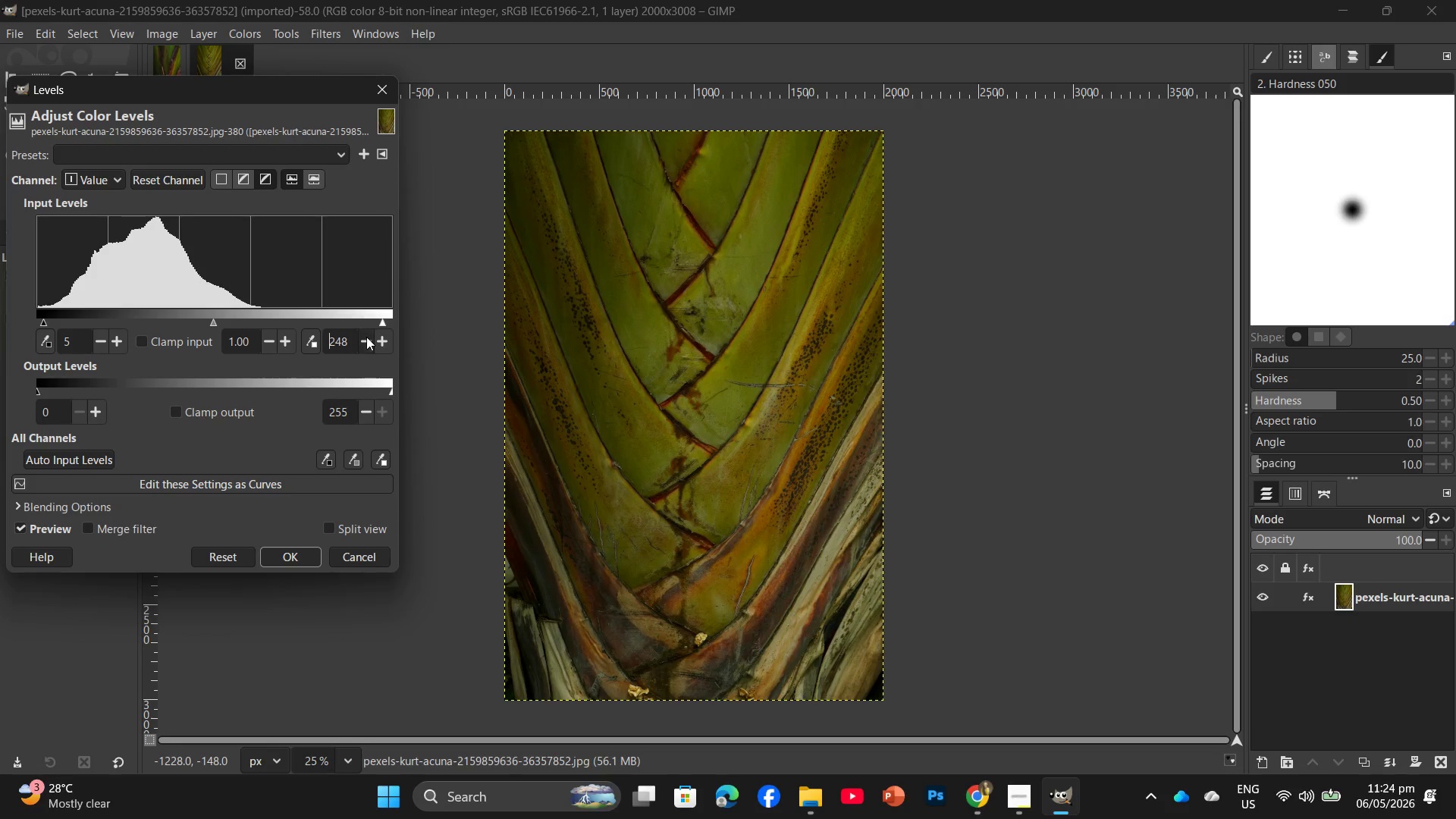 
triple_click([366, 337])
 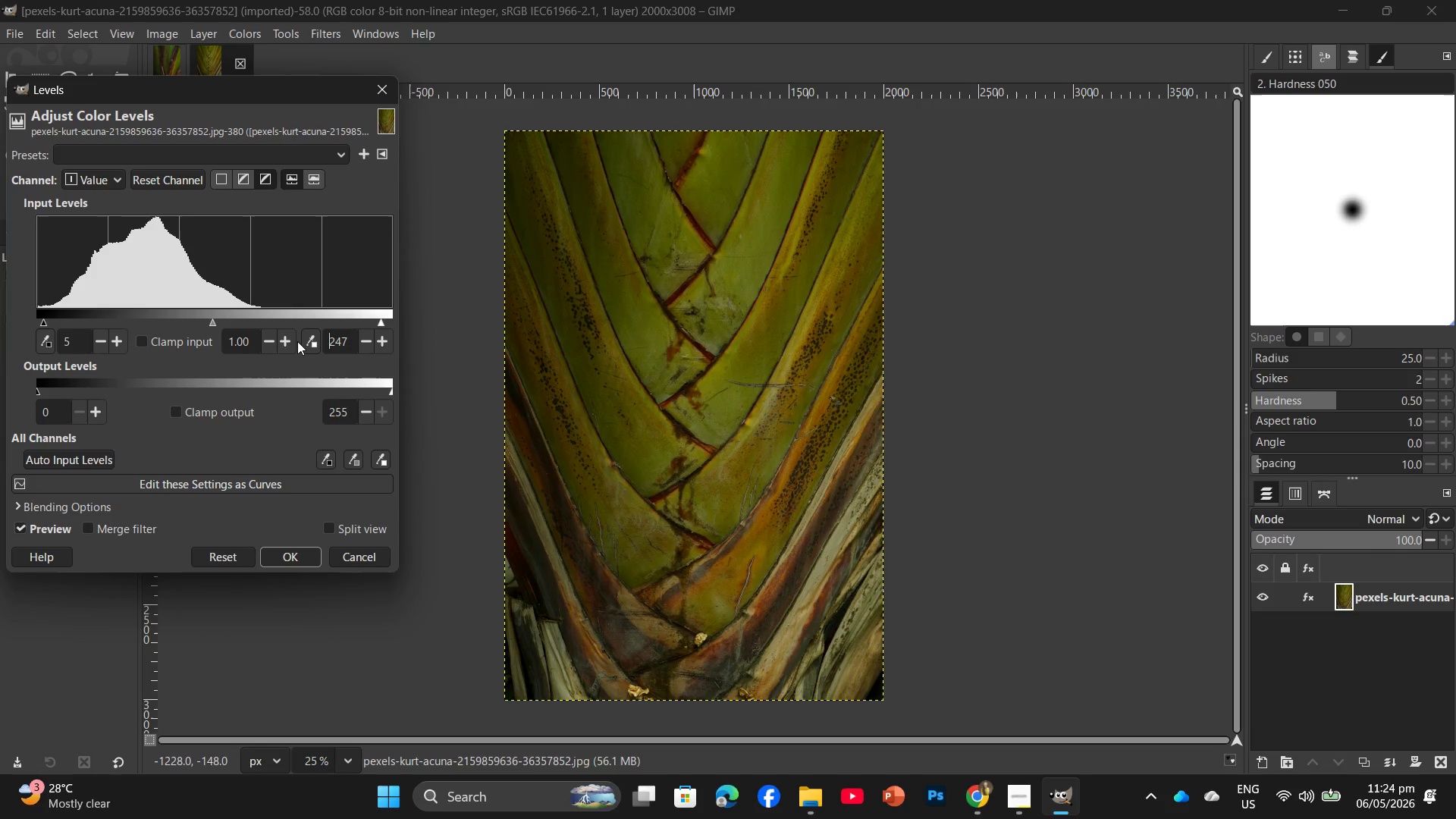 
double_click([287, 341])
 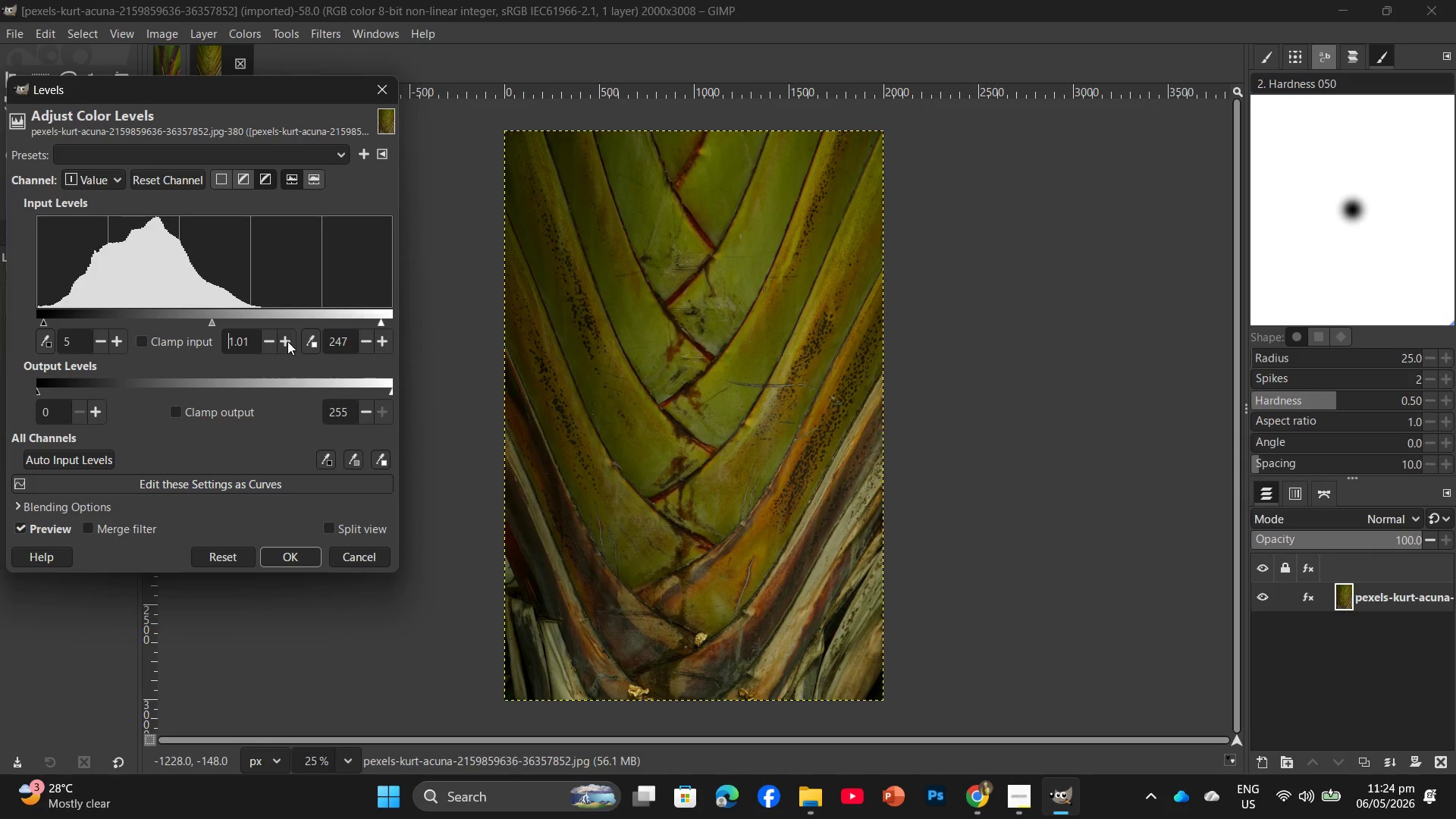 
triple_click([287, 341])
 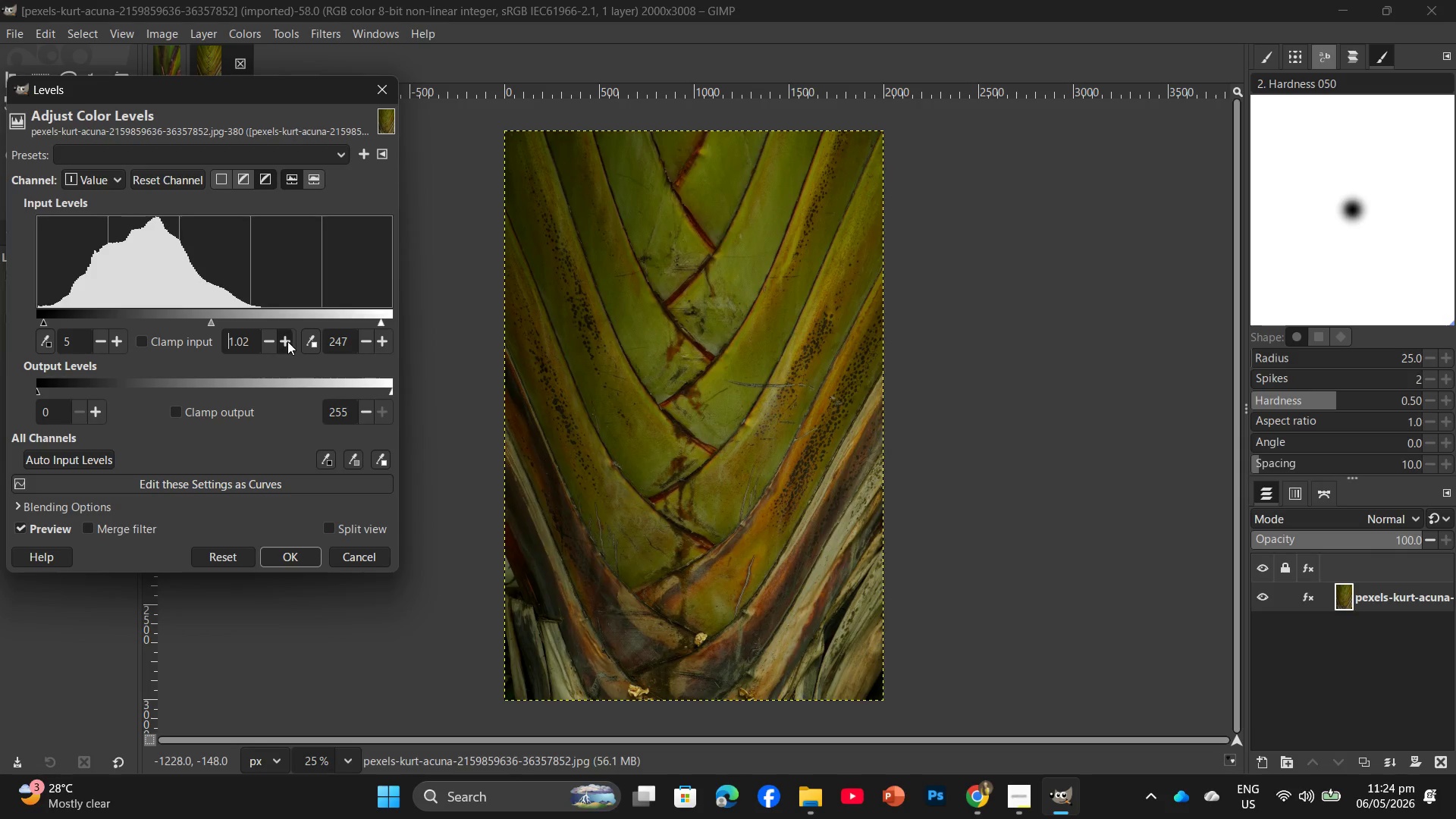 
triple_click([287, 341])
 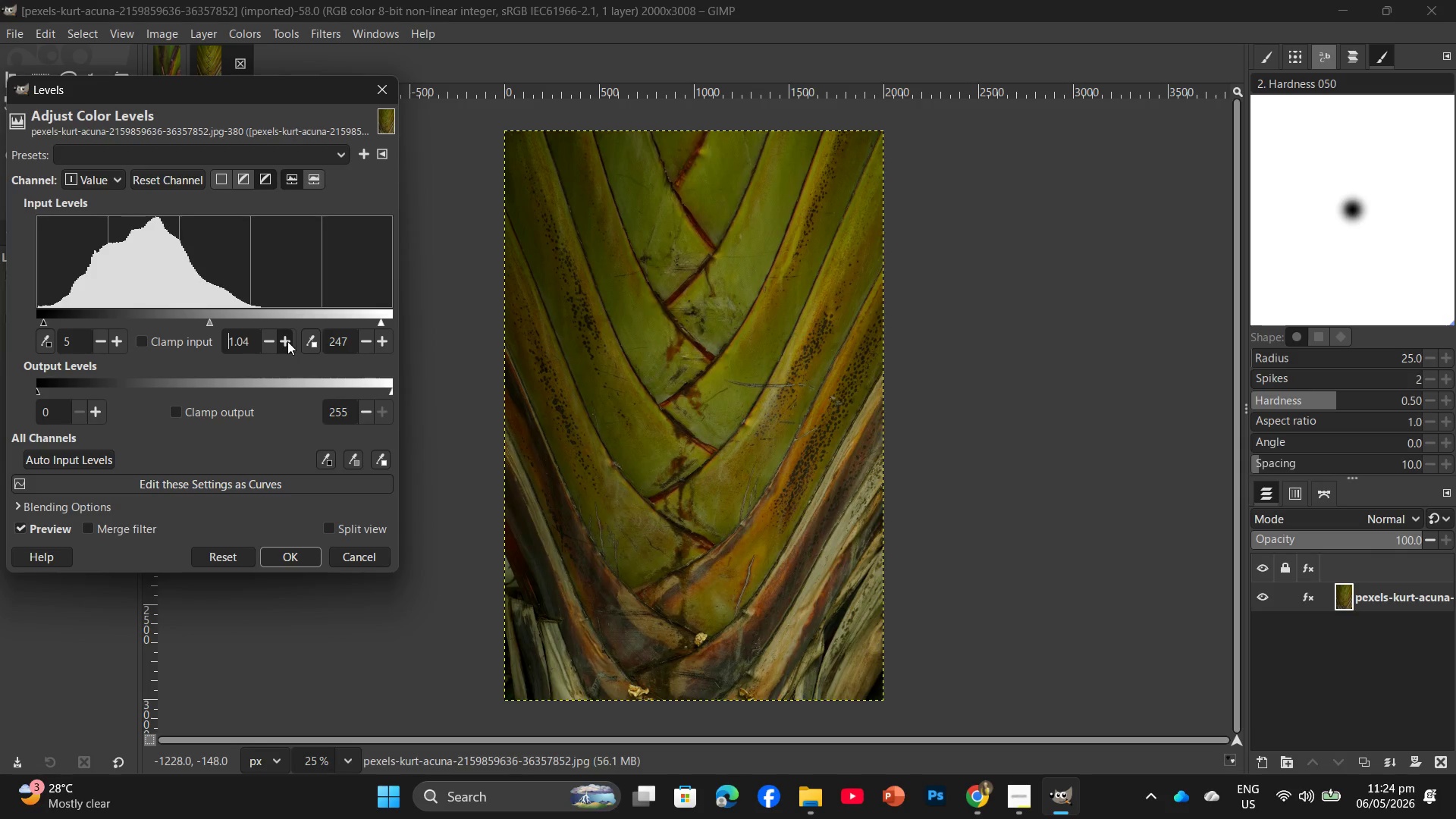 
triple_click([287, 341])
 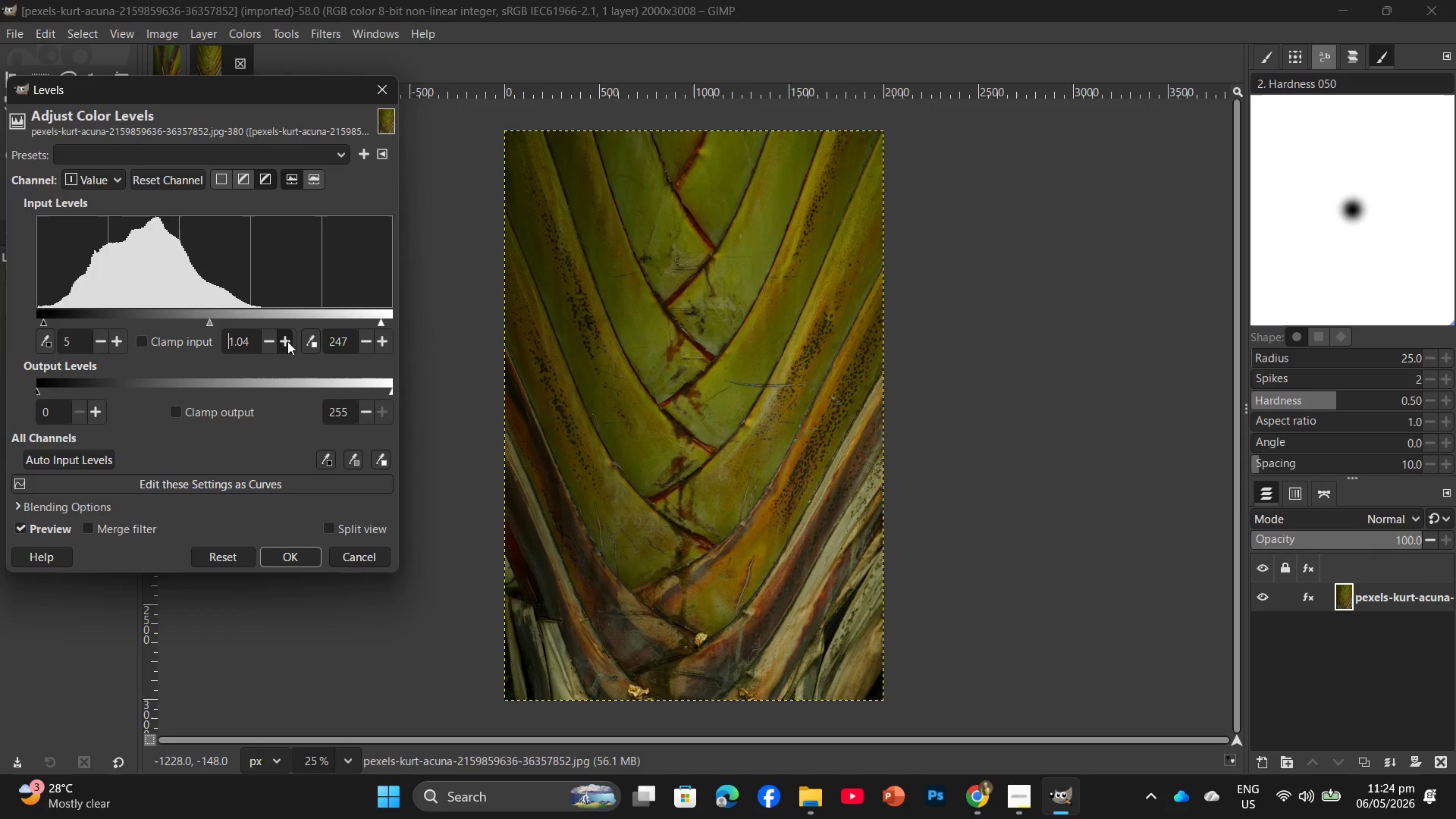 
triple_click([287, 341])
 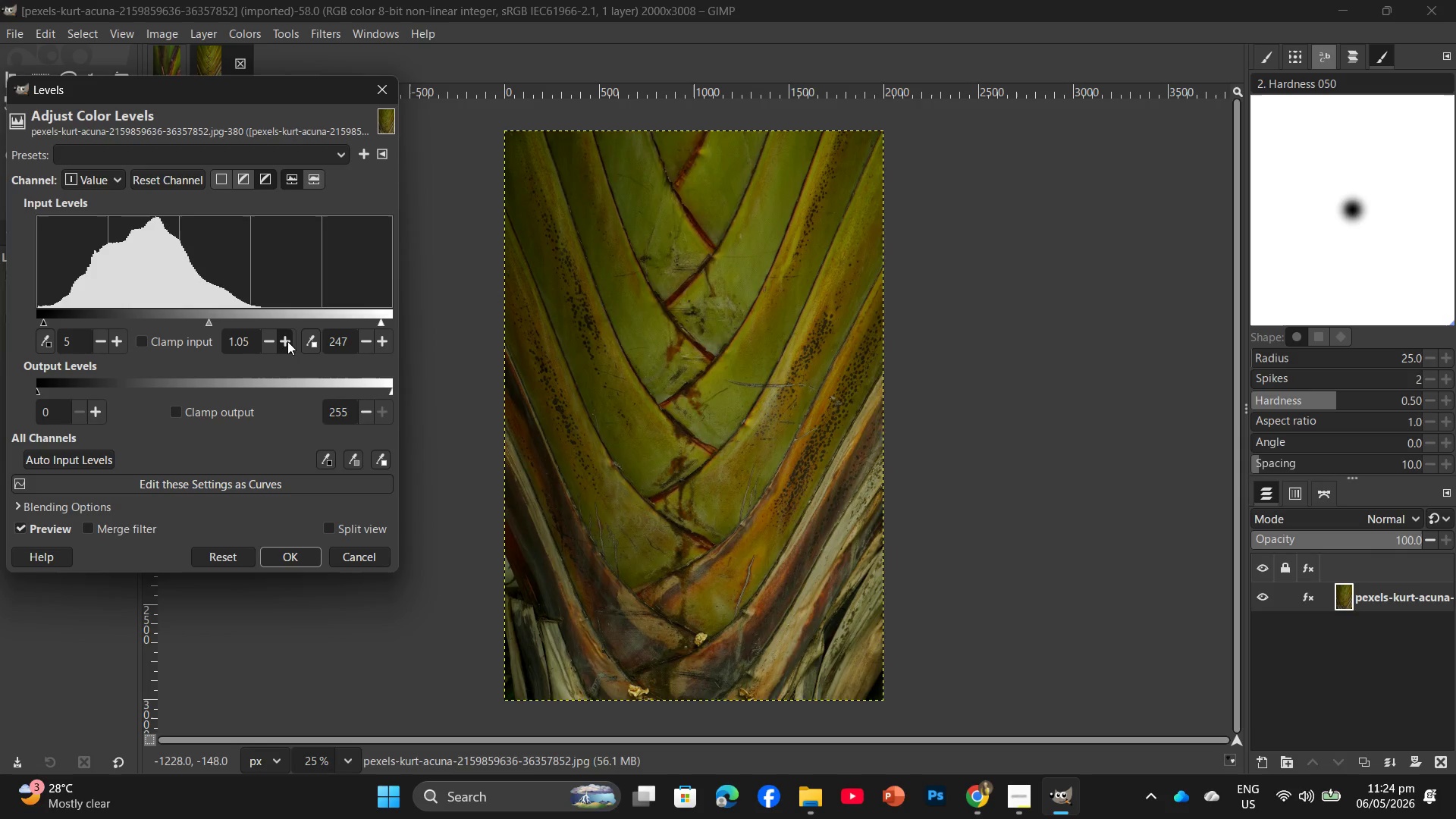 
triple_click([287, 341])
 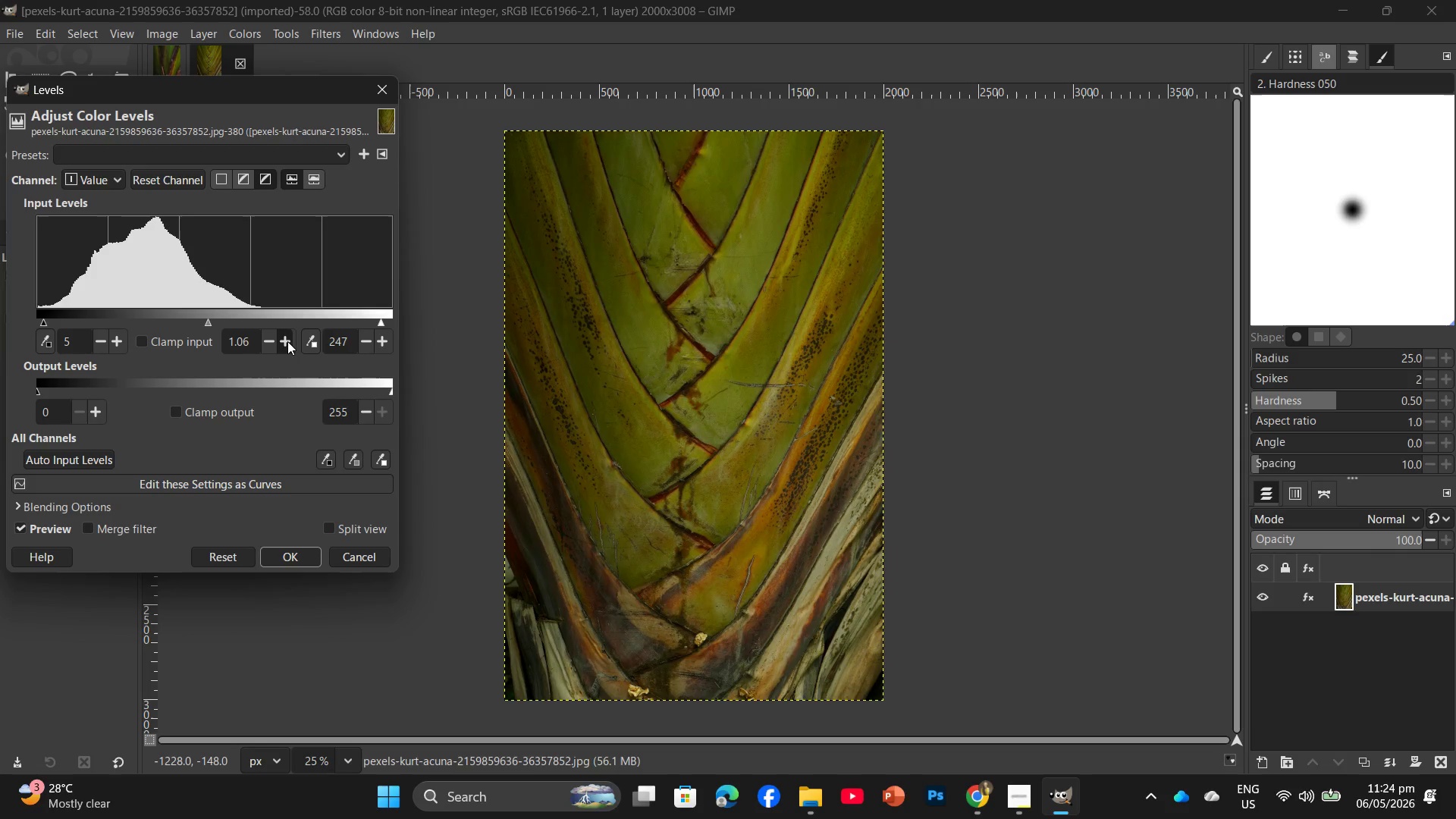 
triple_click([287, 341])
 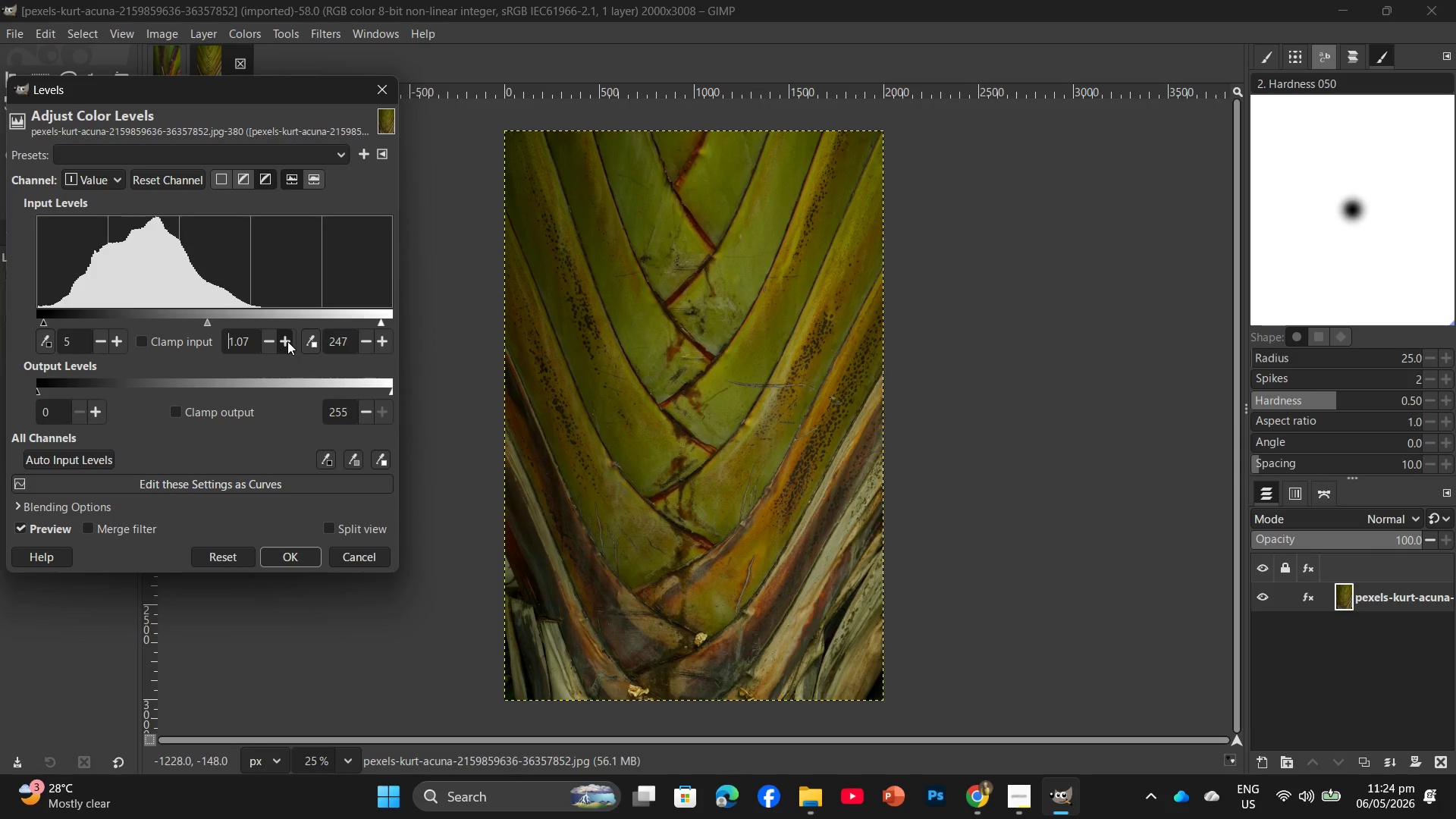 
triple_click([287, 341])
 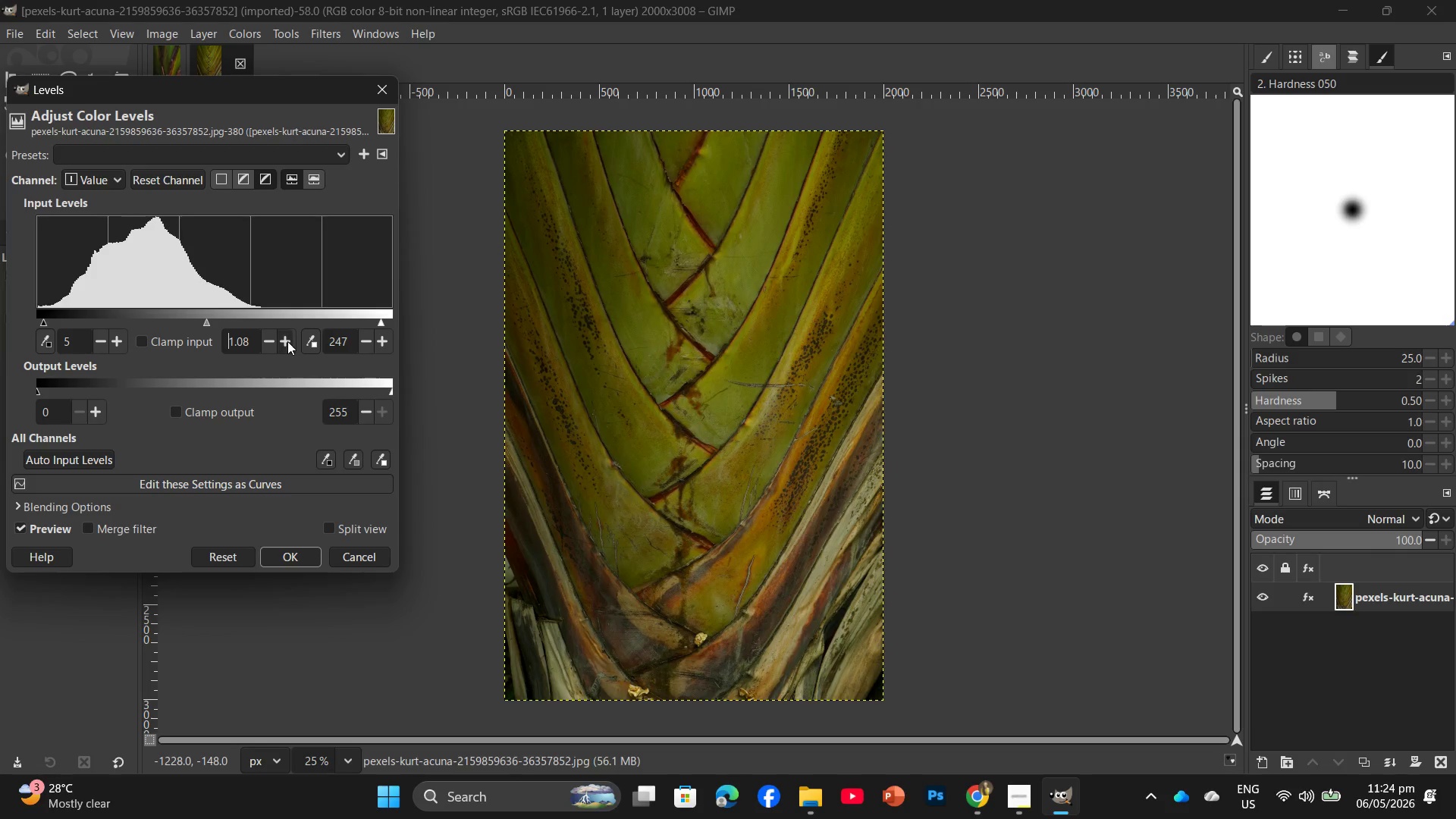 
triple_click([287, 341])
 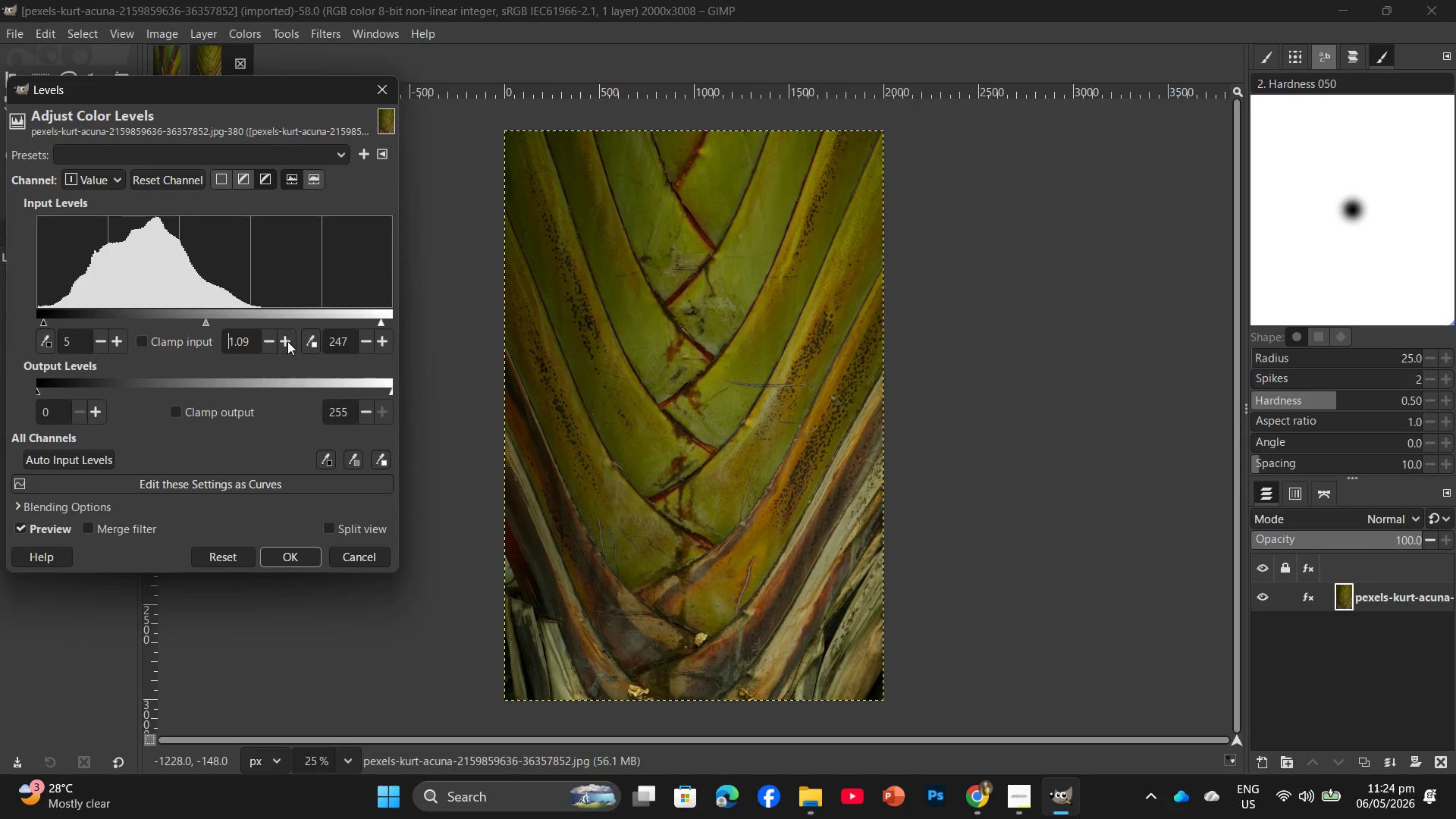 
triple_click([287, 341])
 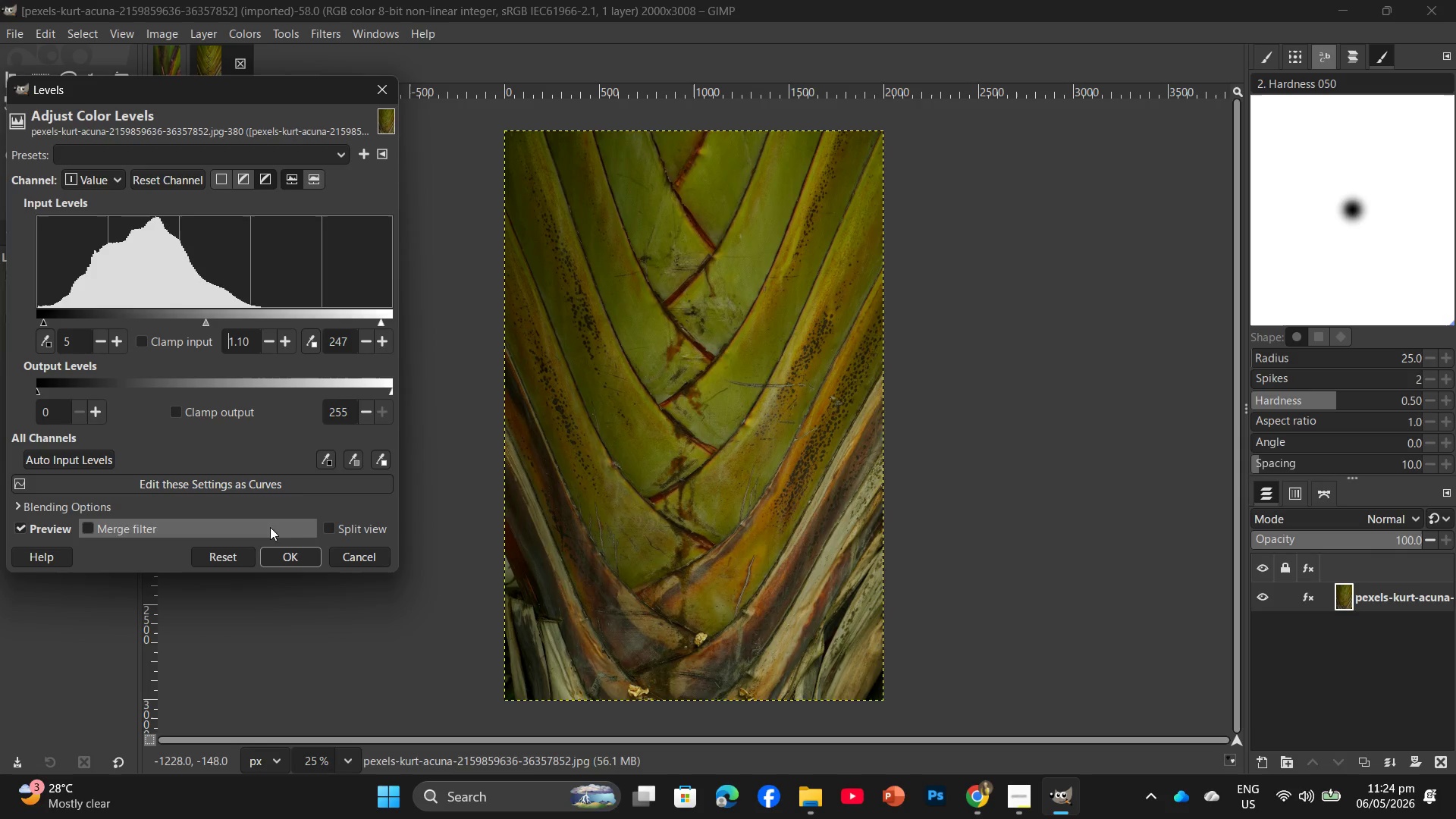 
left_click([280, 559])
 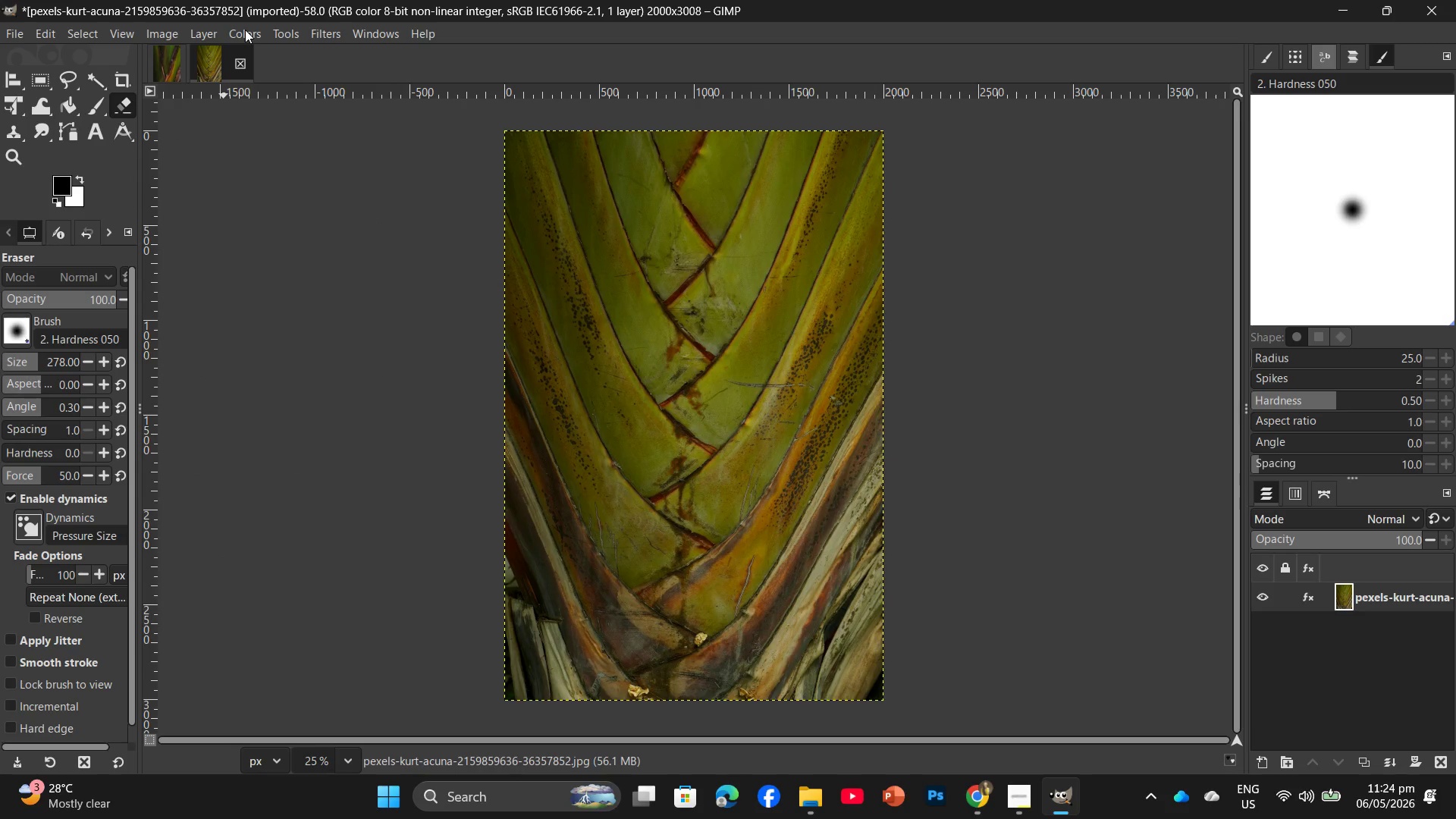 
left_click([244, 36])
 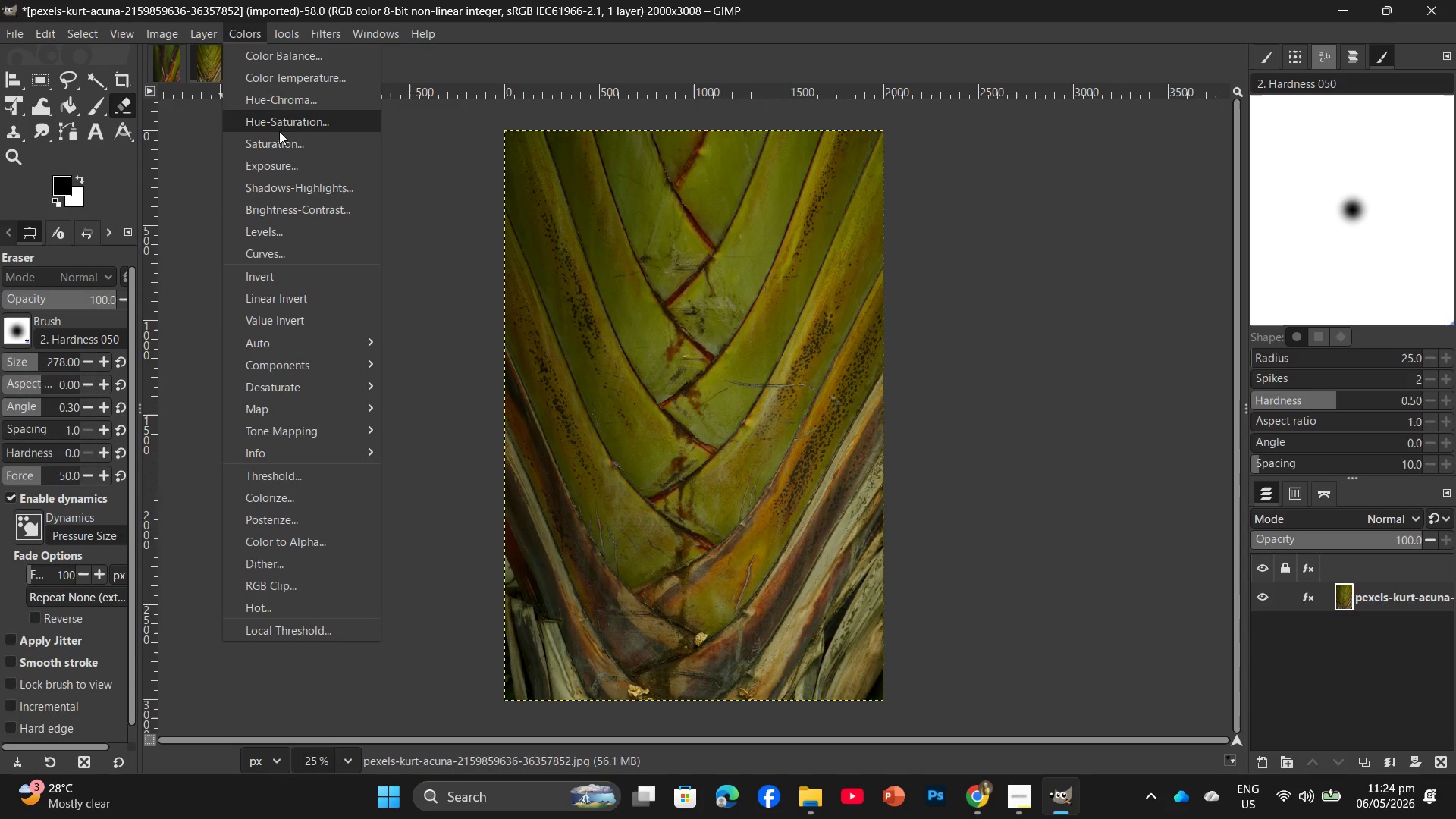 
left_click([281, 124])
 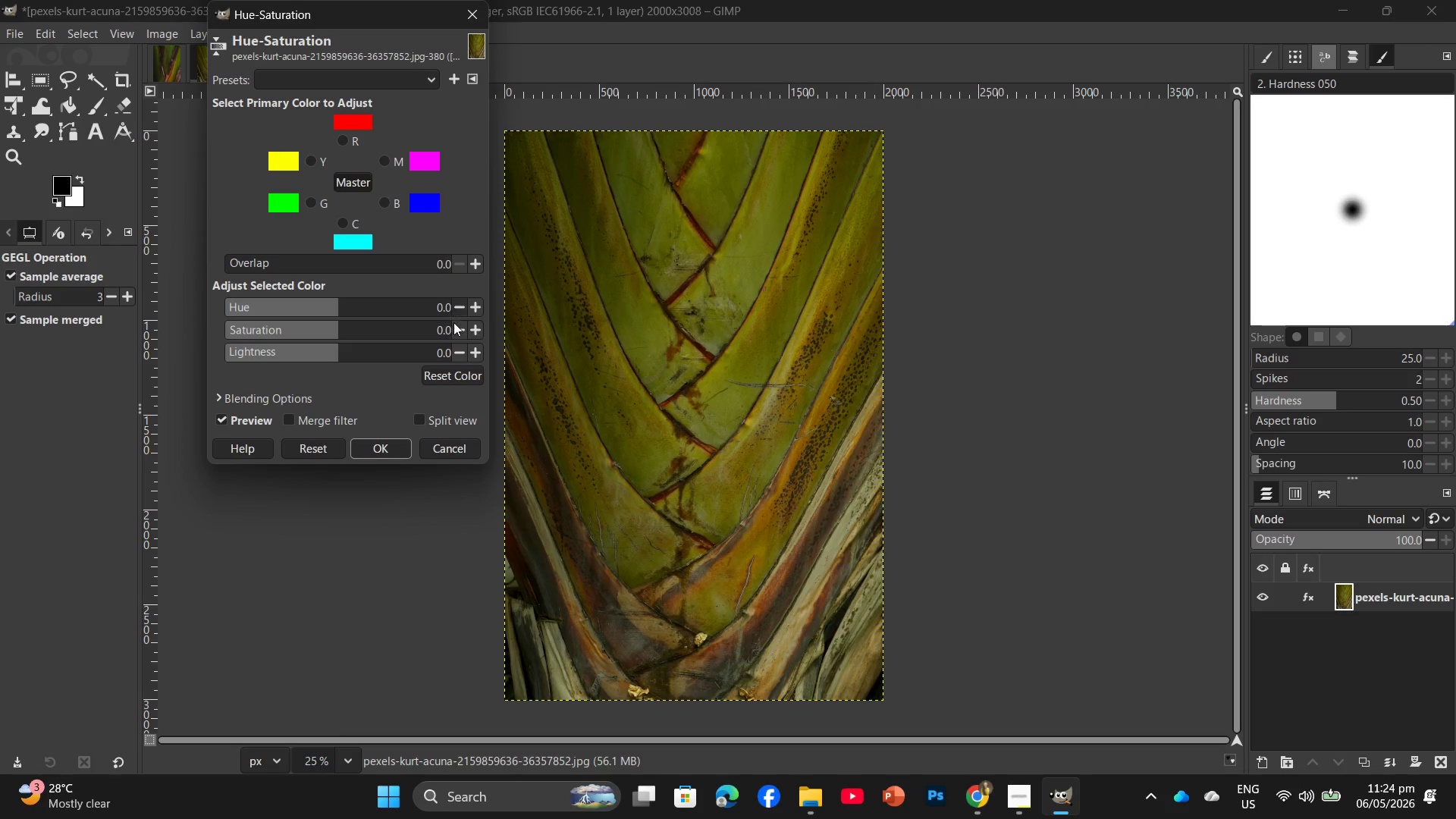 
double_click([479, 328])
 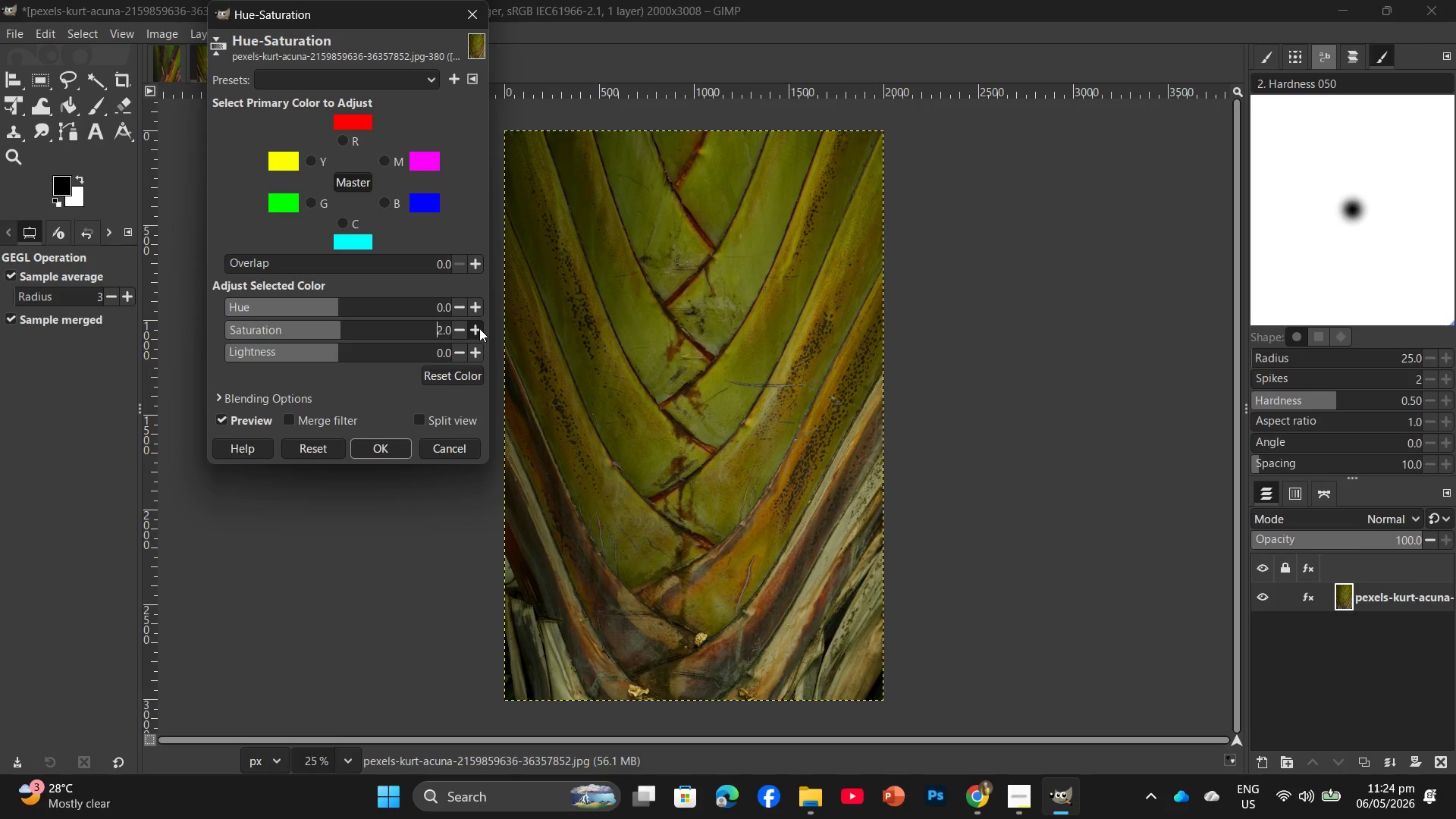 
triple_click([479, 328])
 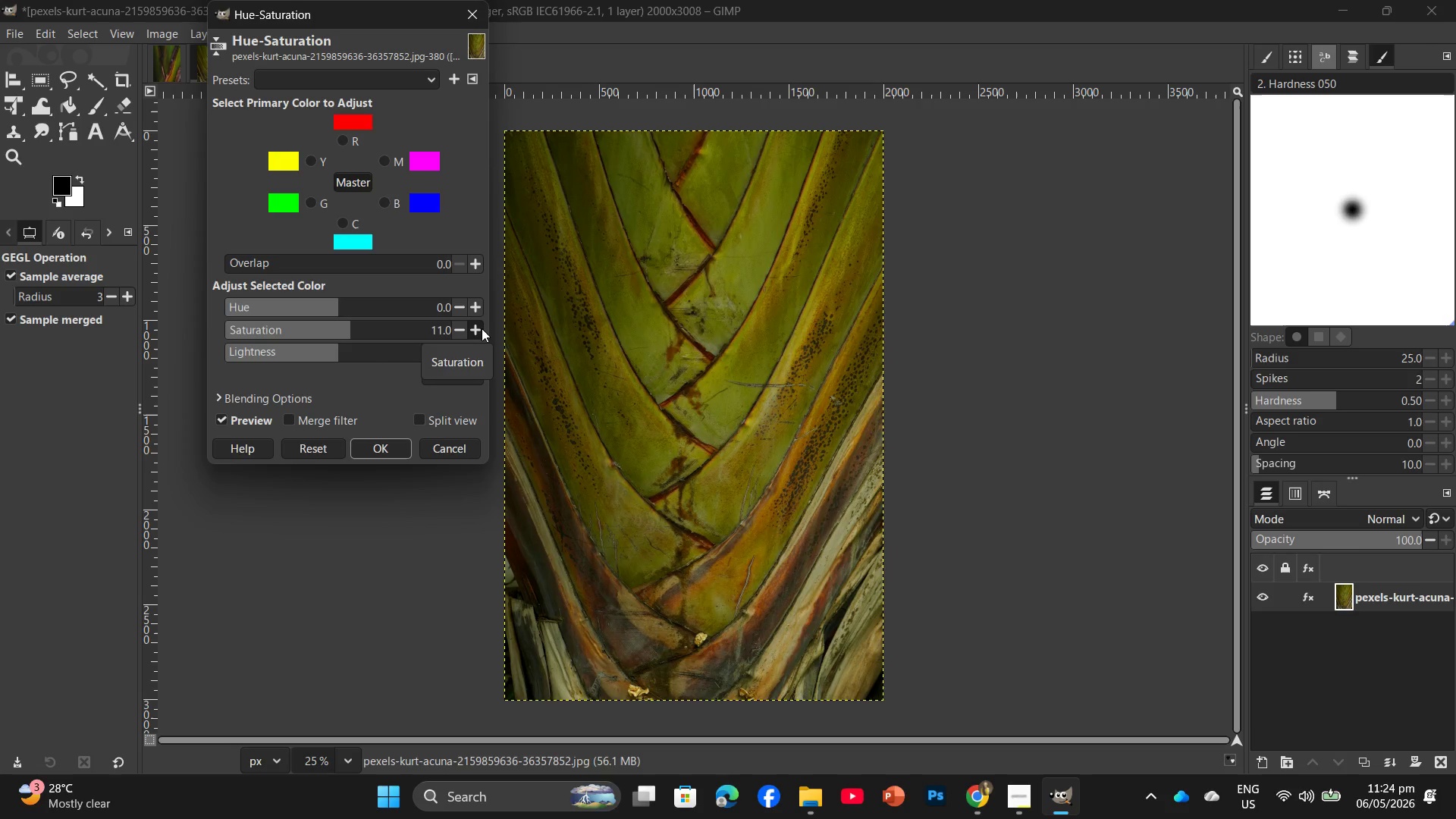 
double_click([482, 328])
 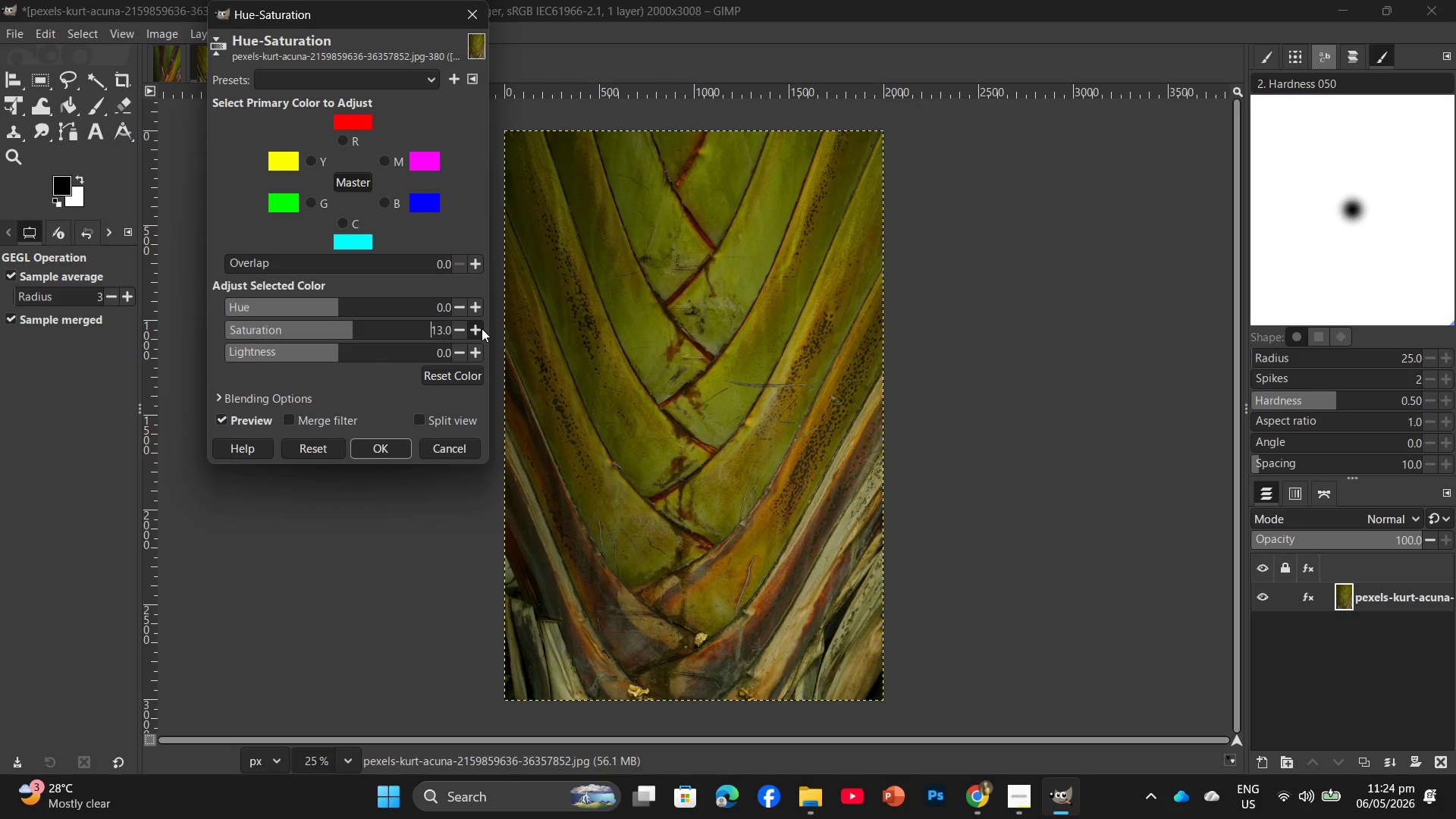 
triple_click([482, 328])
 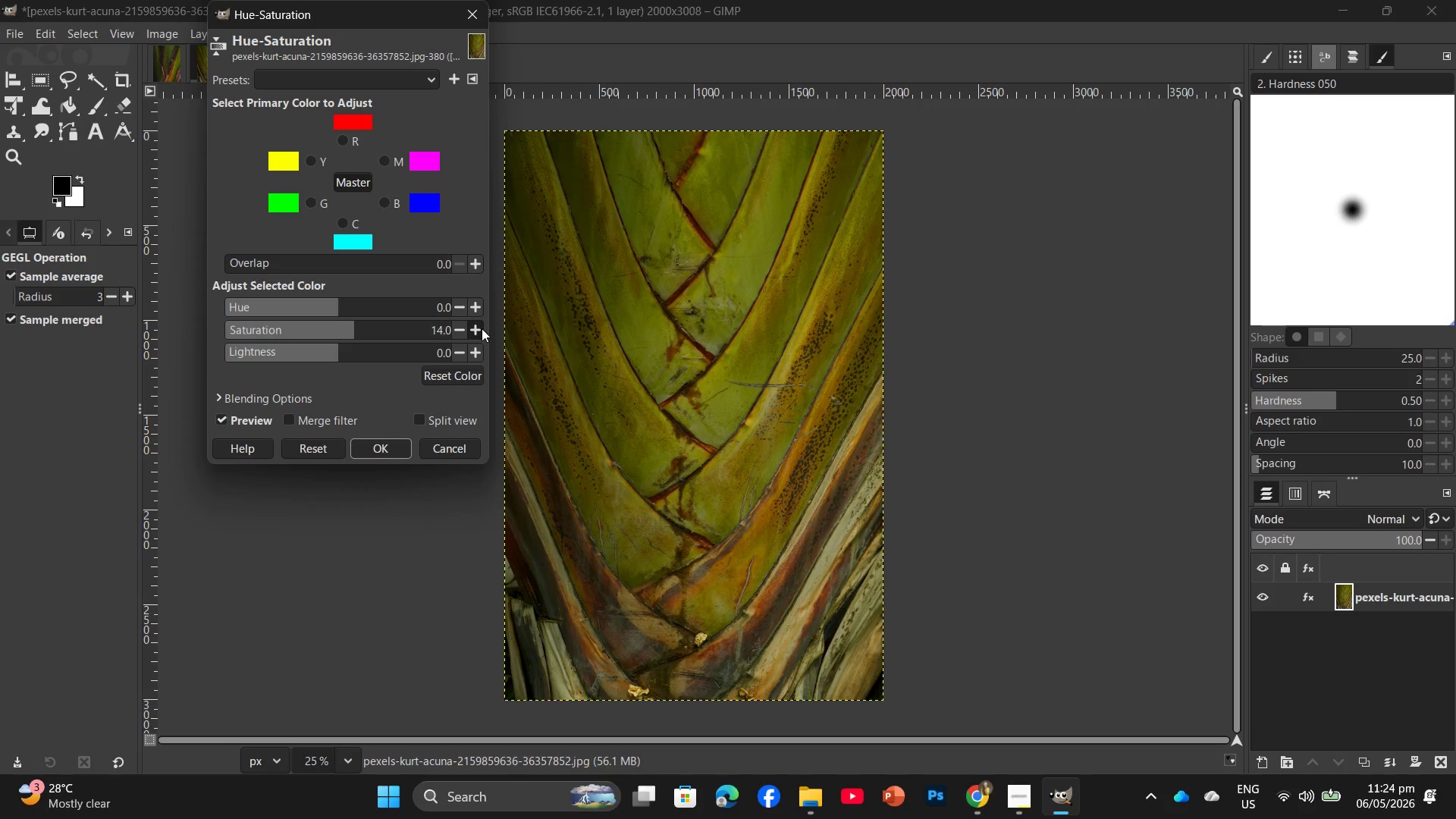 
triple_click([482, 328])
 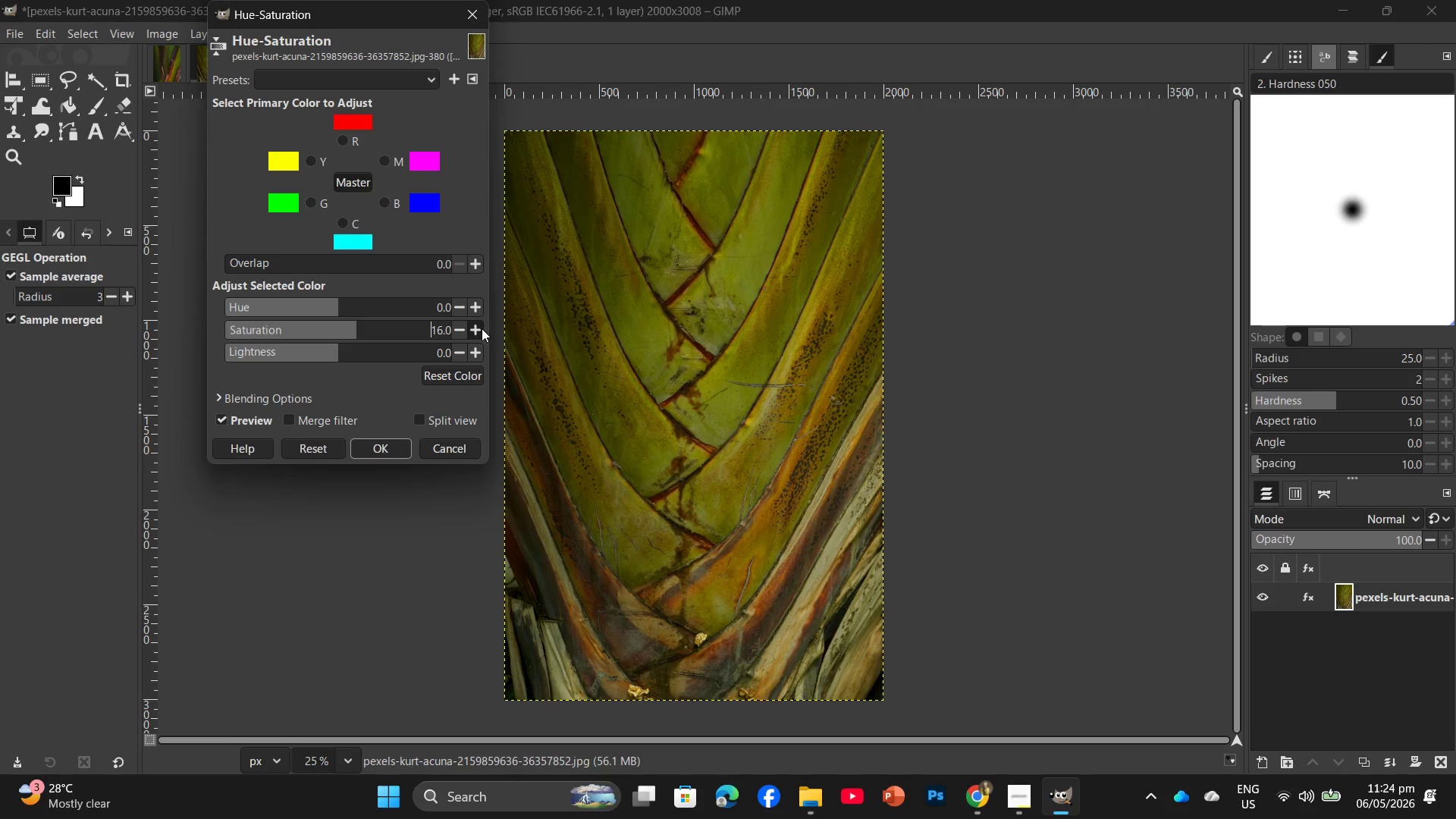 
double_click([482, 328])
 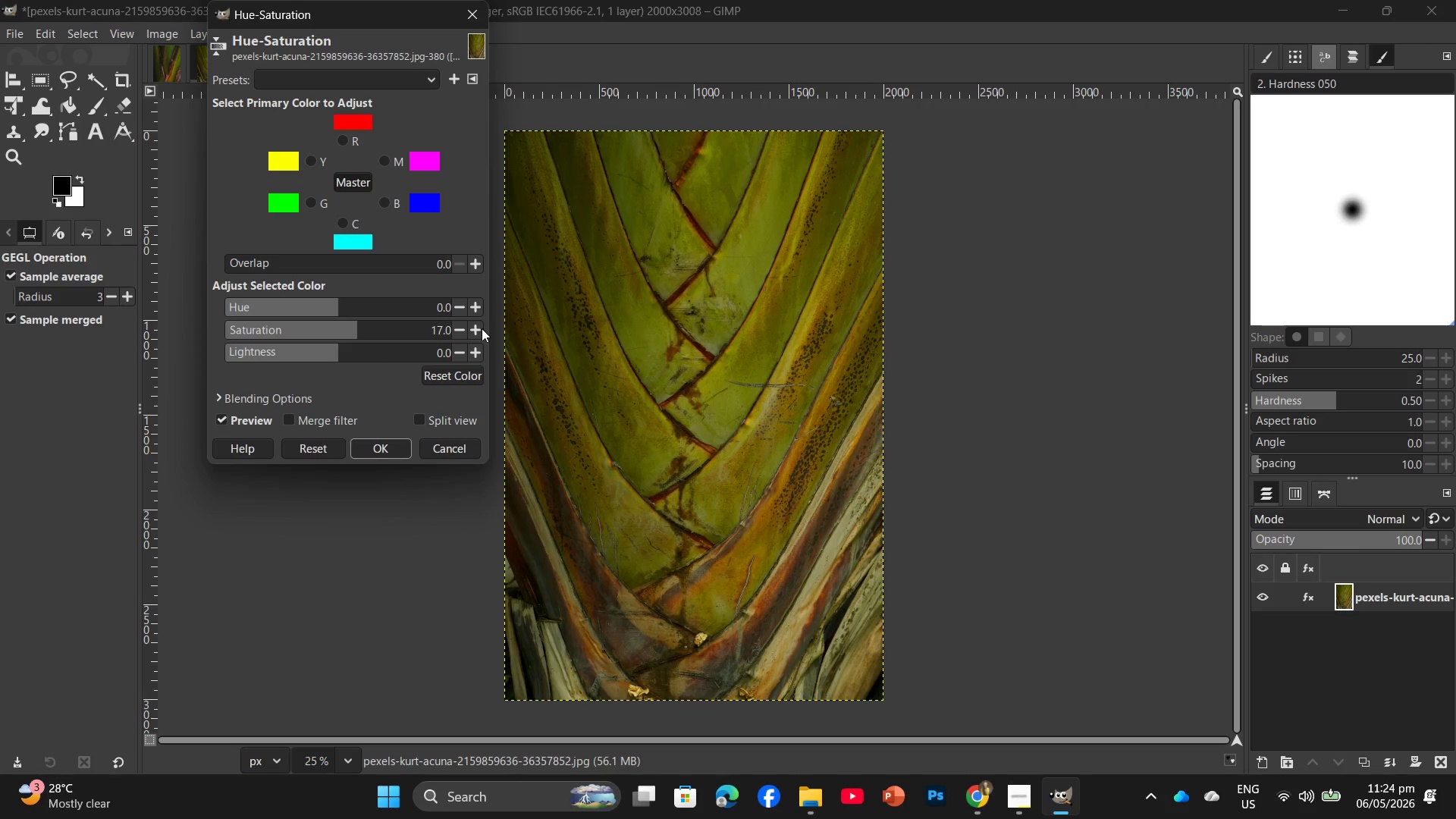 
triple_click([482, 328])
 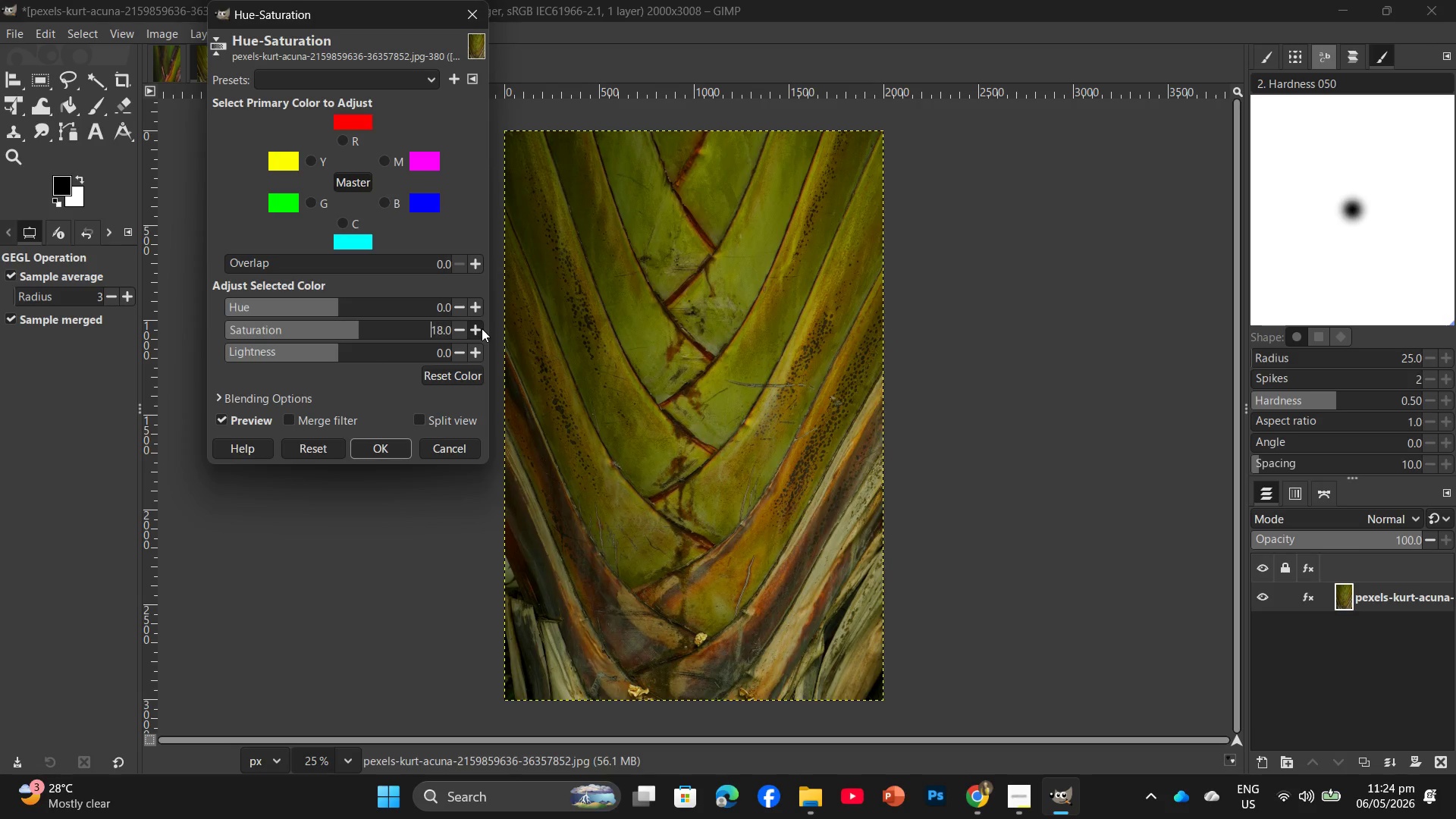 
triple_click([482, 328])
 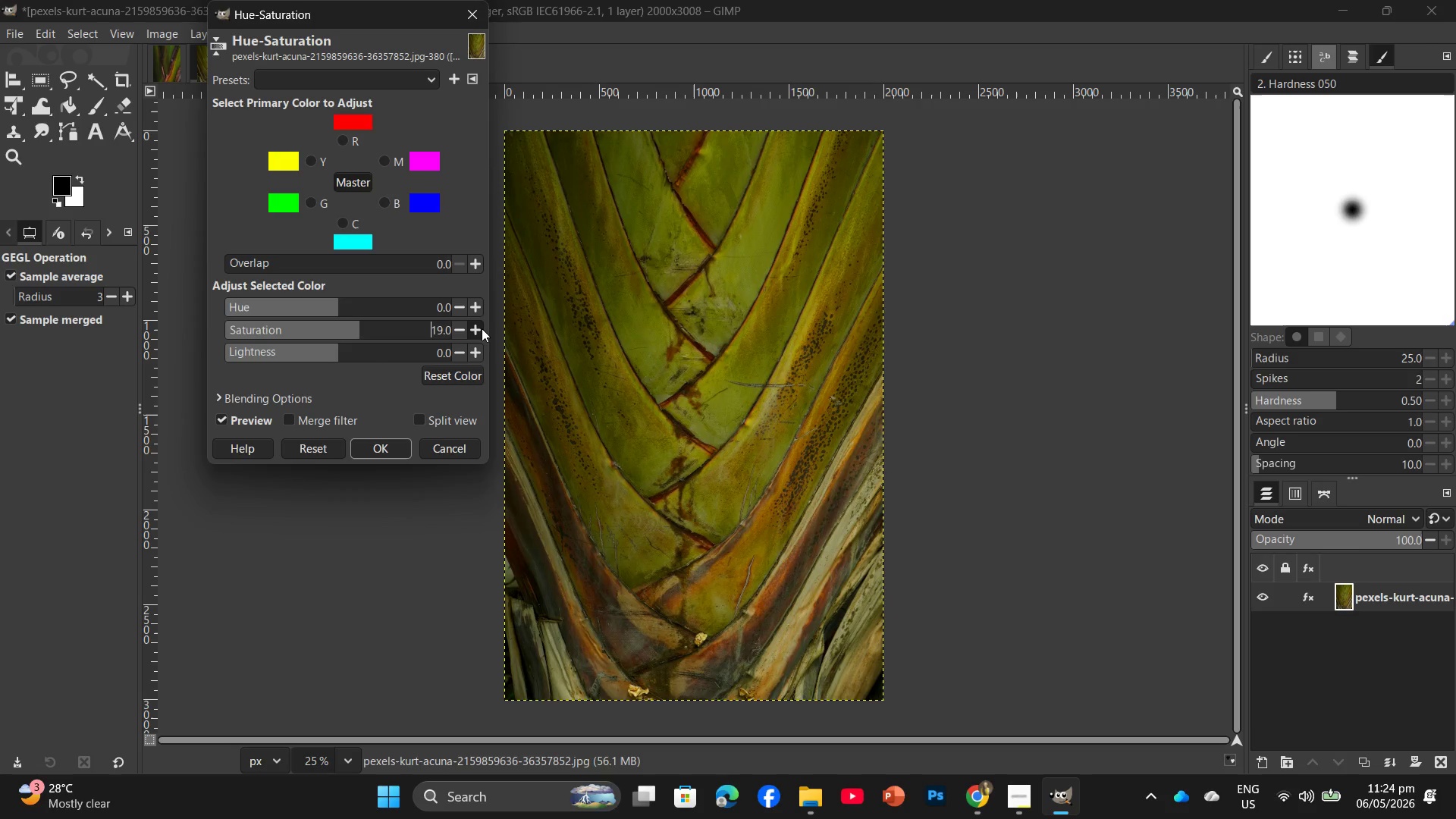 
triple_click([482, 328])
 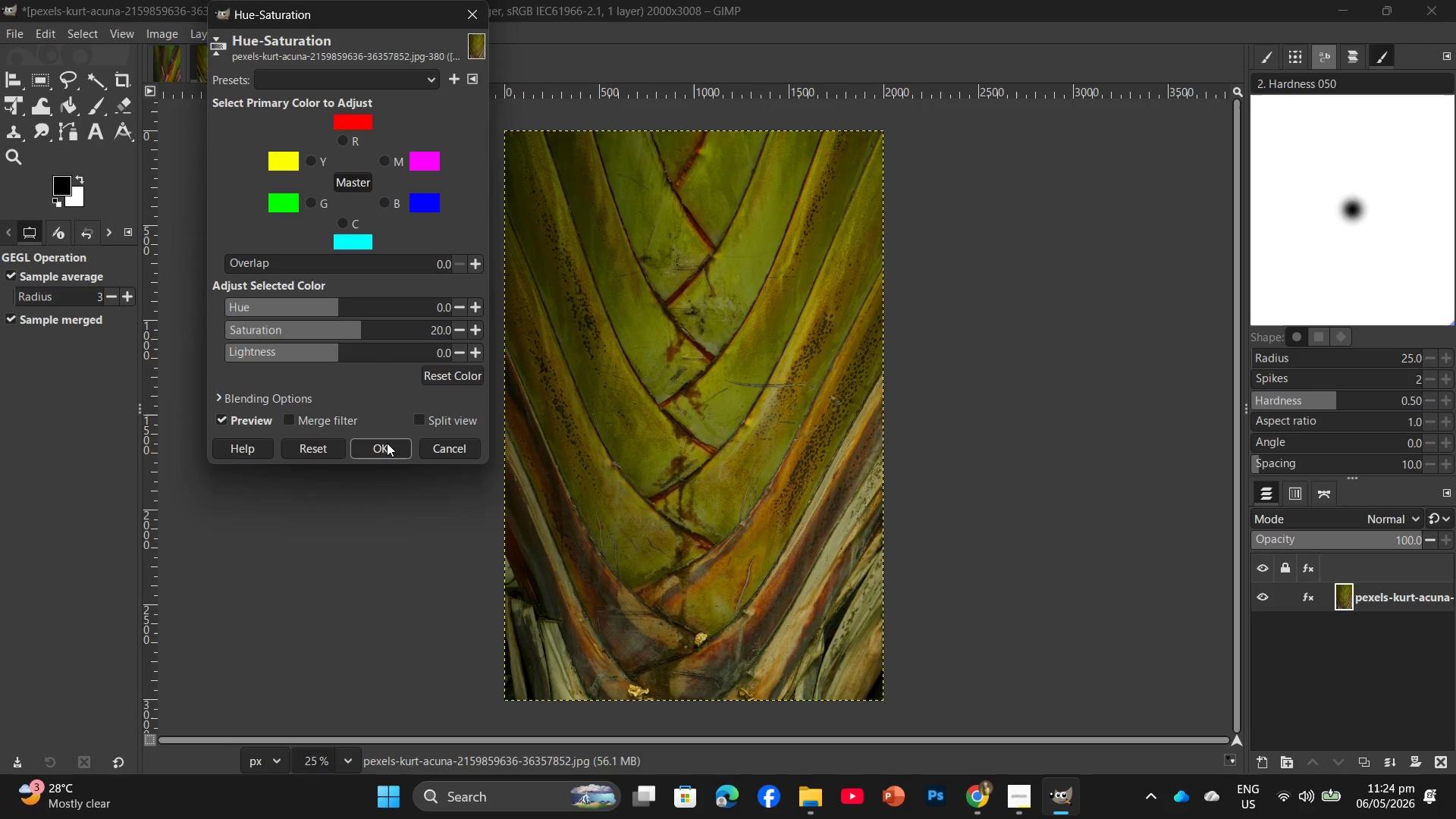 
left_click([386, 448])
 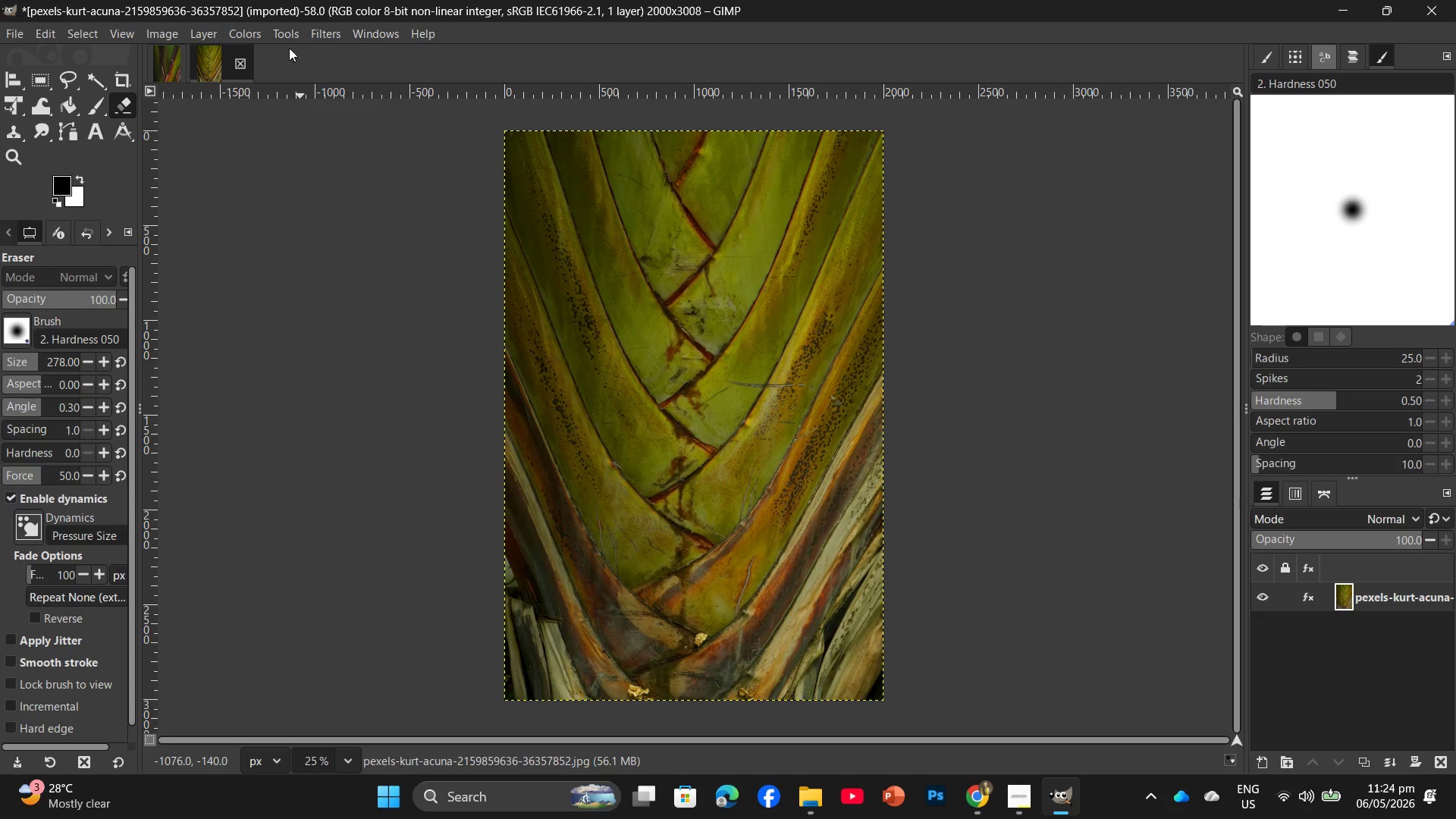 
left_click([253, 30])
 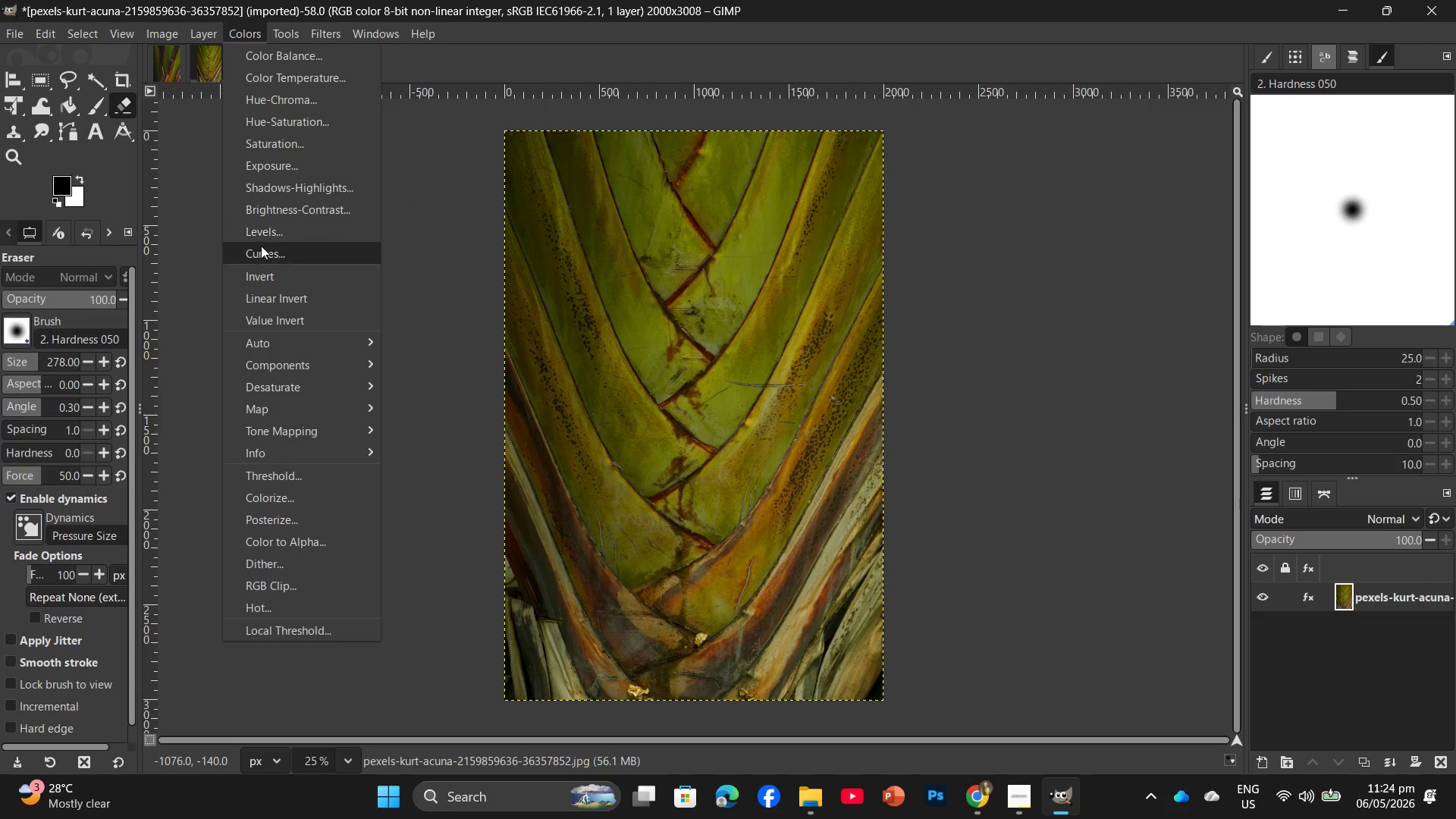 
left_click([258, 259])
 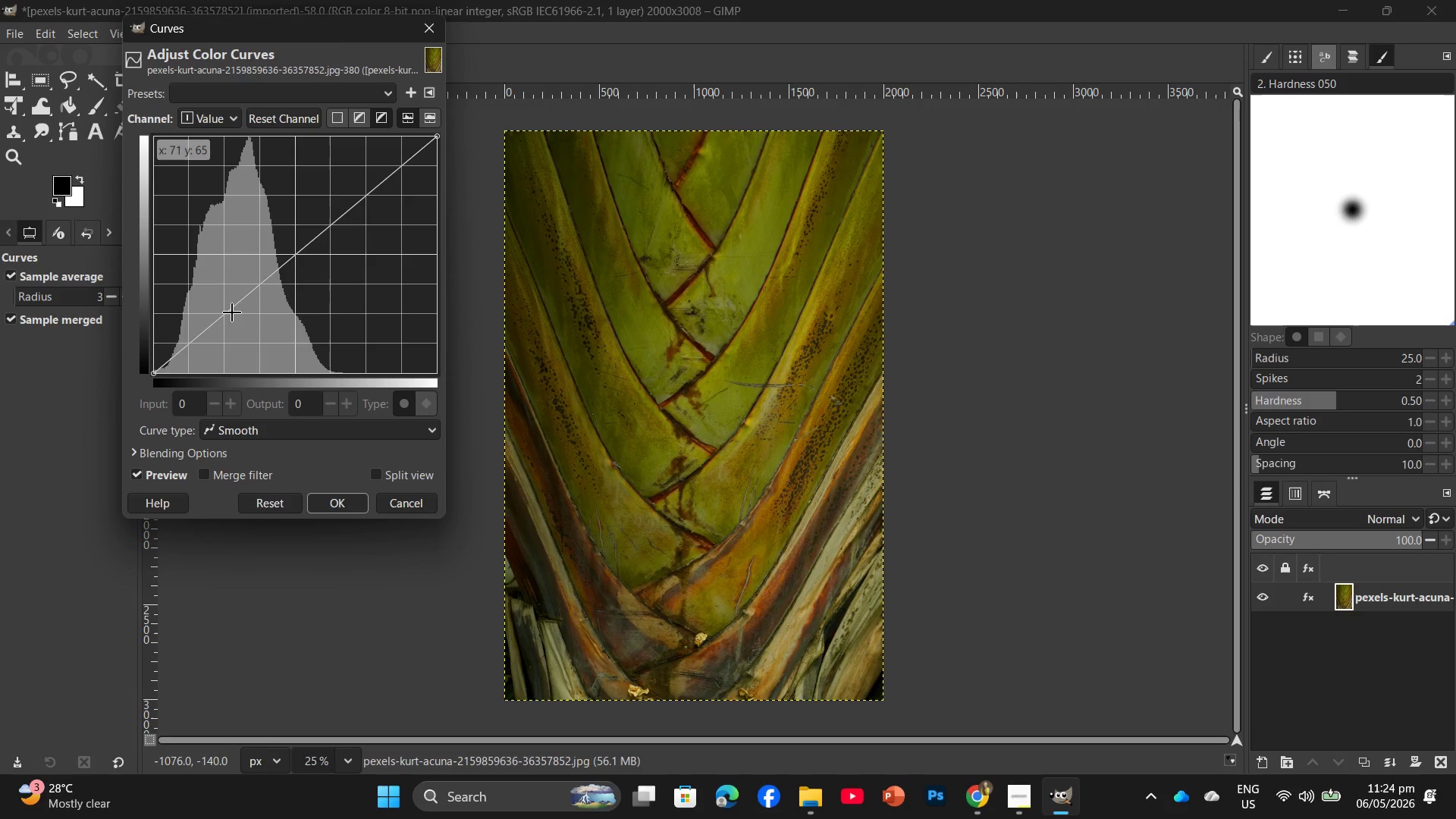 
left_click([231, 321])
 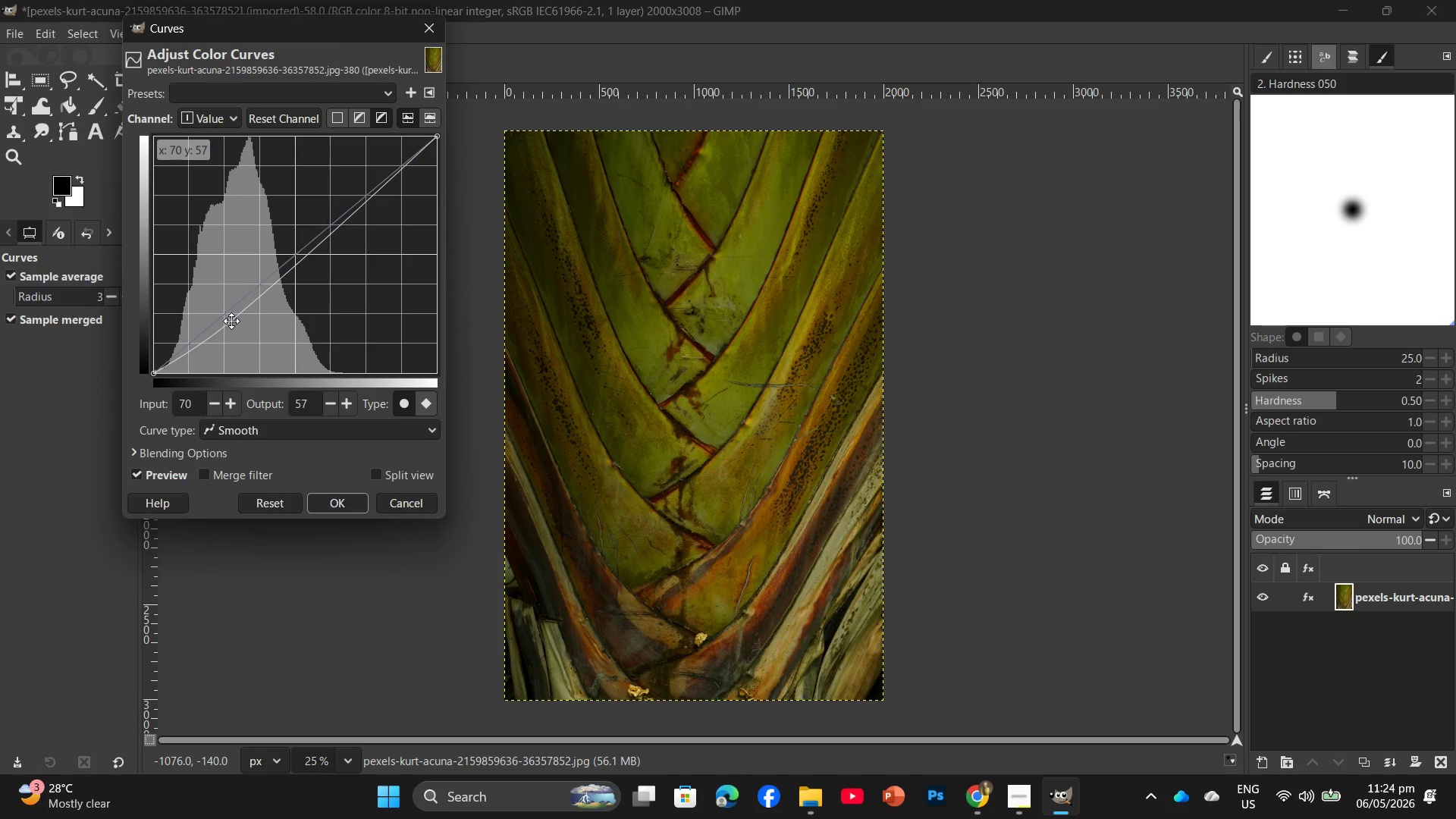 
left_click_drag(start_coordinate=[231, 321], to_coordinate=[228, 318])
 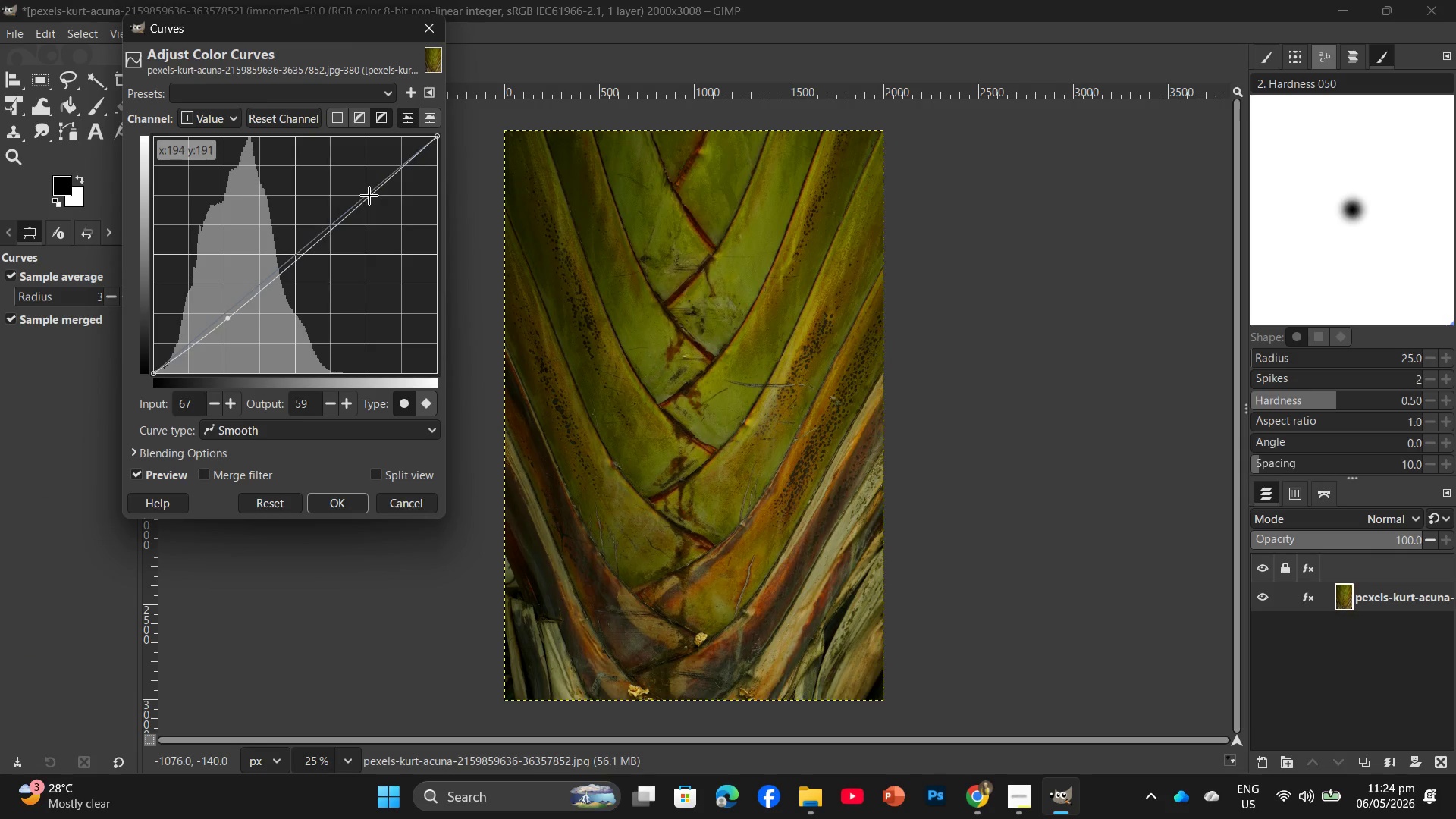 
left_click_drag(start_coordinate=[368, 196], to_coordinate=[362, 190])
 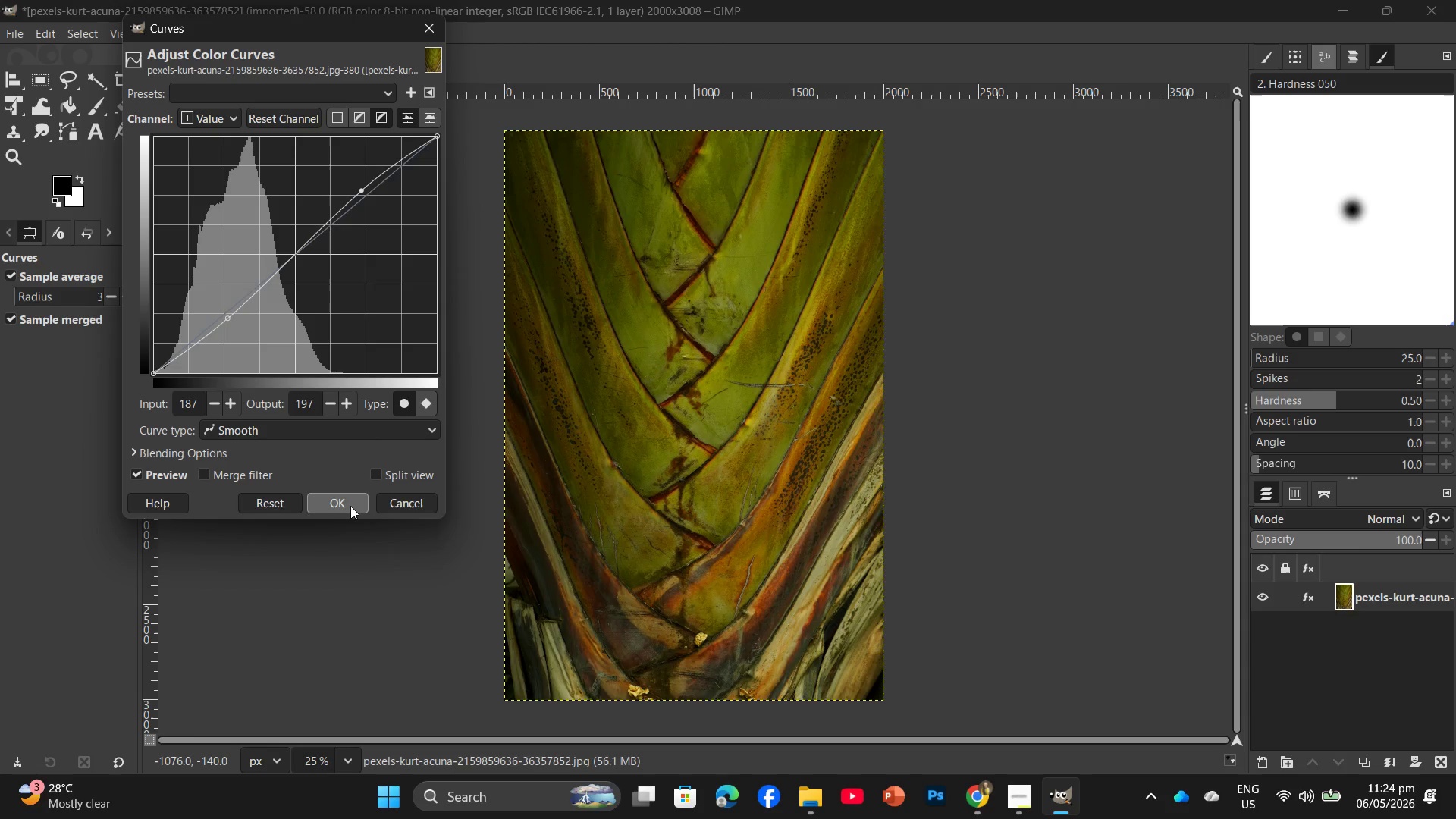 
left_click([350, 506])
 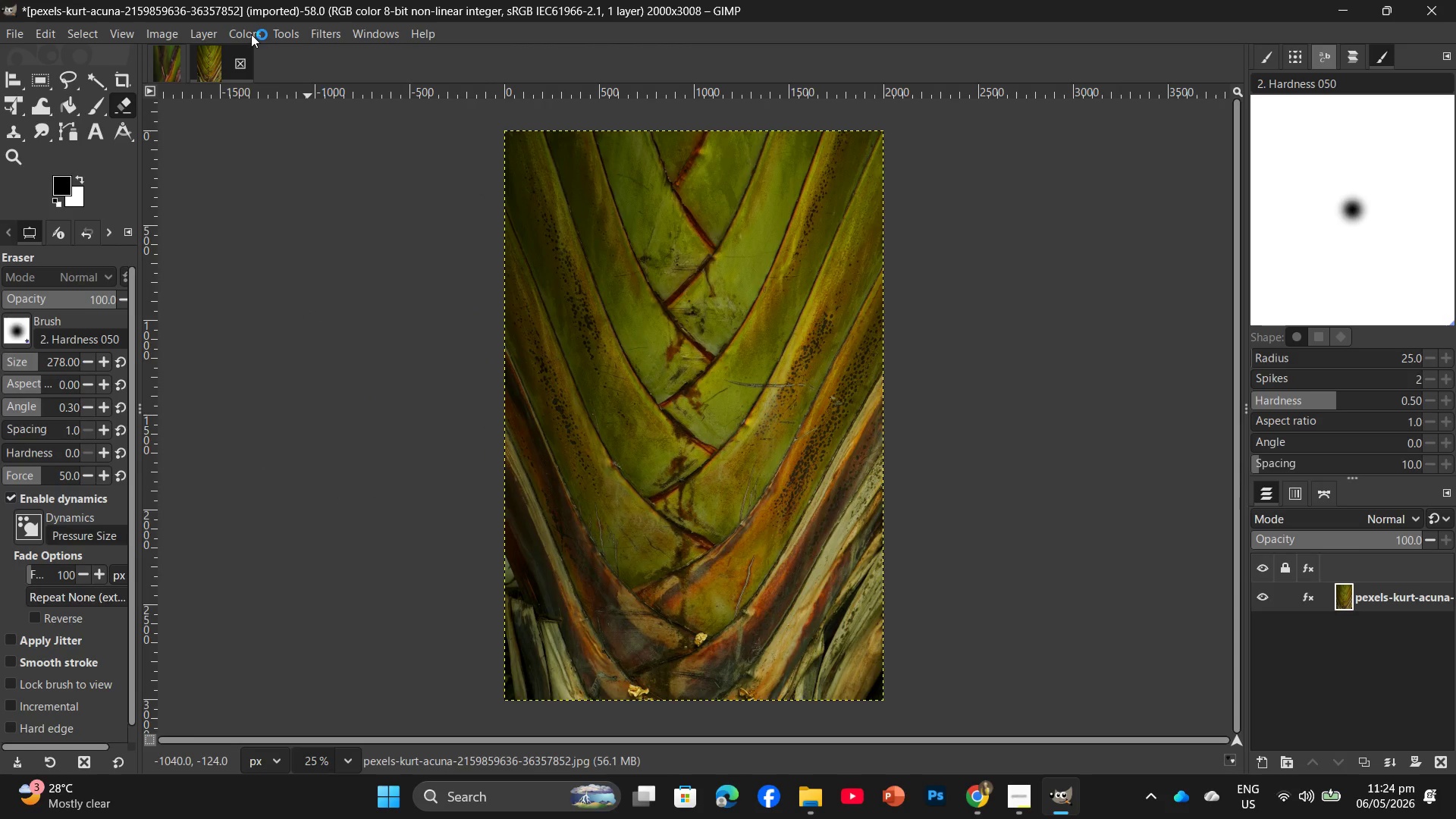 
left_click([251, 34])
 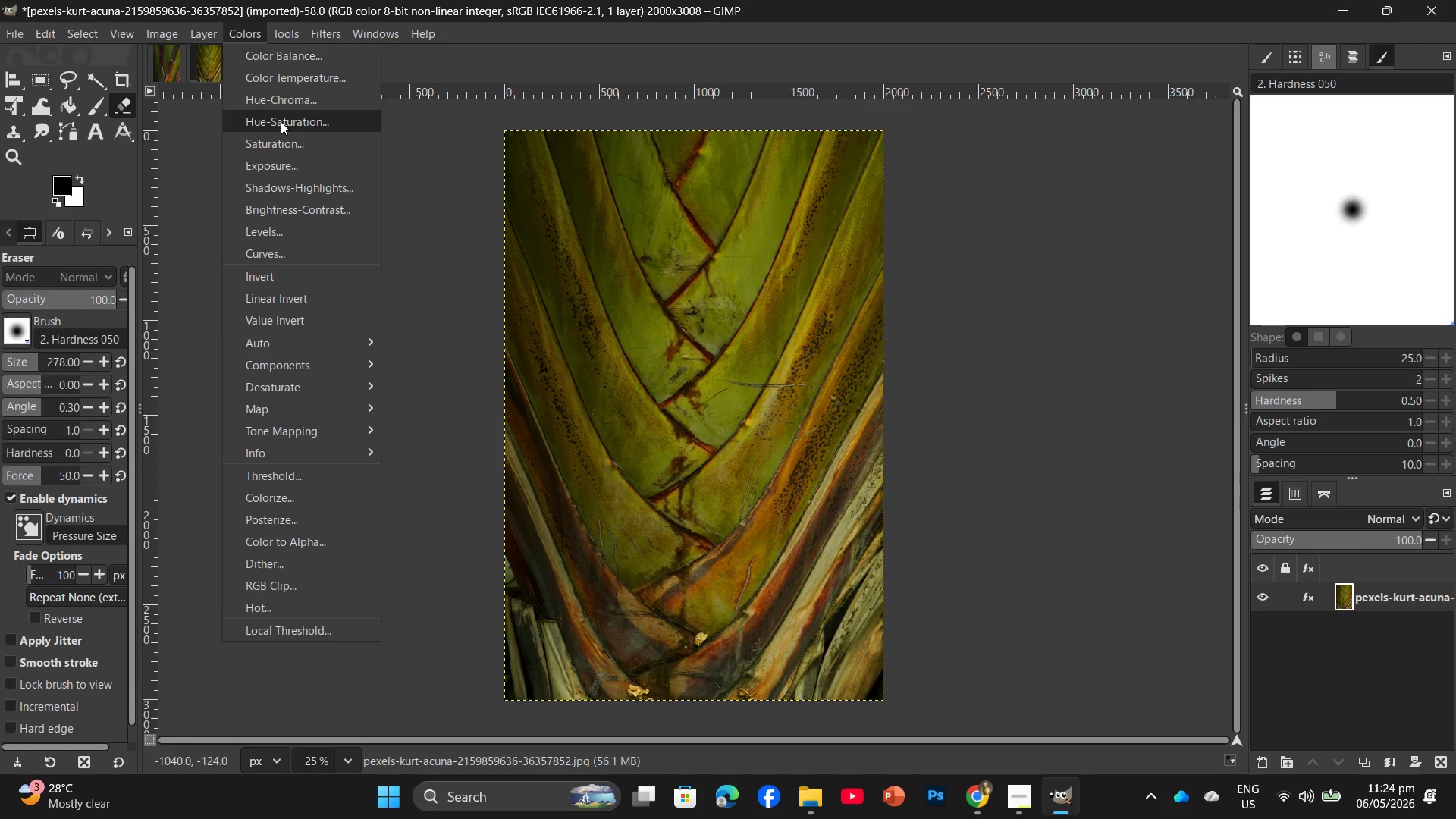 
left_click([281, 121])
 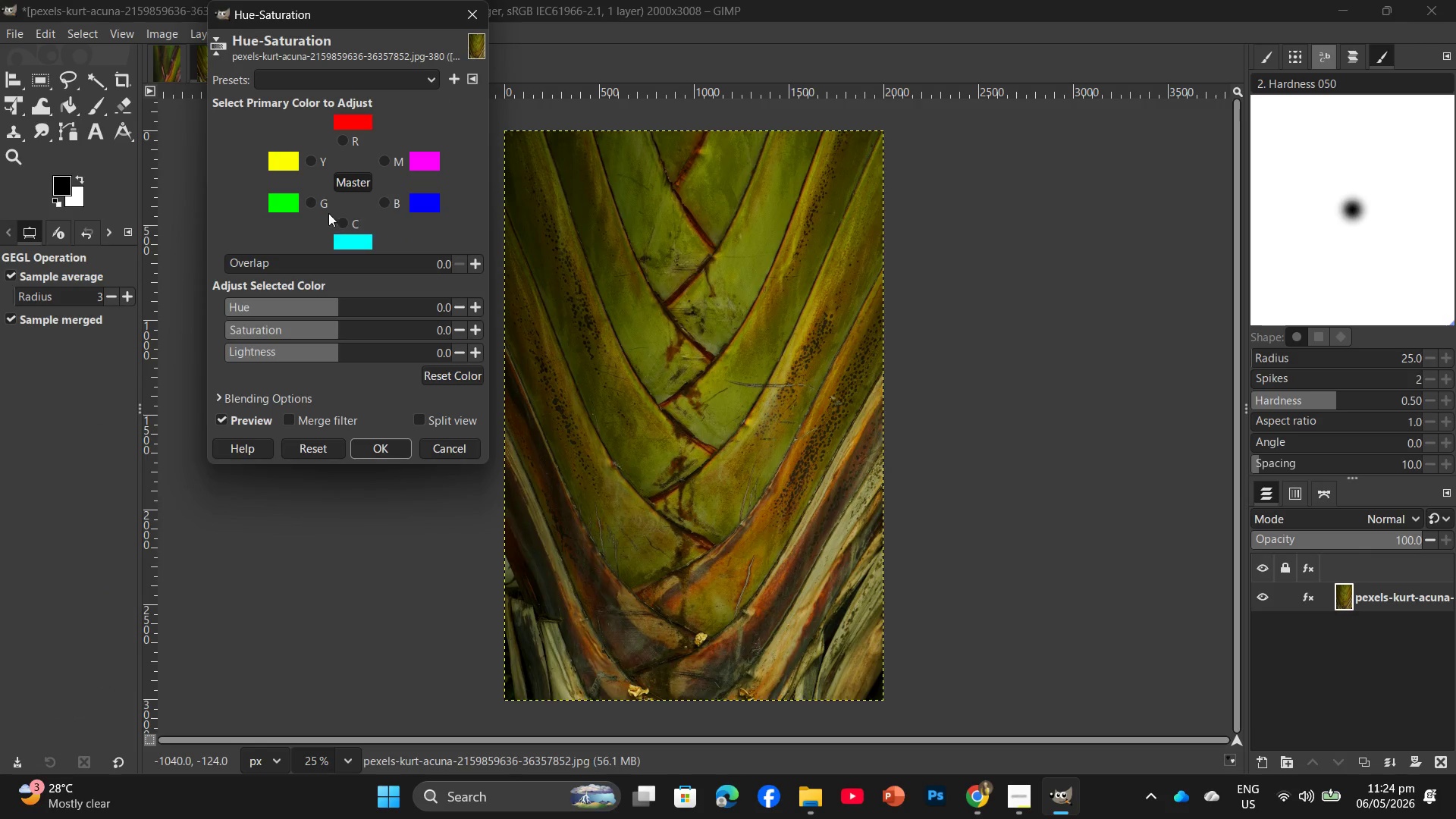 
left_click([323, 209])
 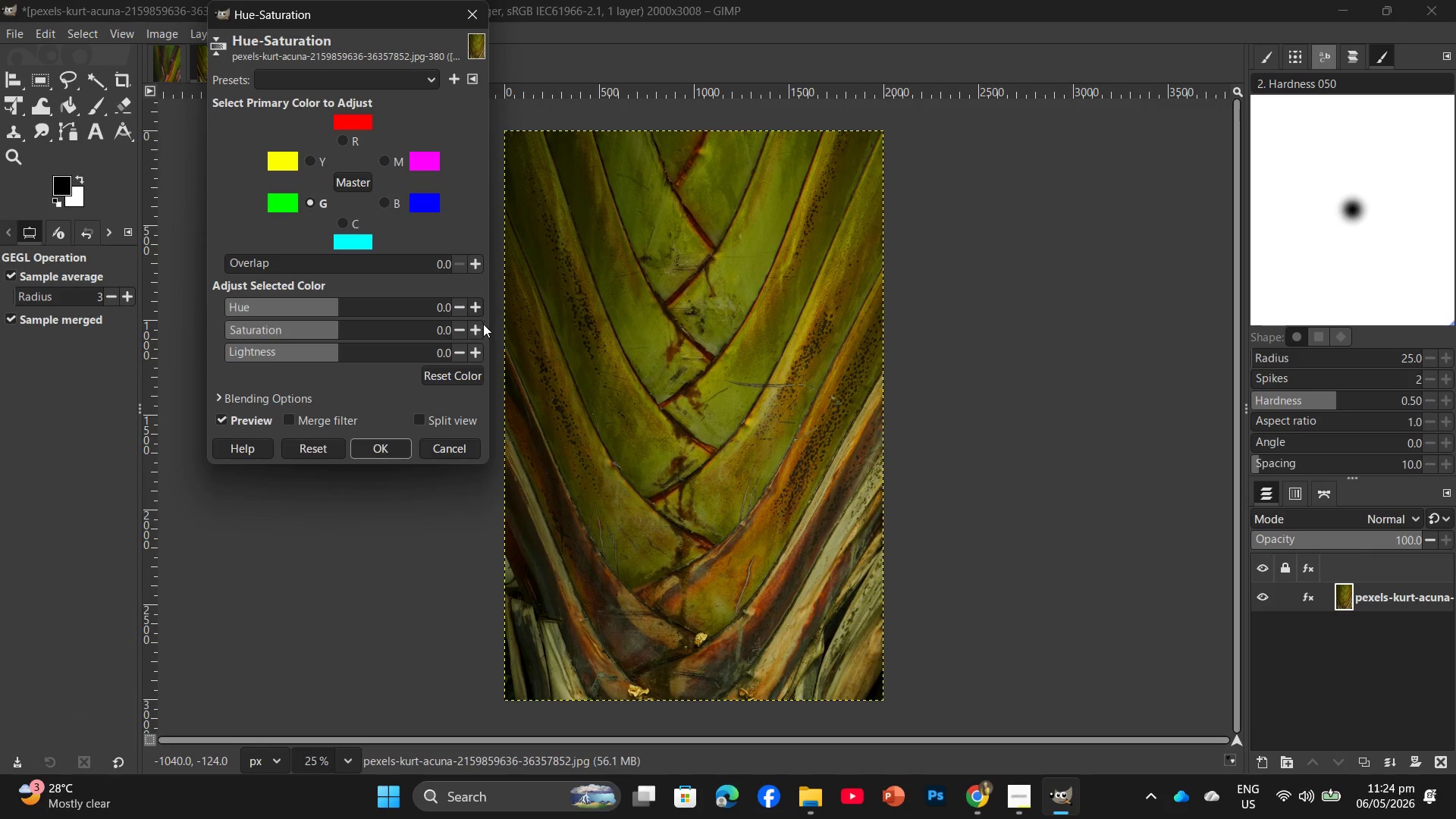 
left_click([476, 329])
 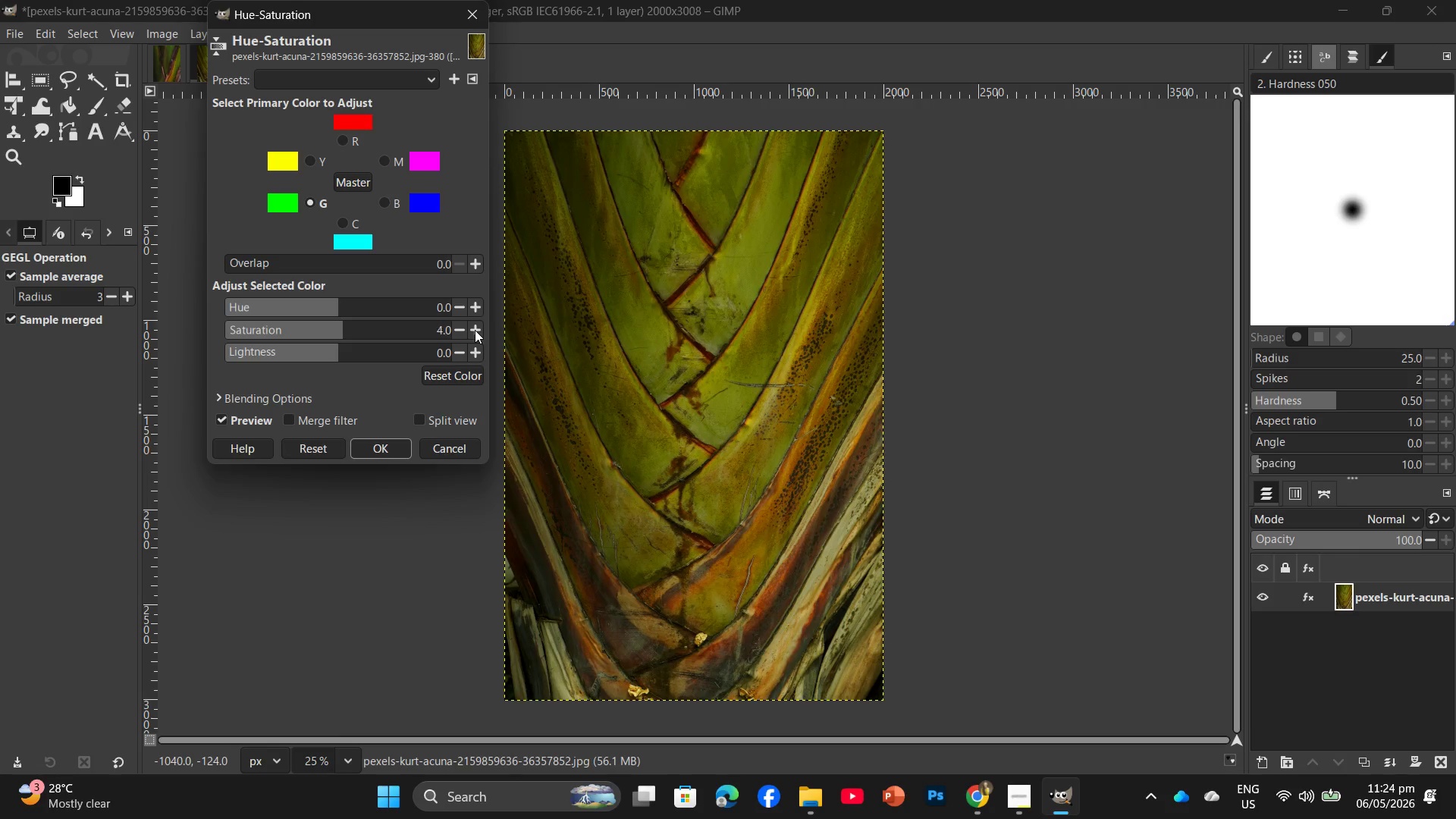 
double_click([475, 330])
 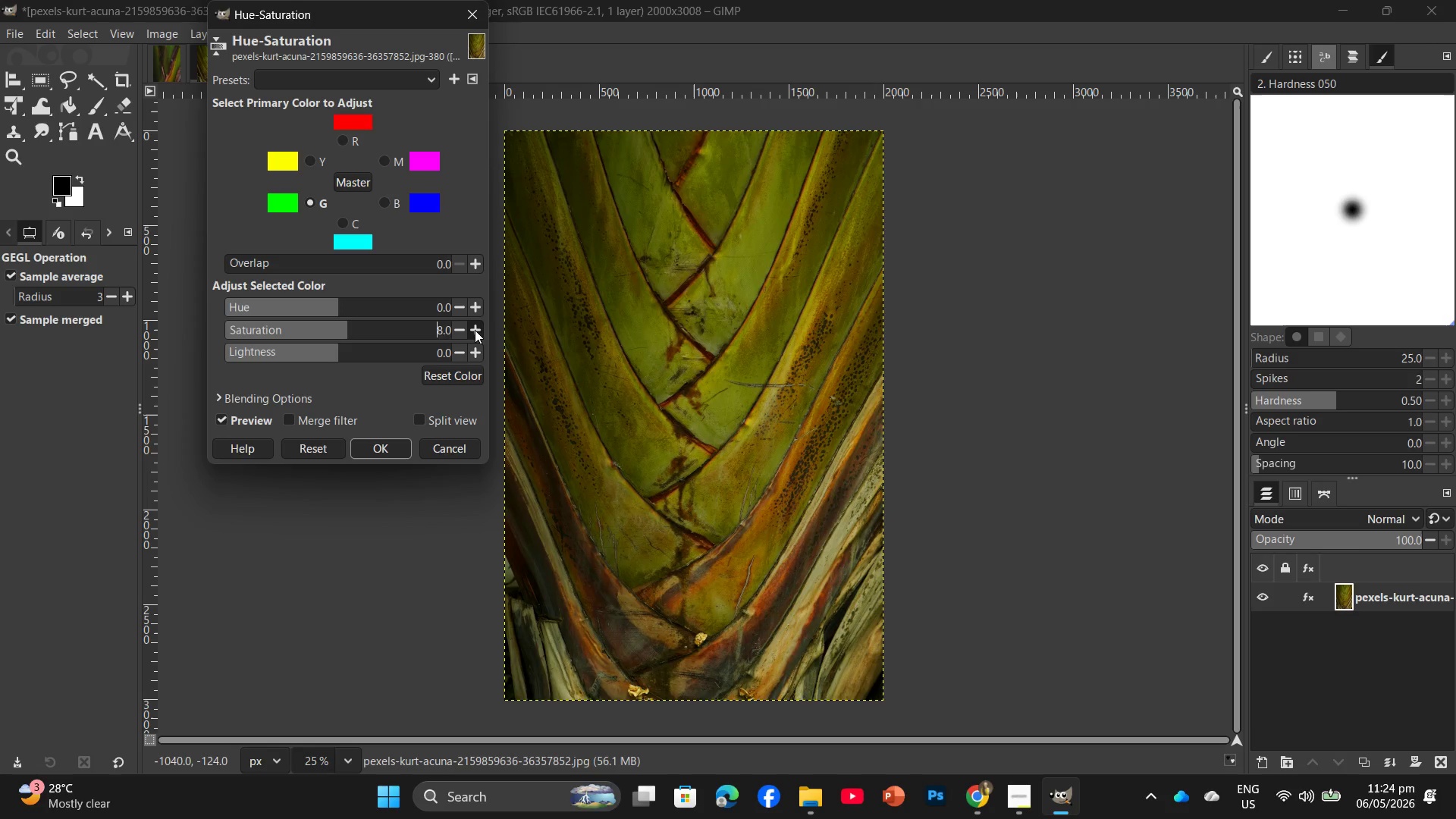 
double_click([475, 330])
 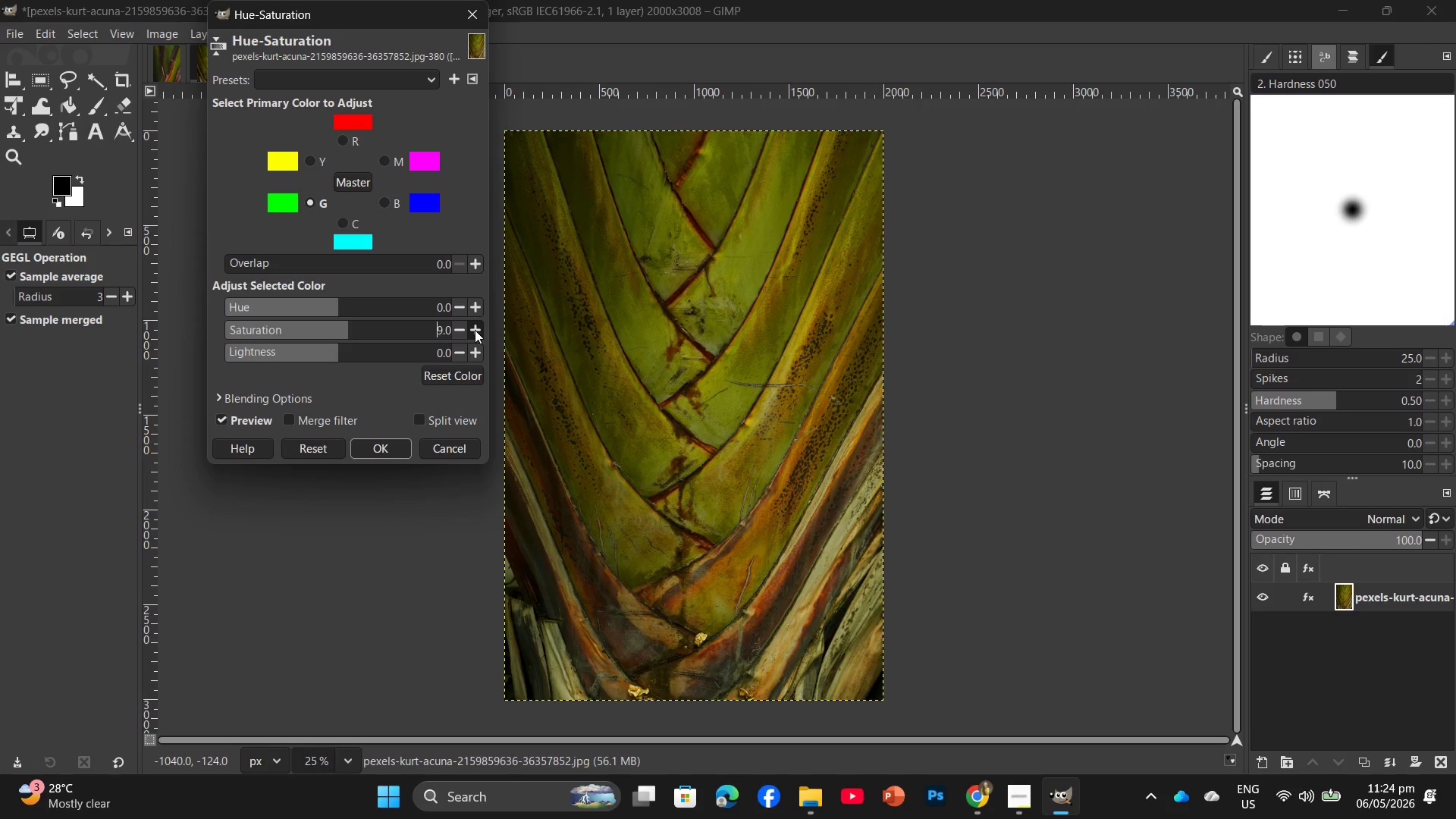 
triple_click([475, 330])
 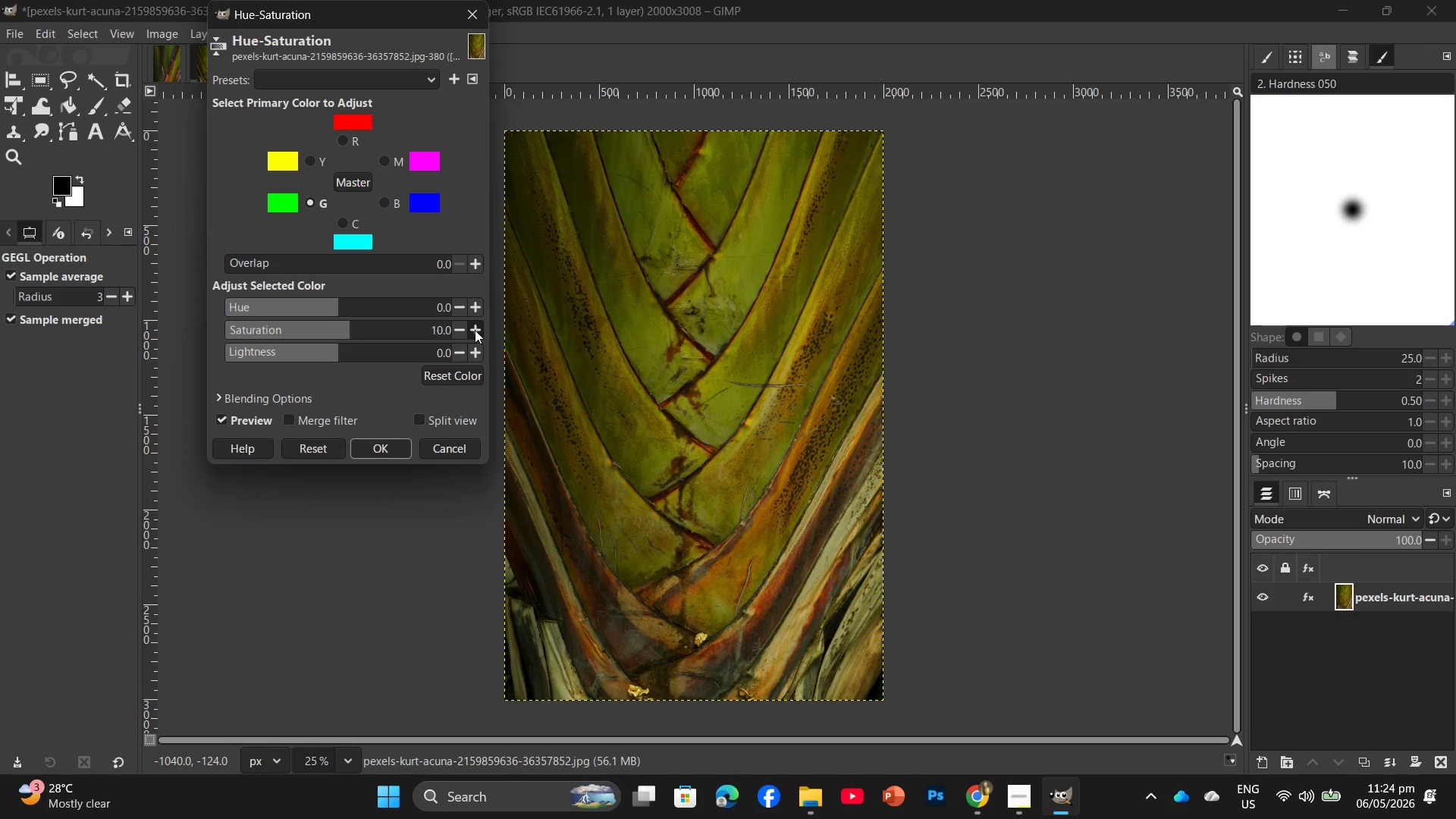 
triple_click([475, 330])
 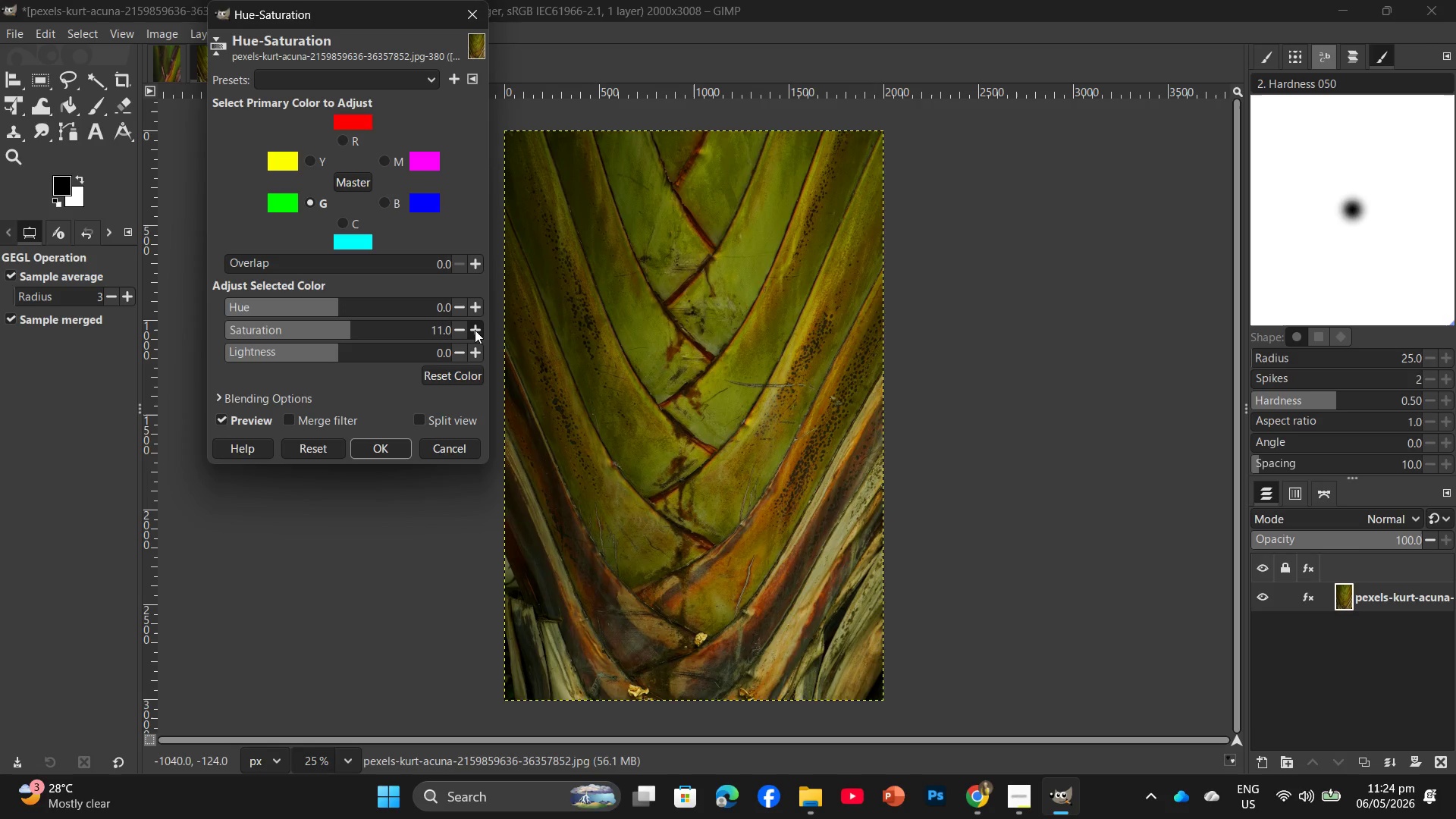 
triple_click([475, 330])
 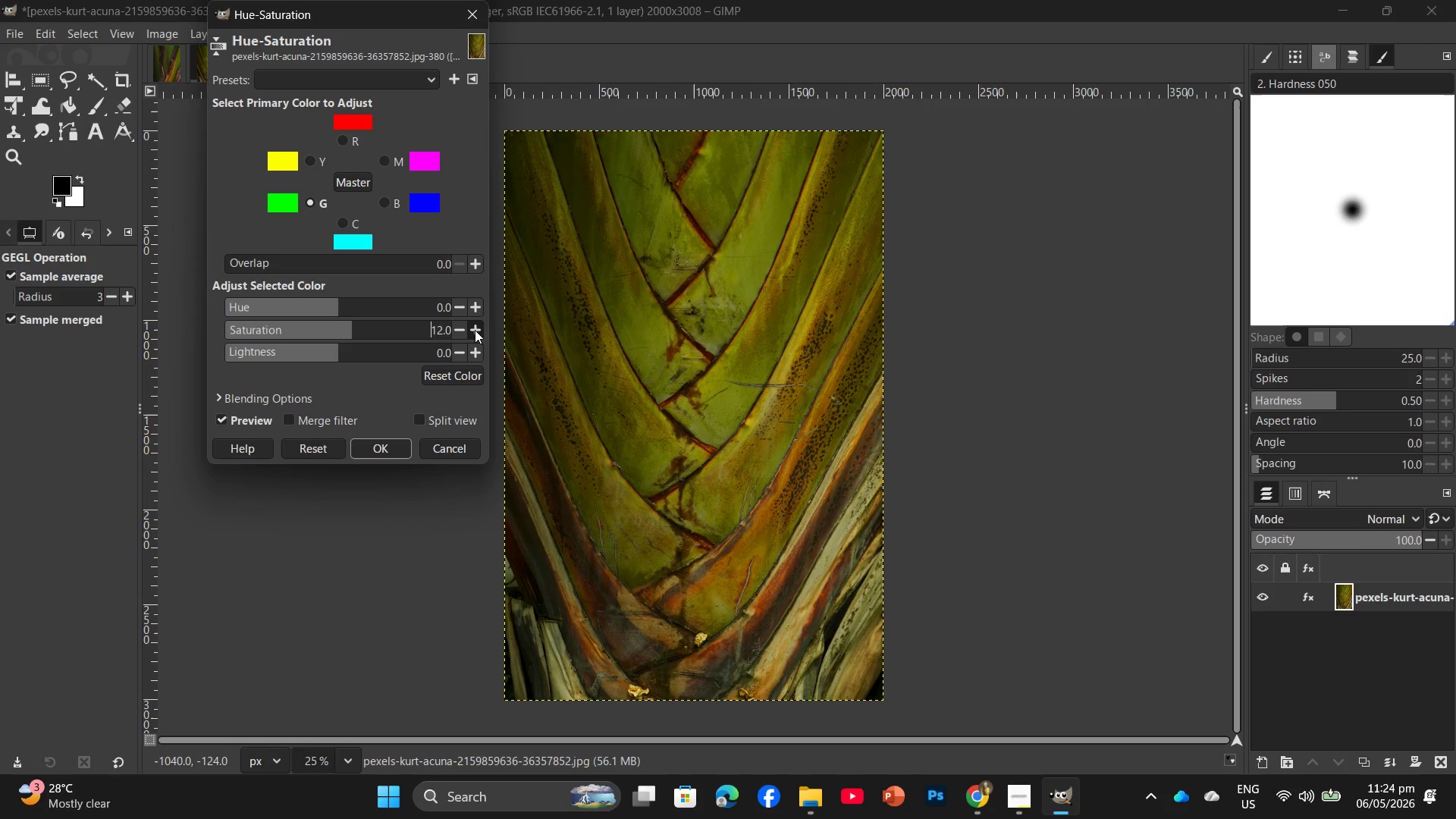 
triple_click([475, 330])
 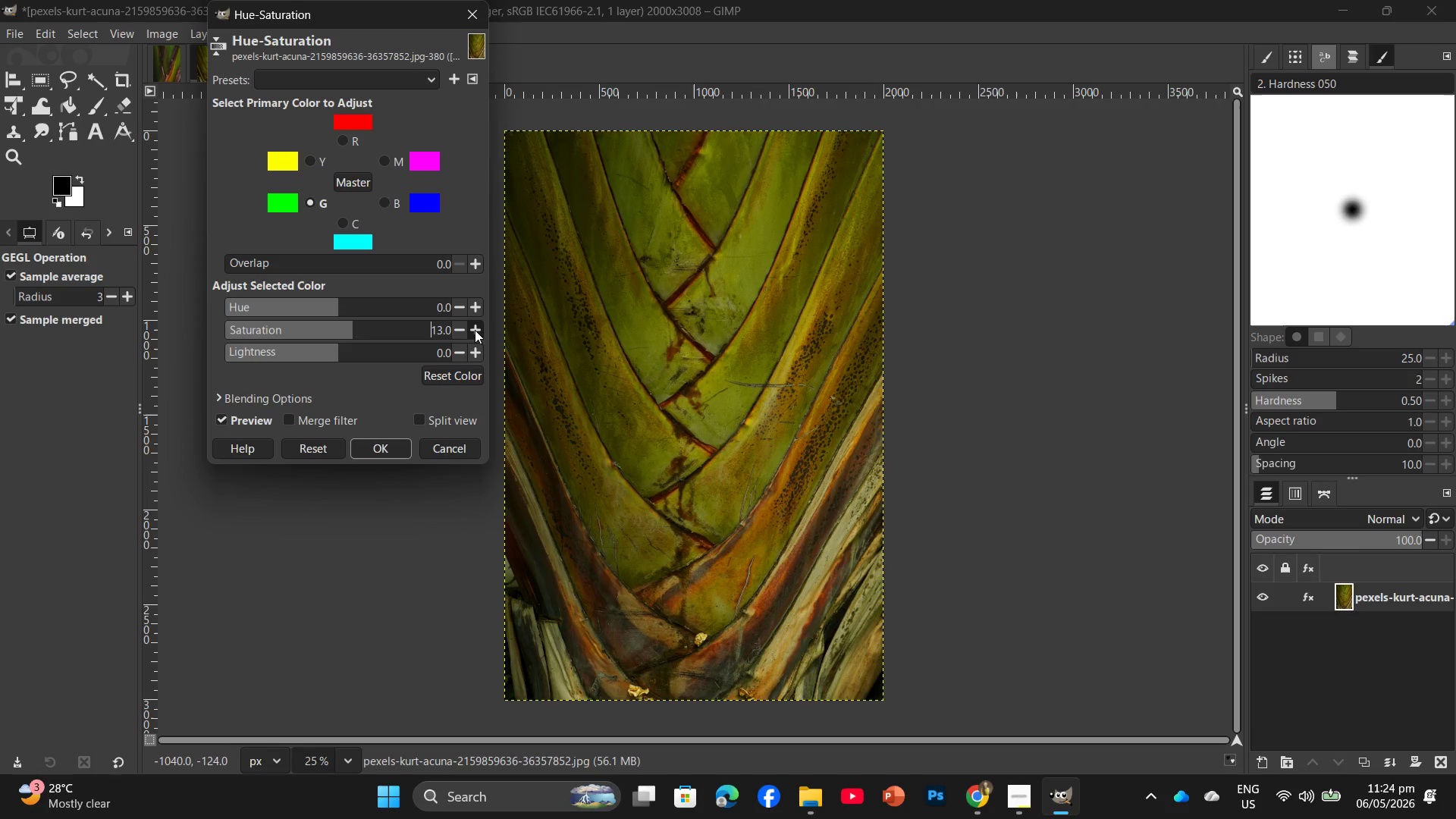 
triple_click([475, 330])
 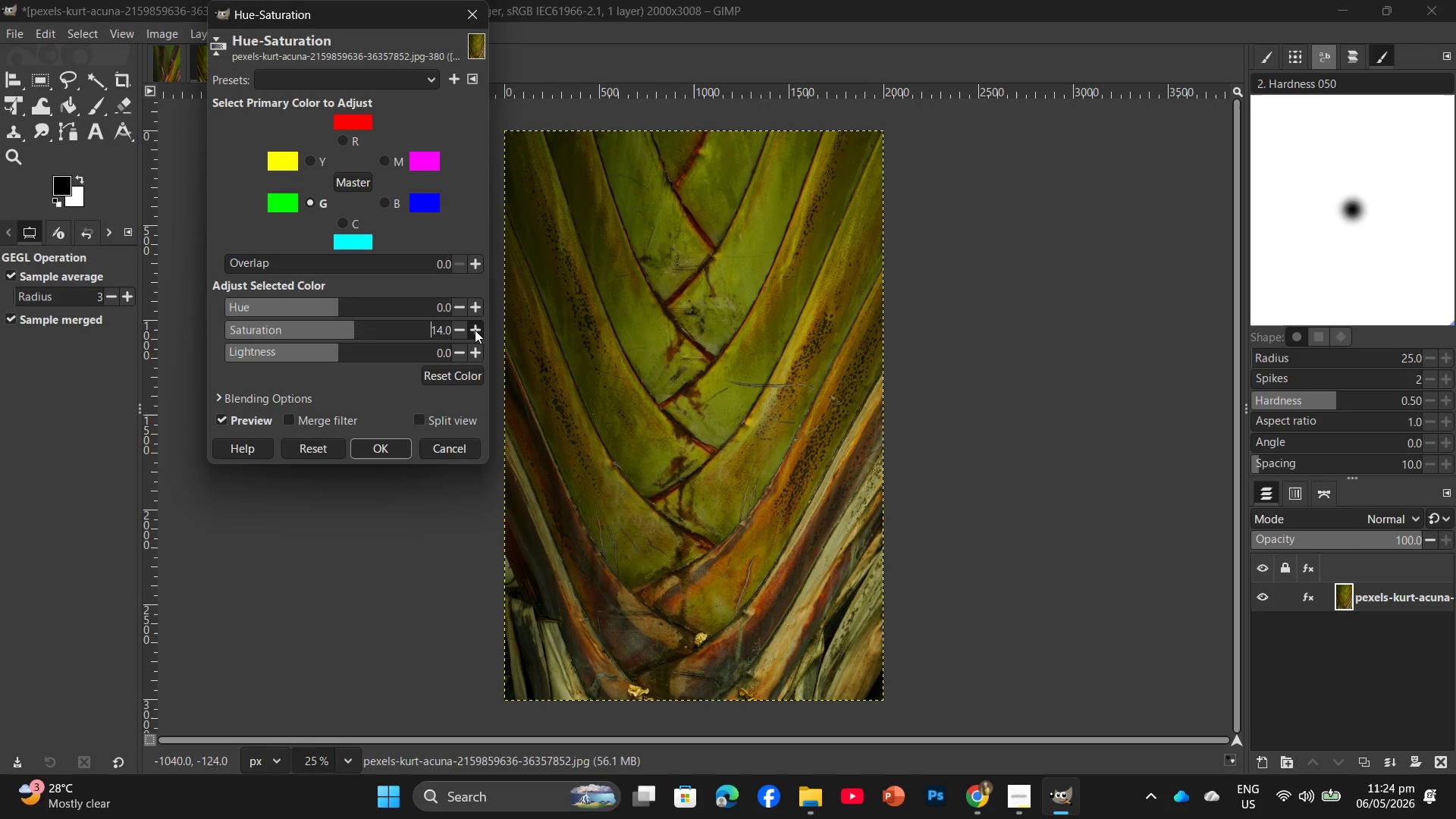 
triple_click([475, 330])
 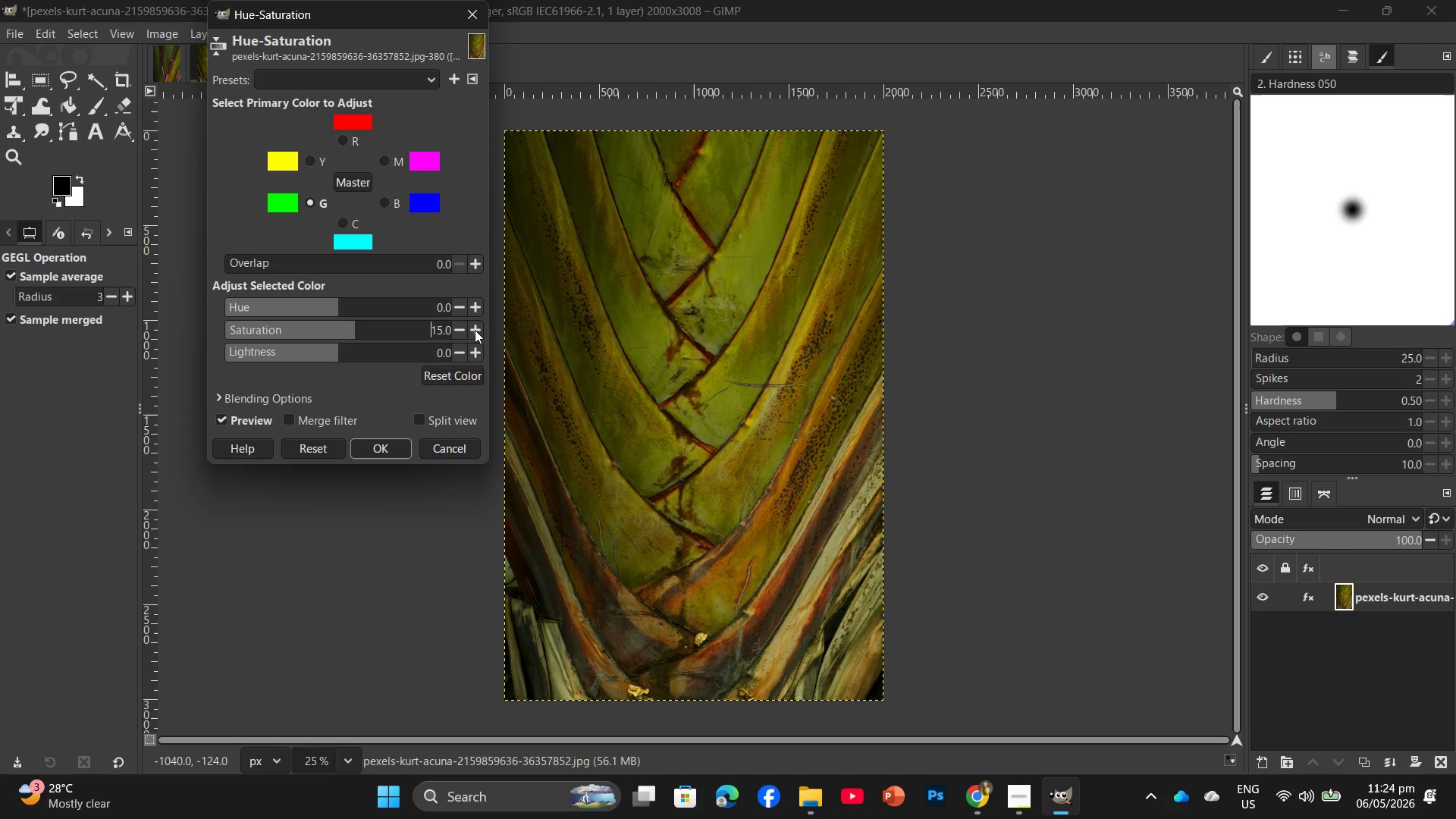 
triple_click([475, 330])
 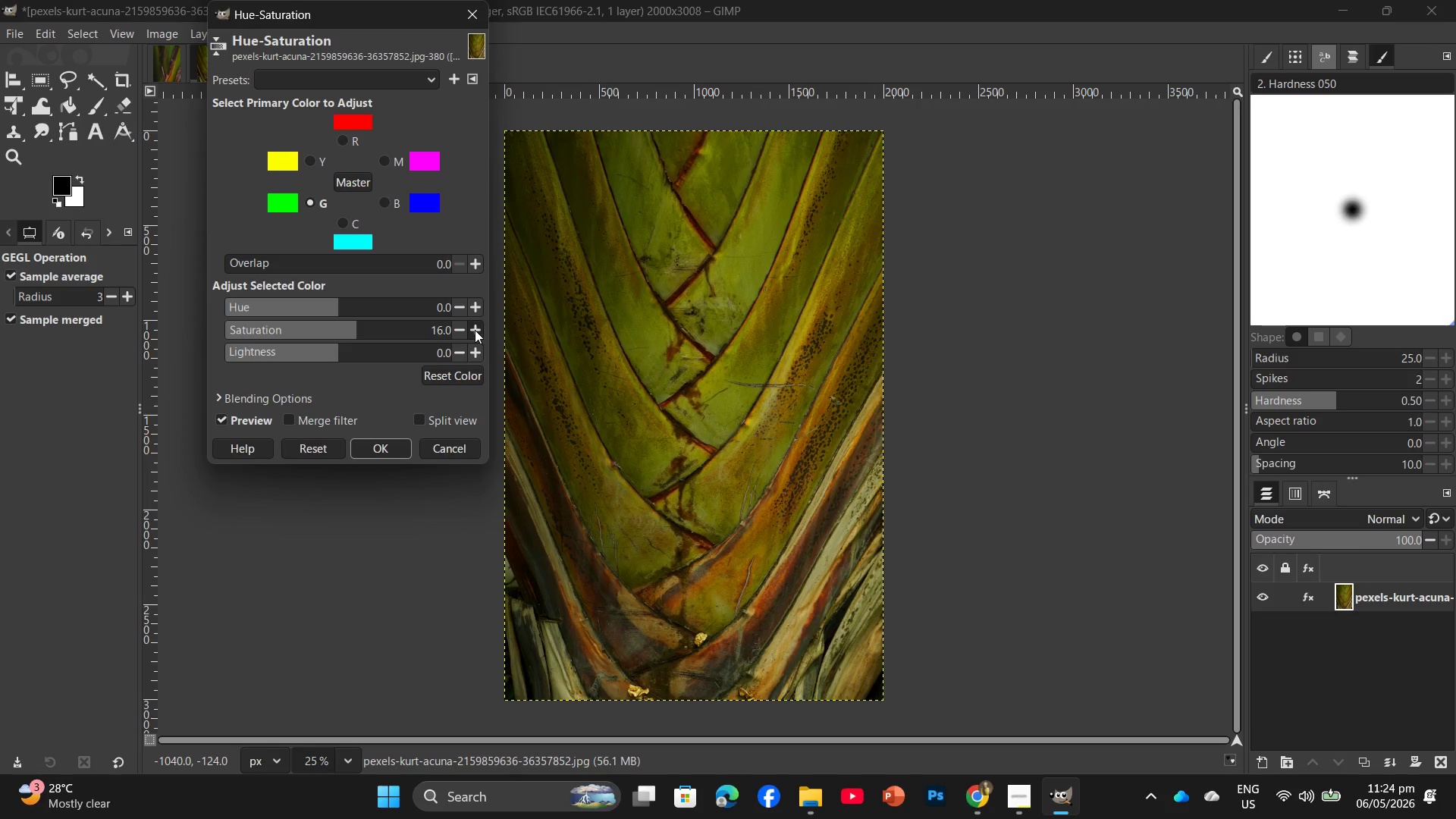 
triple_click([475, 330])
 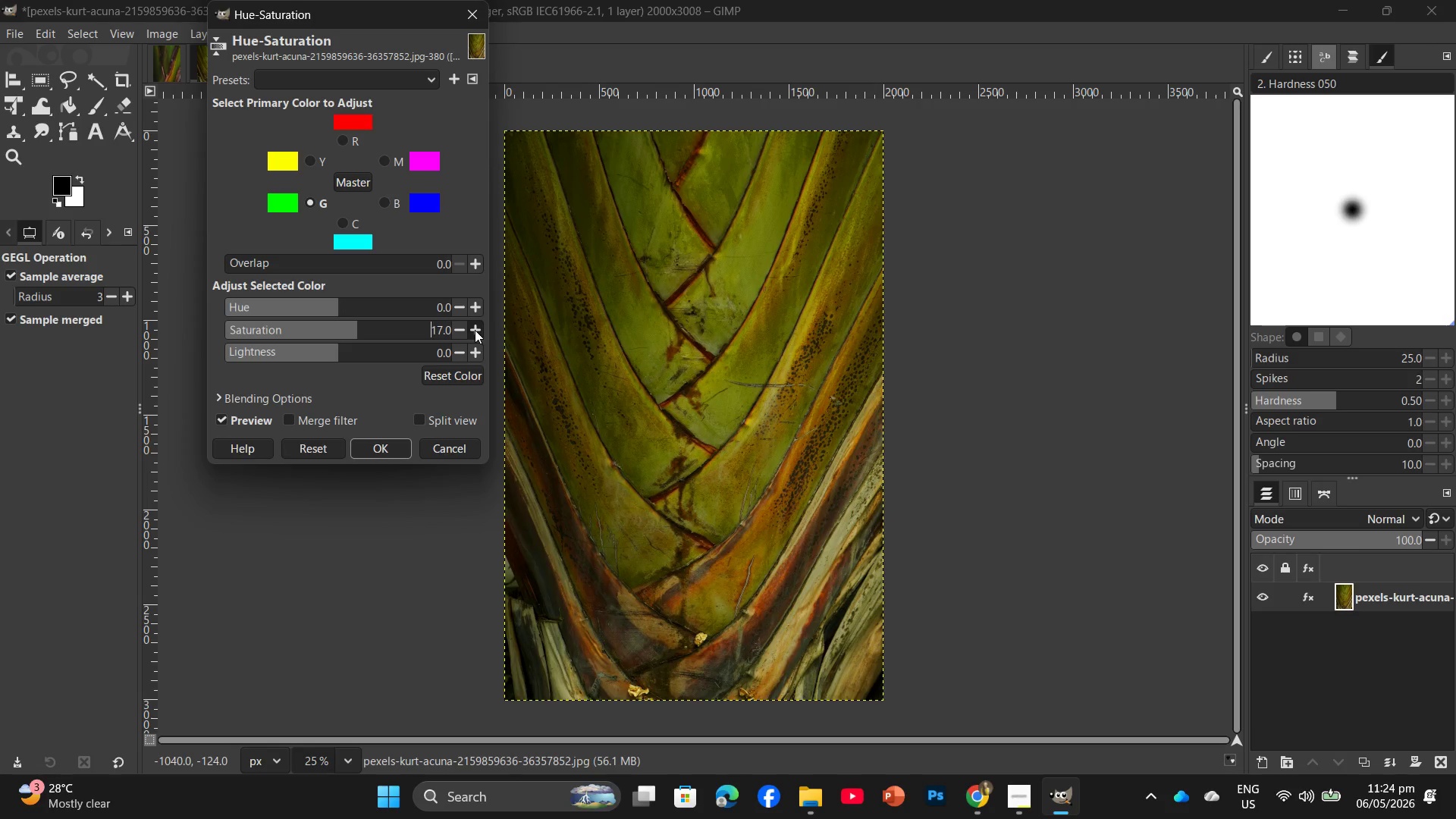 
triple_click([475, 330])
 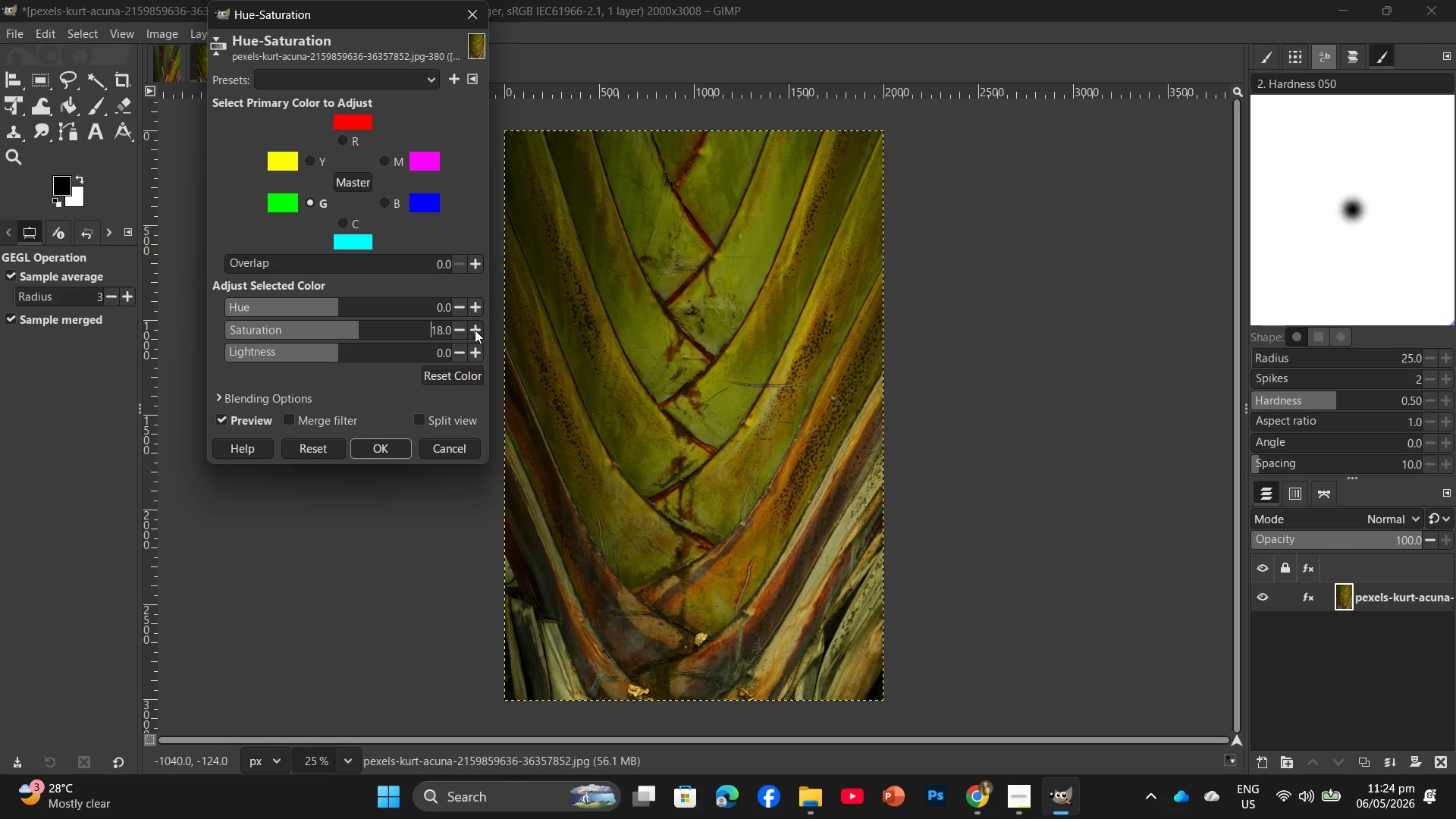 
triple_click([475, 330])
 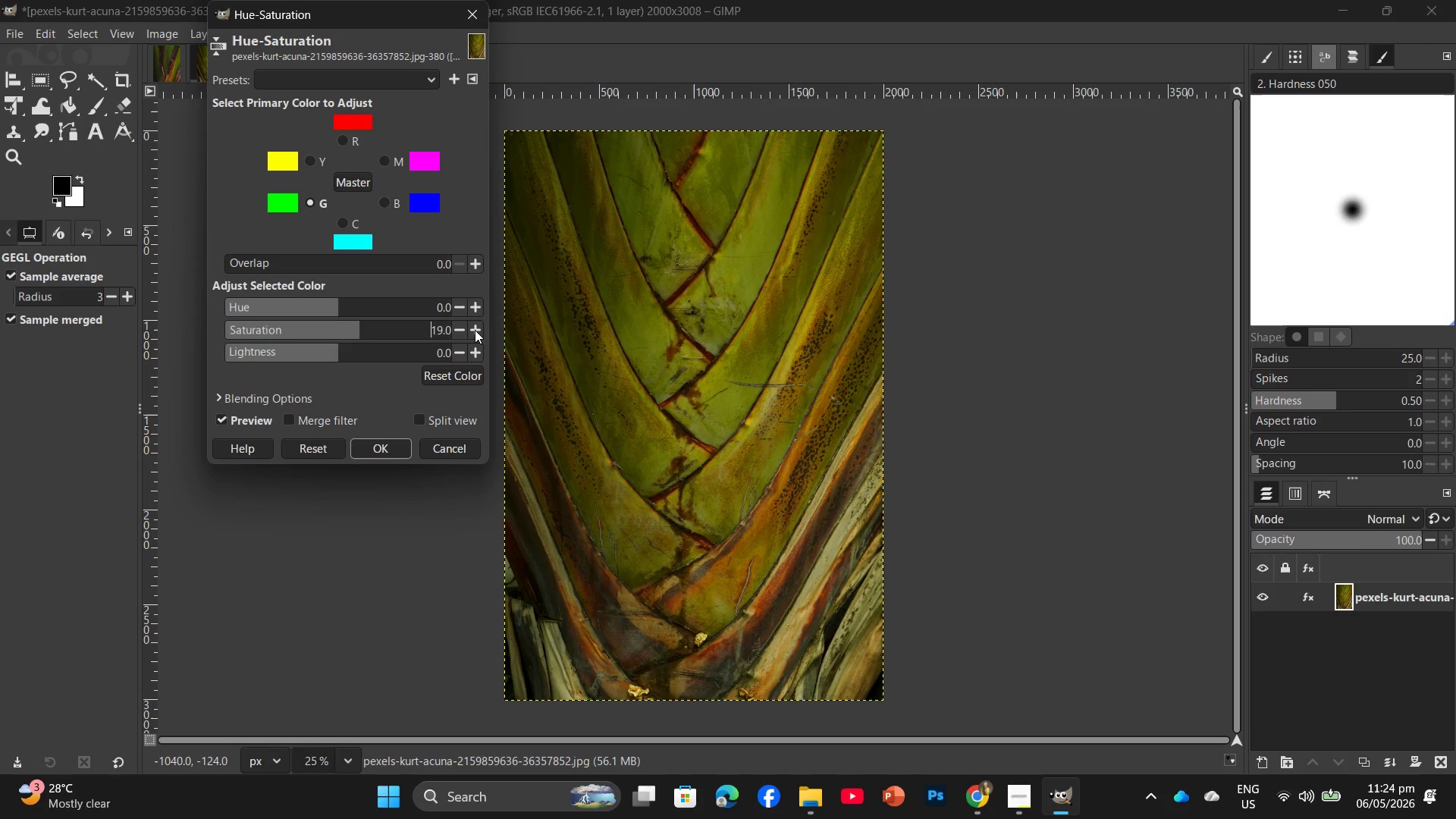 
triple_click([475, 330])
 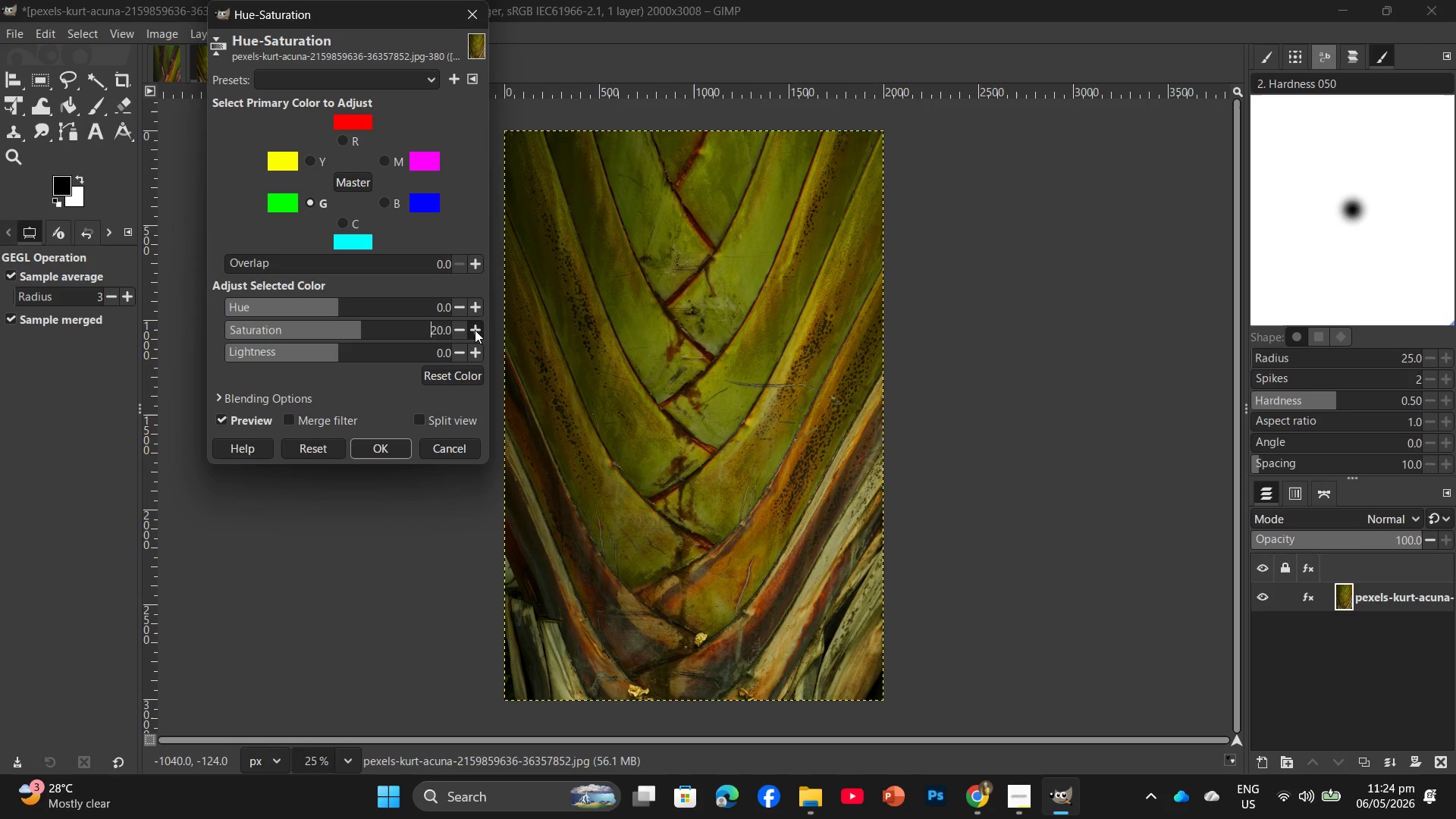 
wait(5.81)
 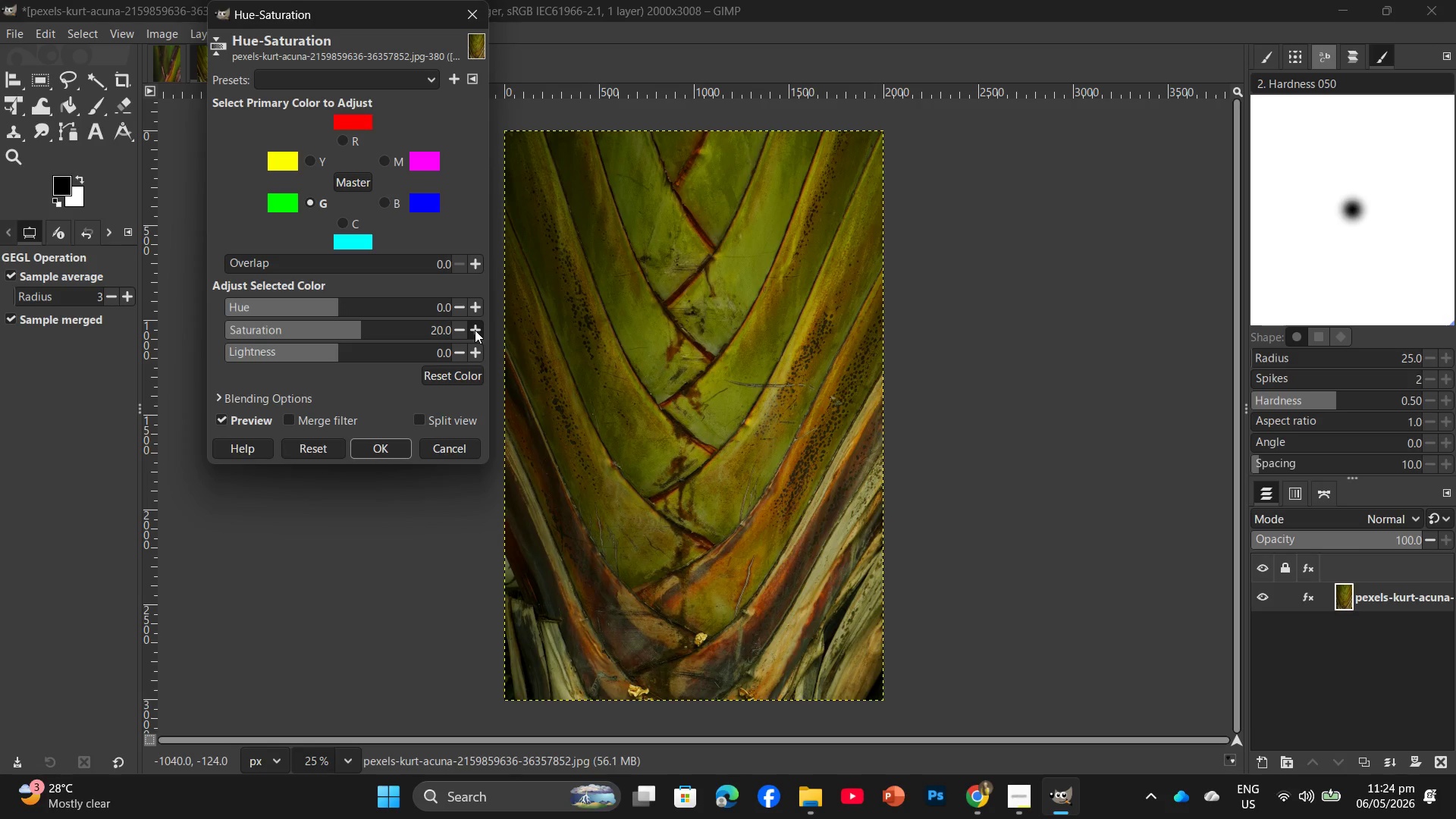 
double_click([475, 330])
 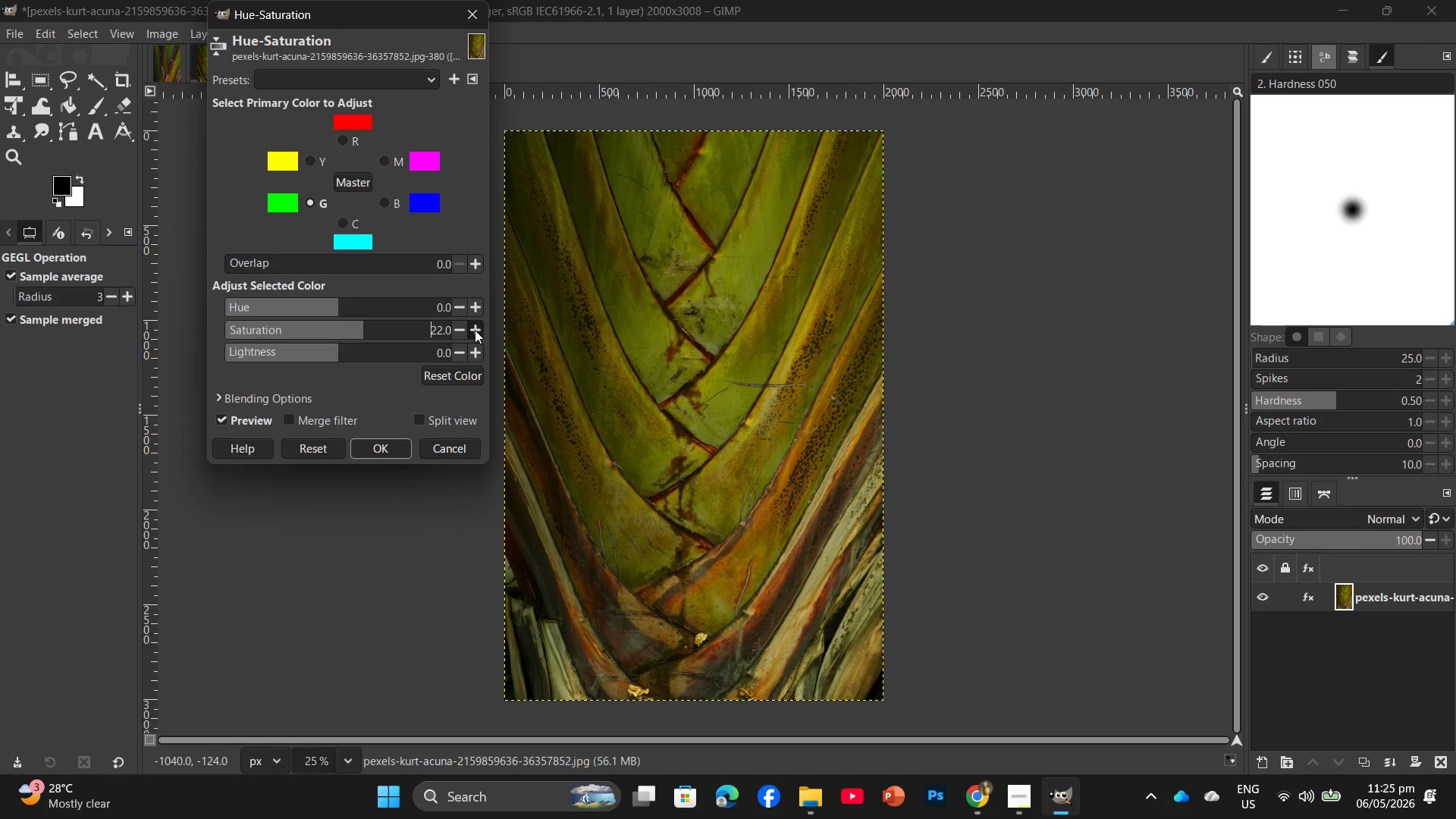 
triple_click([475, 330])
 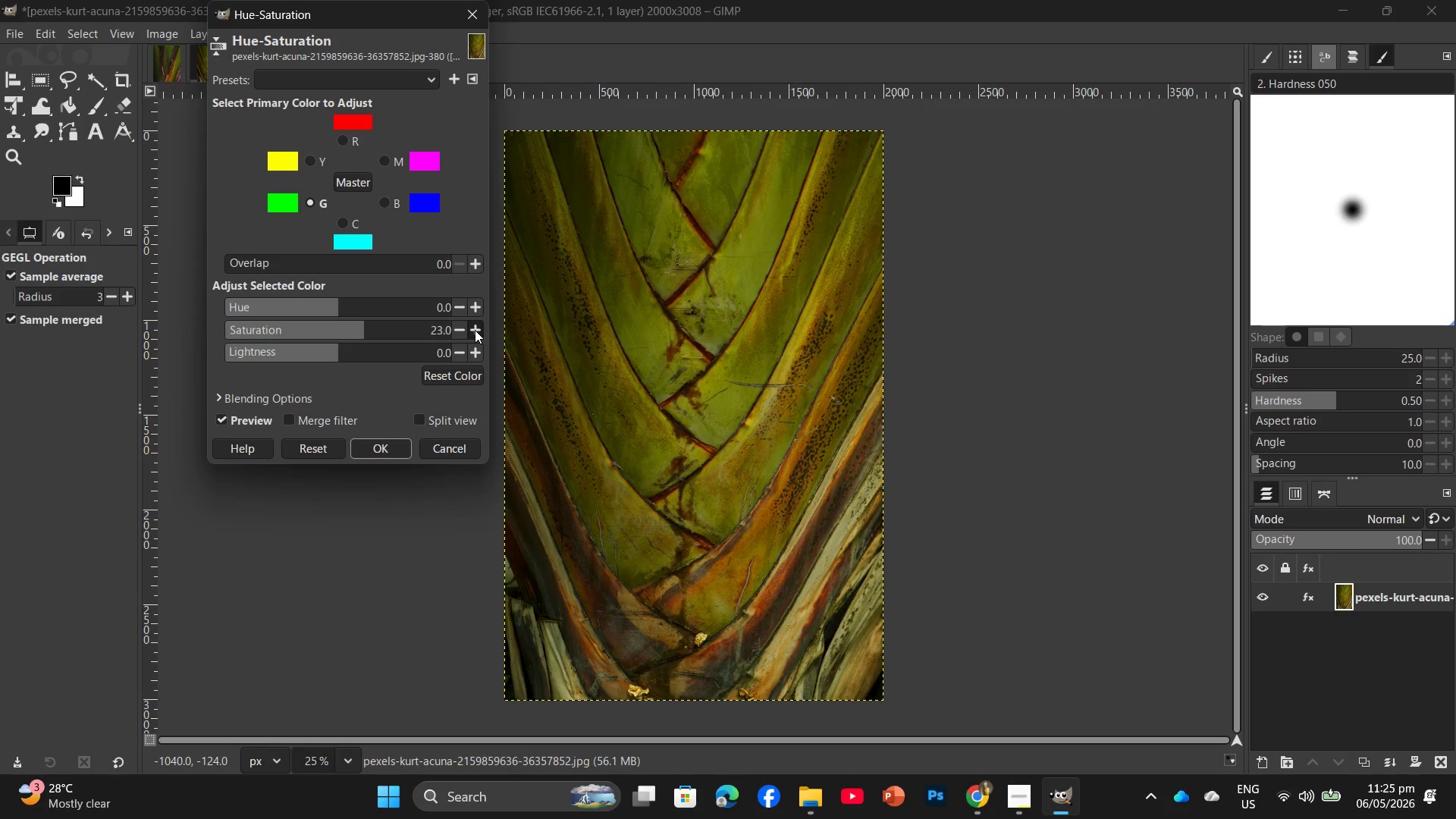 
triple_click([475, 330])
 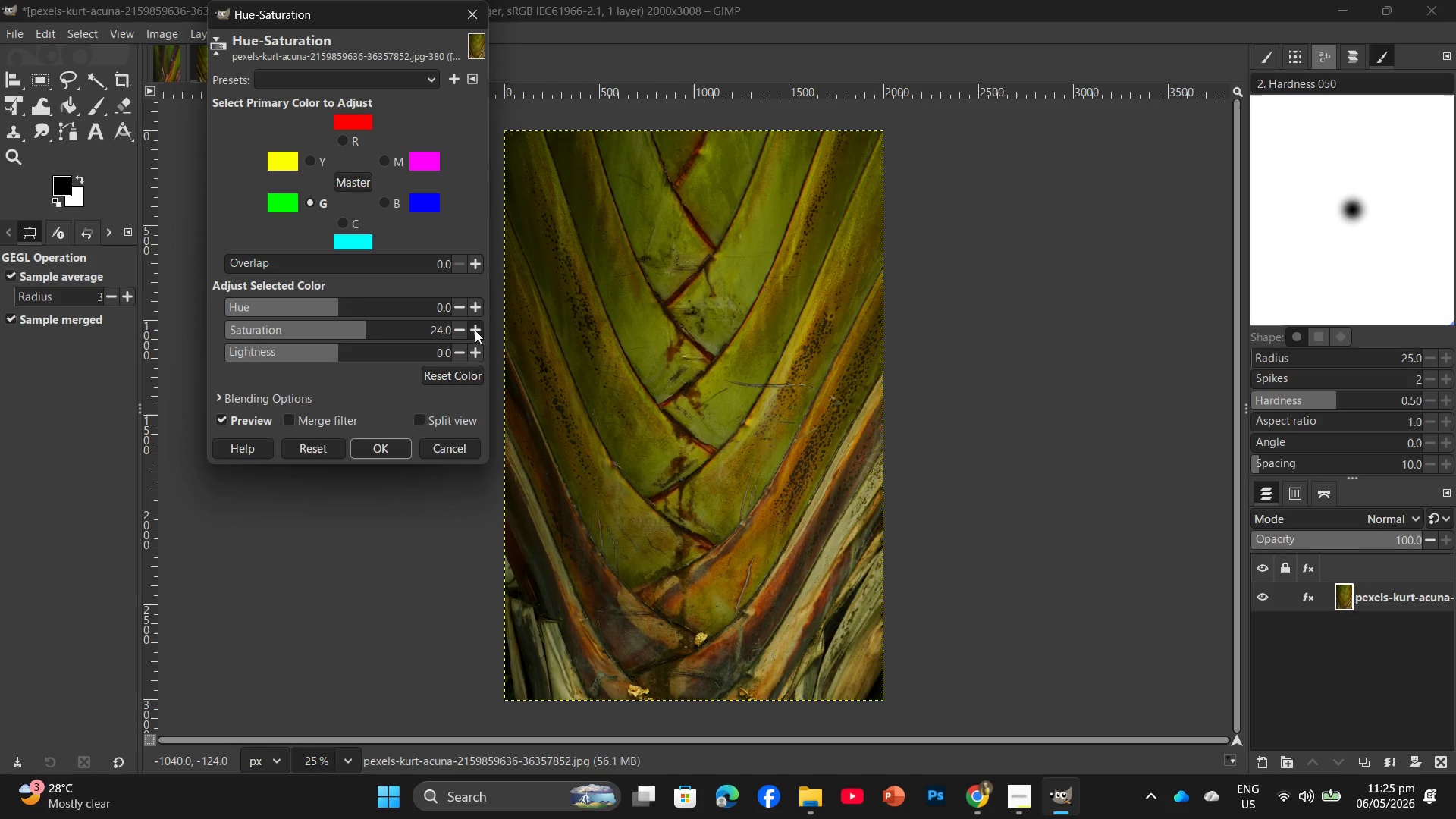 
triple_click([475, 330])
 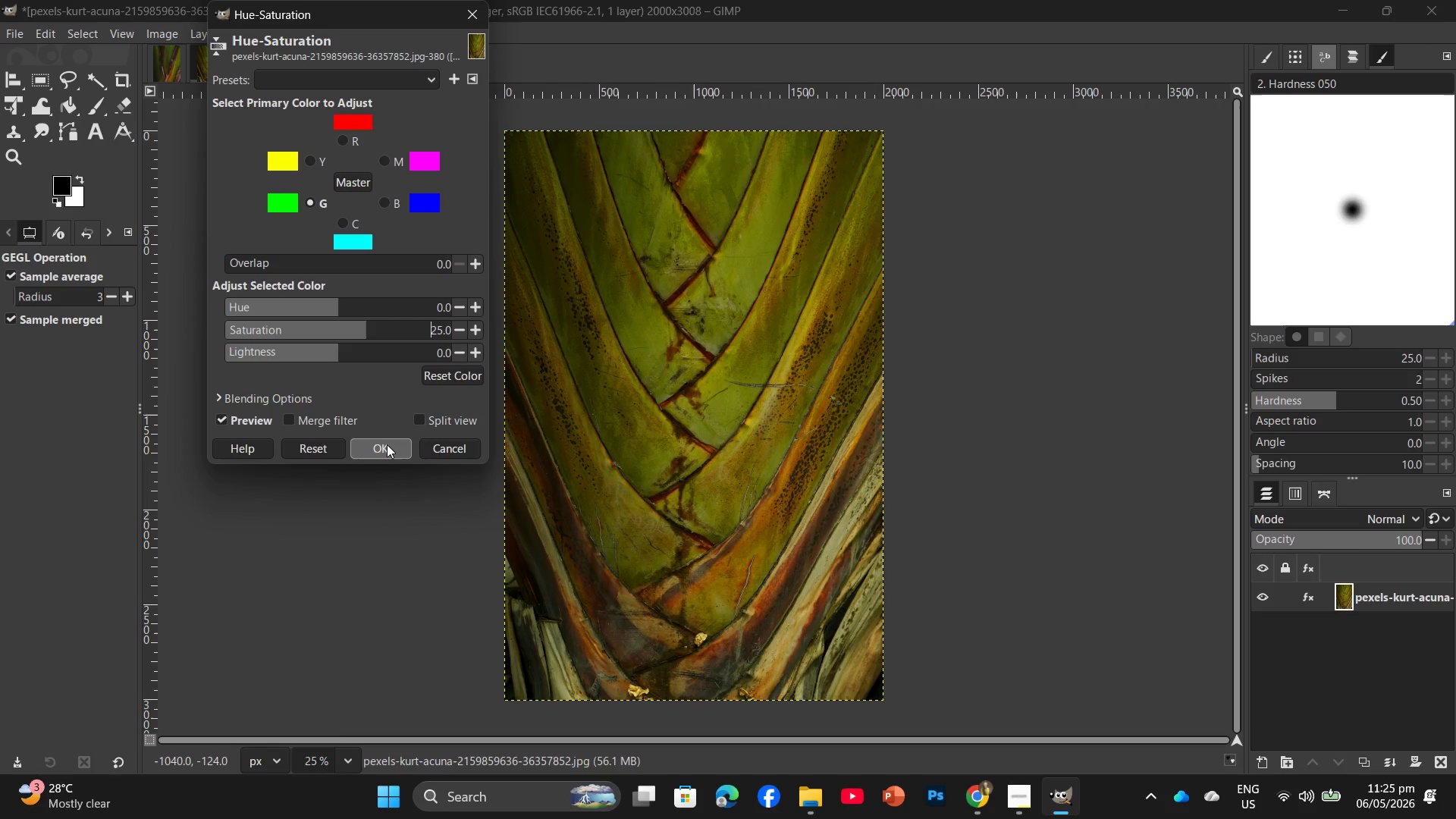 
left_click([387, 444])
 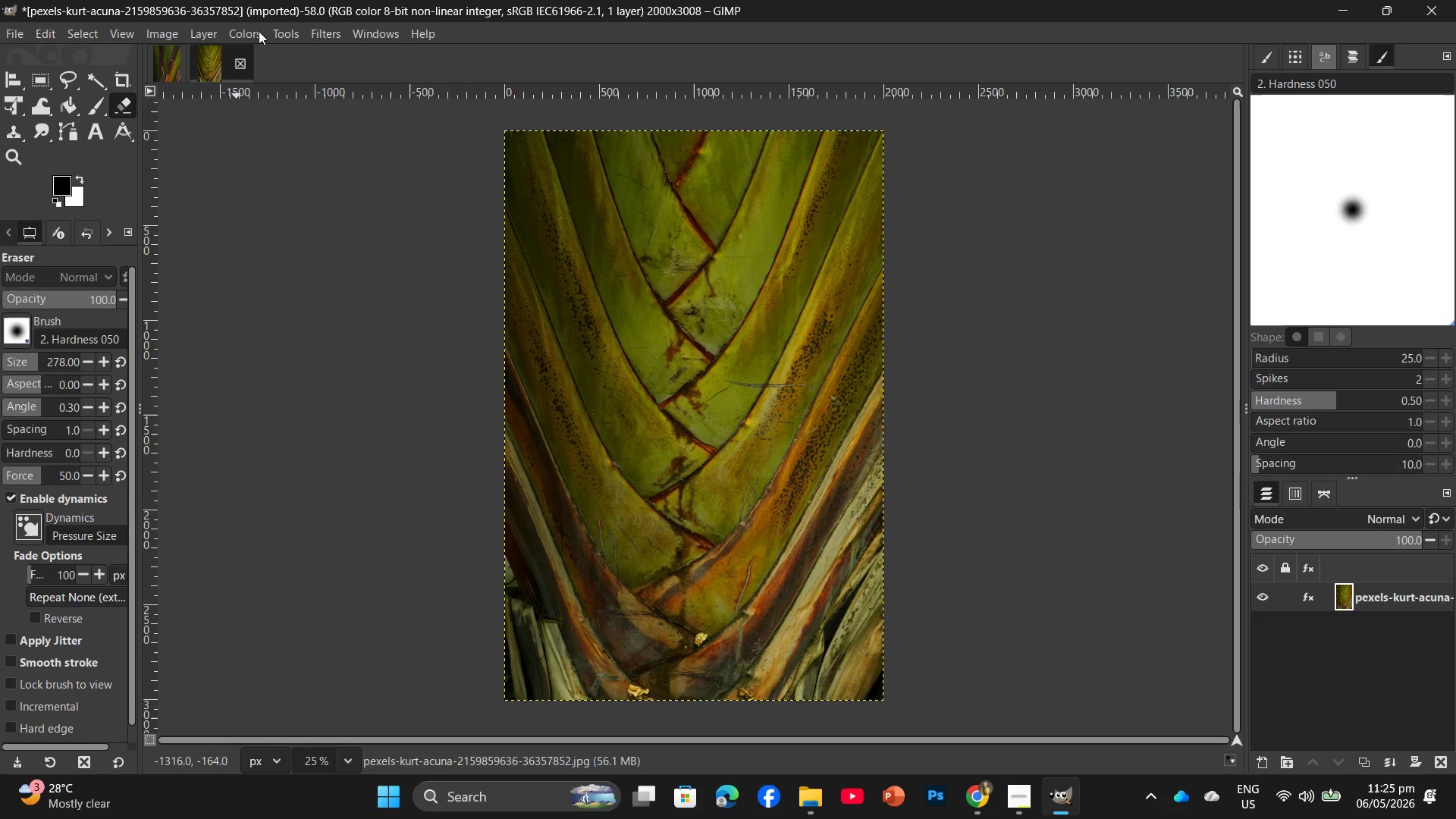 
left_click([318, 24])
 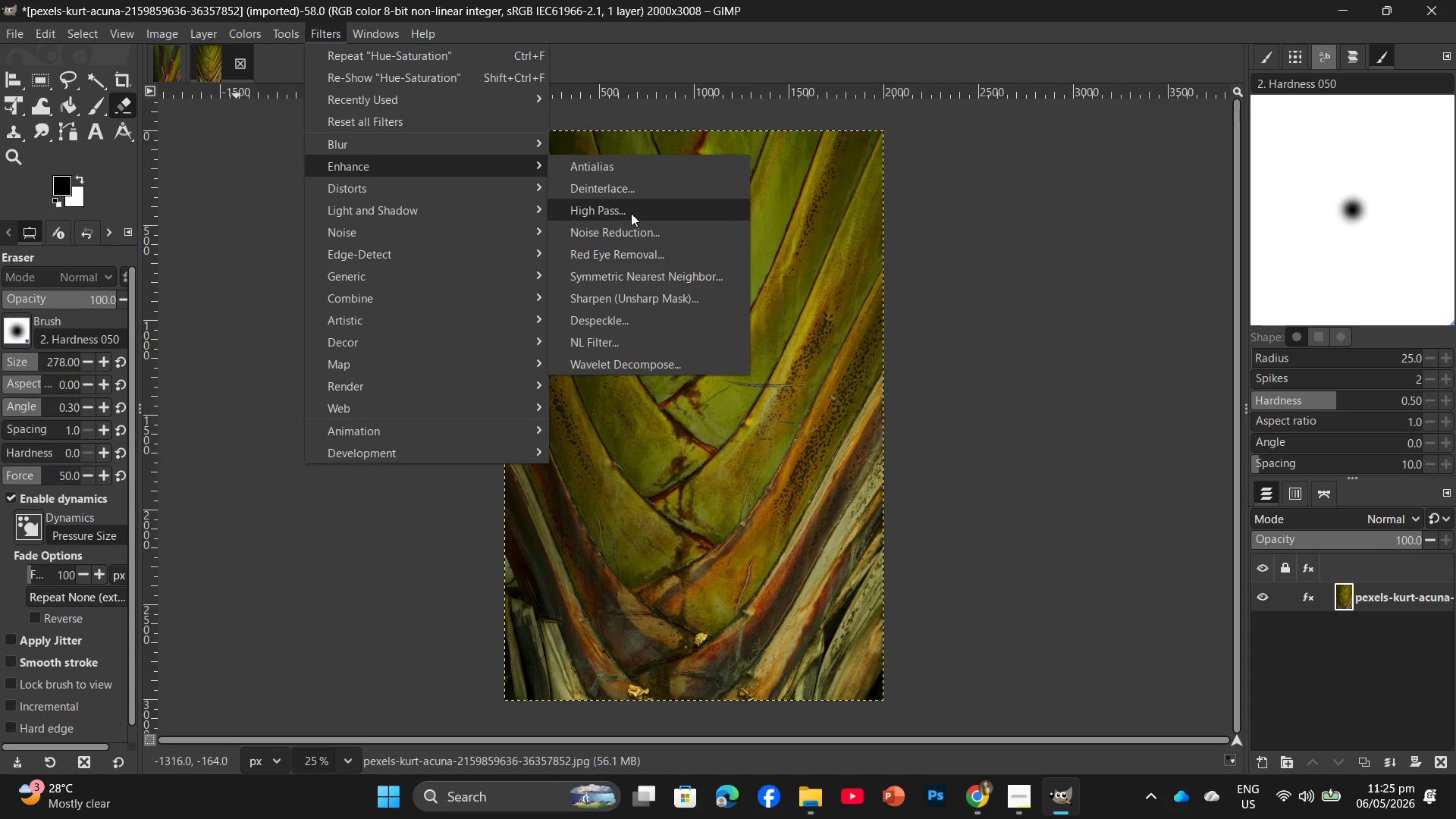 
left_click([632, 292])
 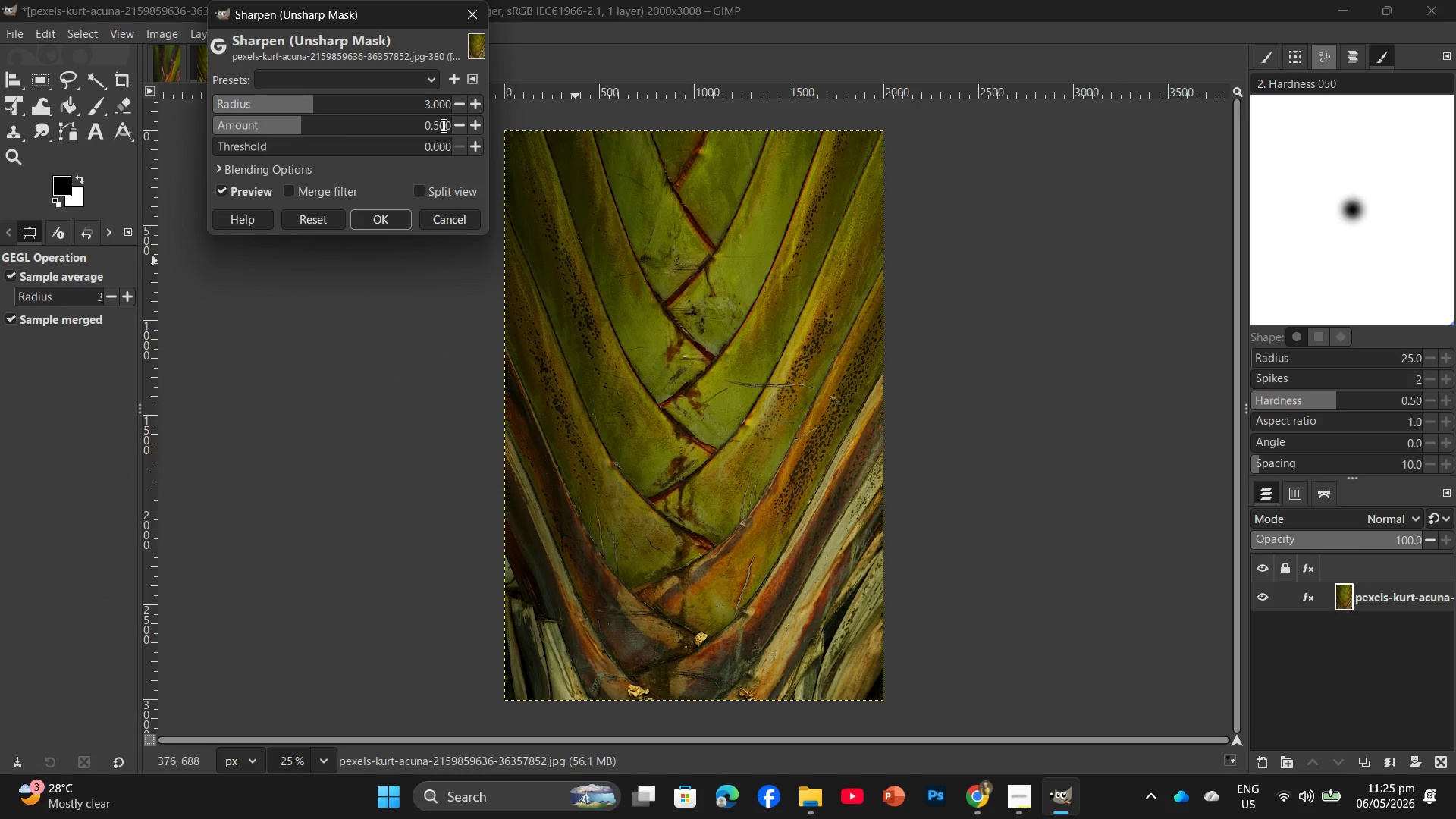 
double_click([442, 122])
 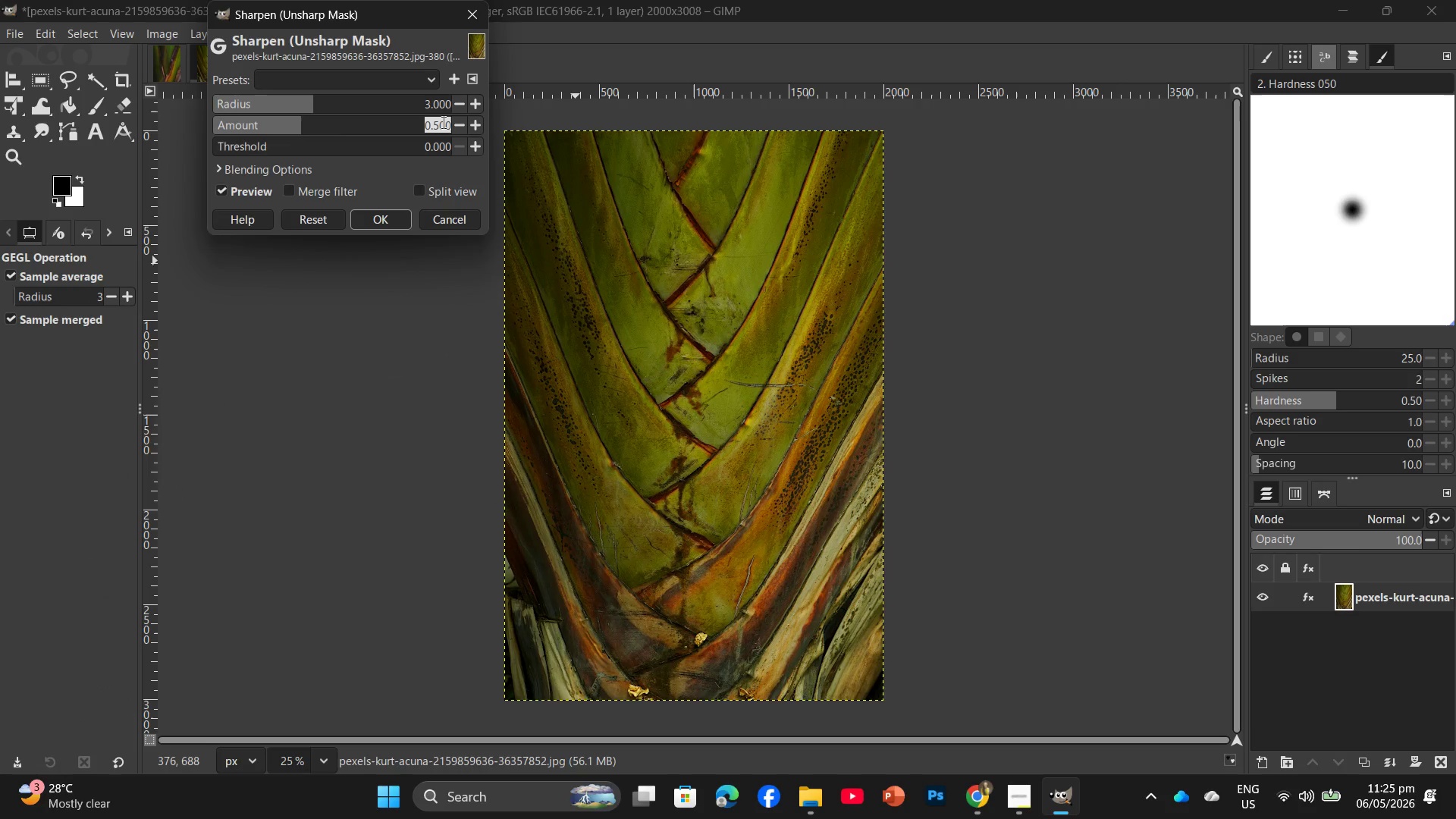 
key(Numpad1)
 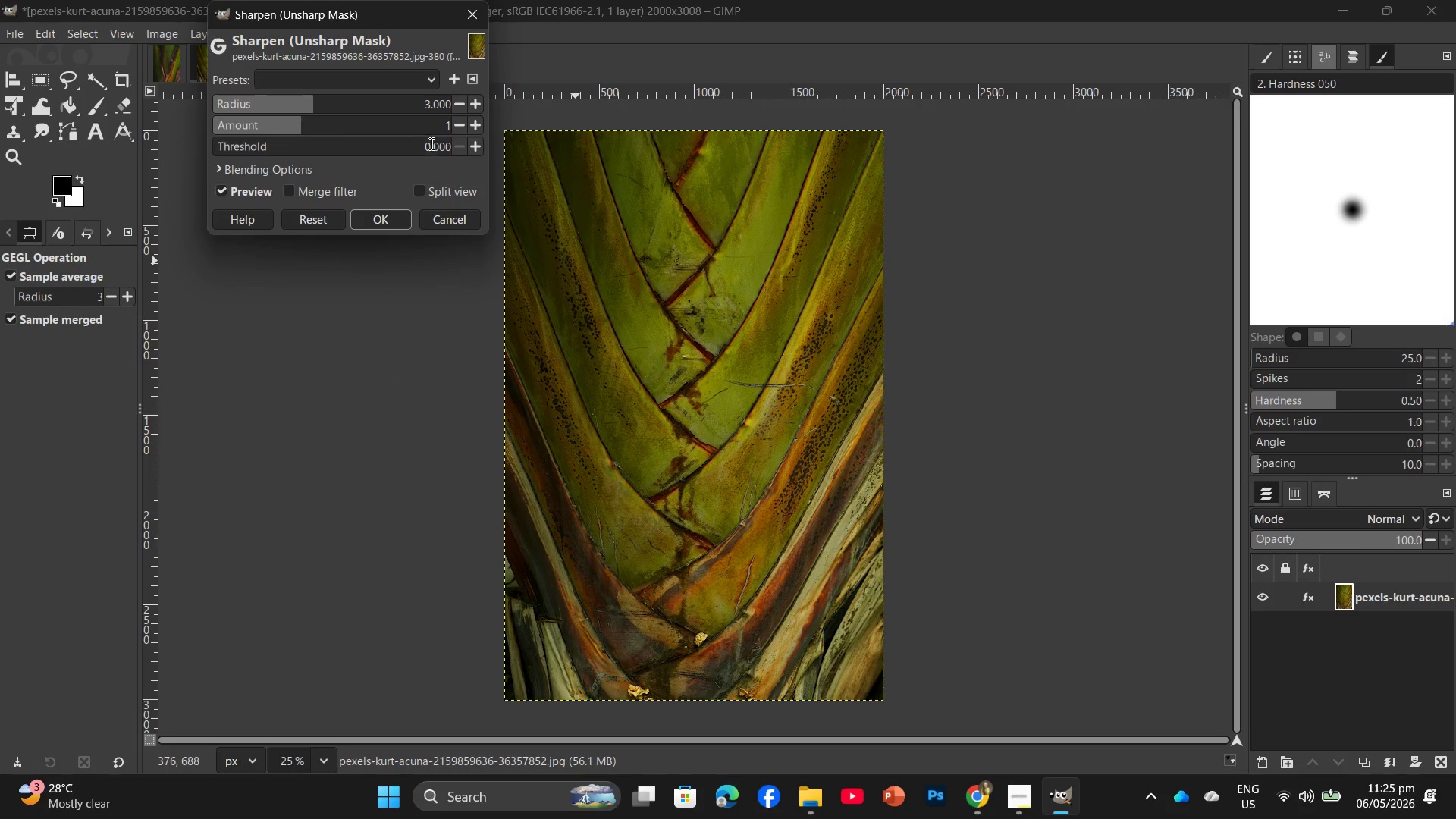 
double_click([430, 143])
 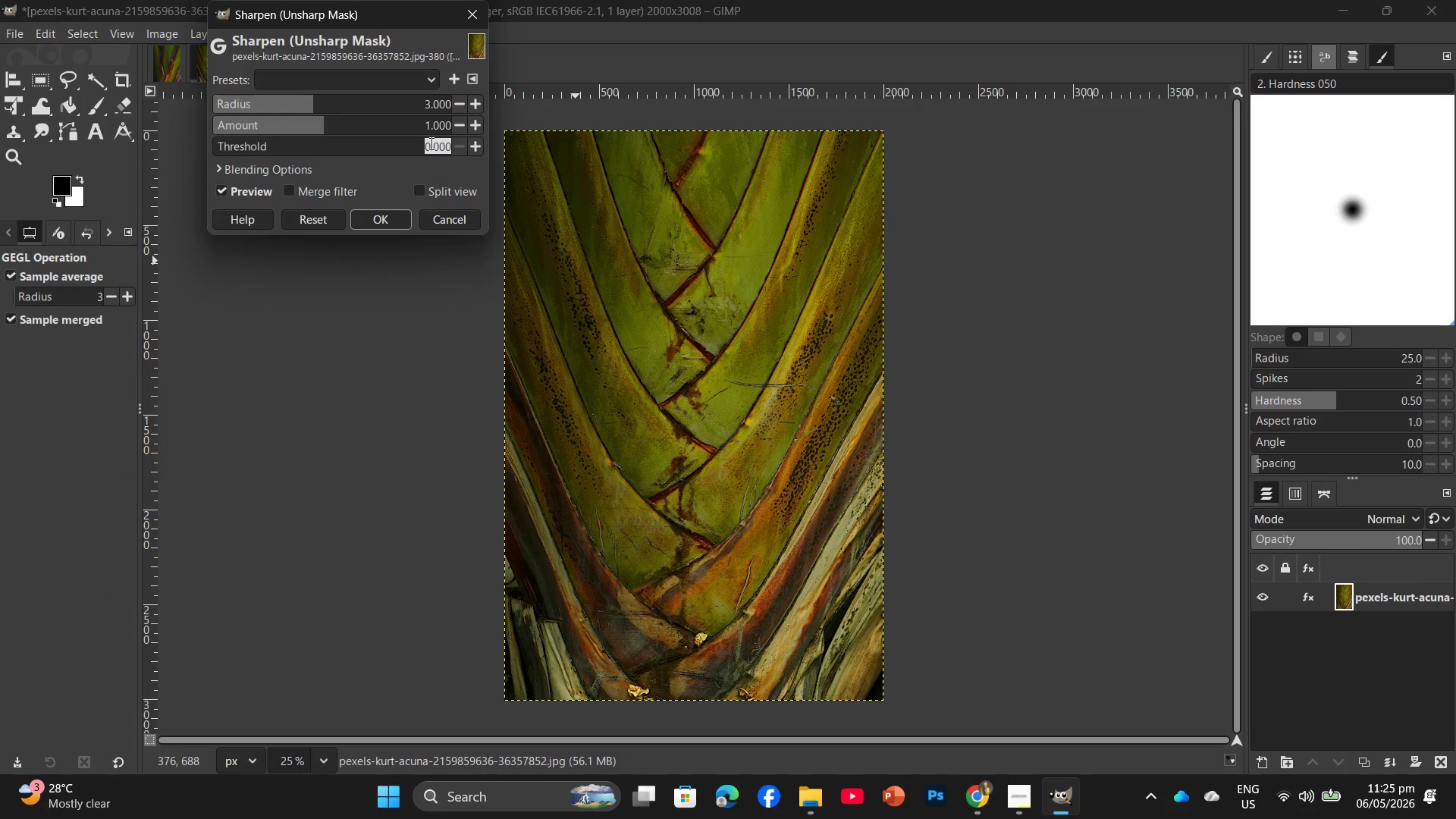 
key(Numpad1)
 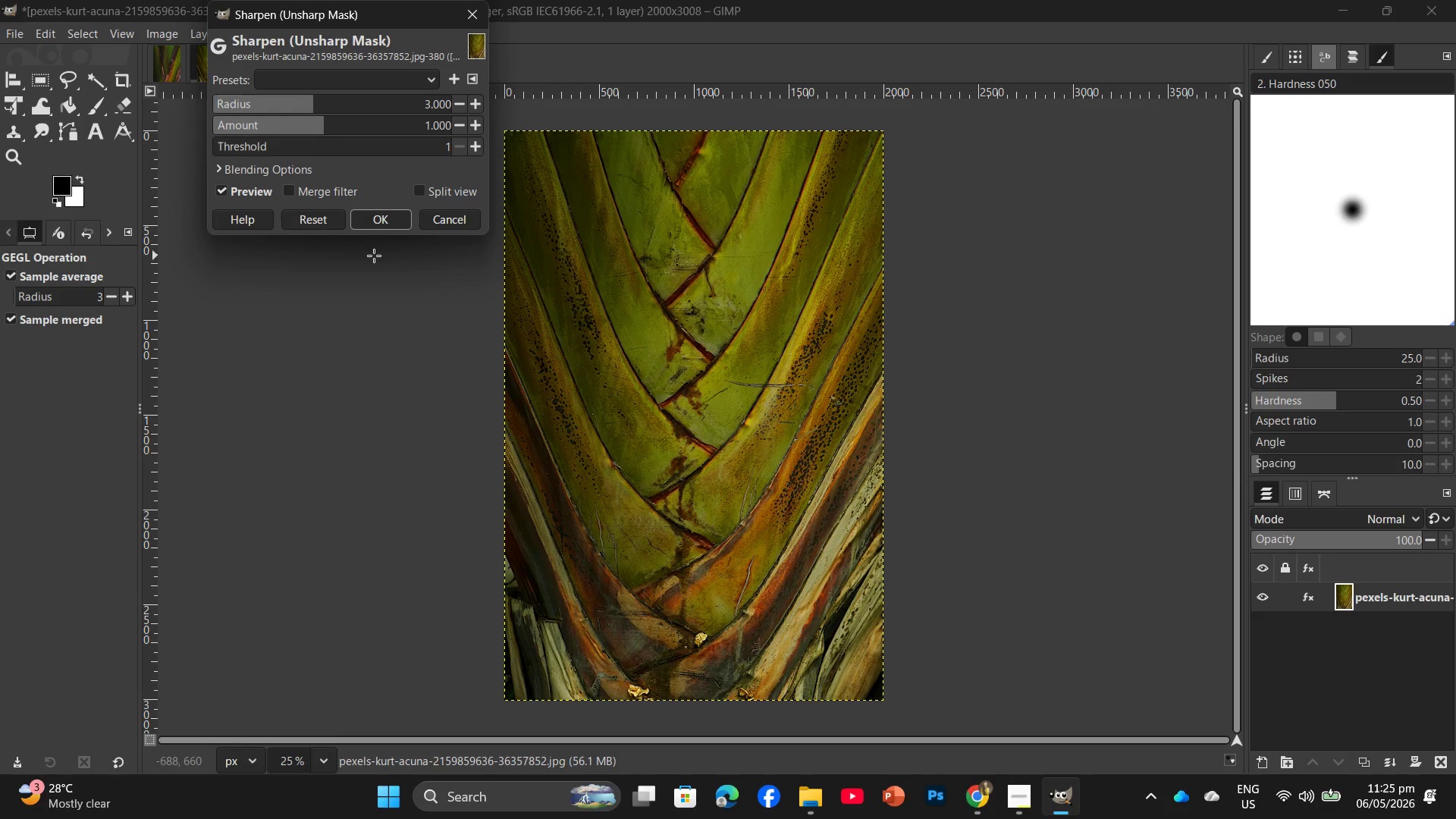 
left_click([384, 221])
 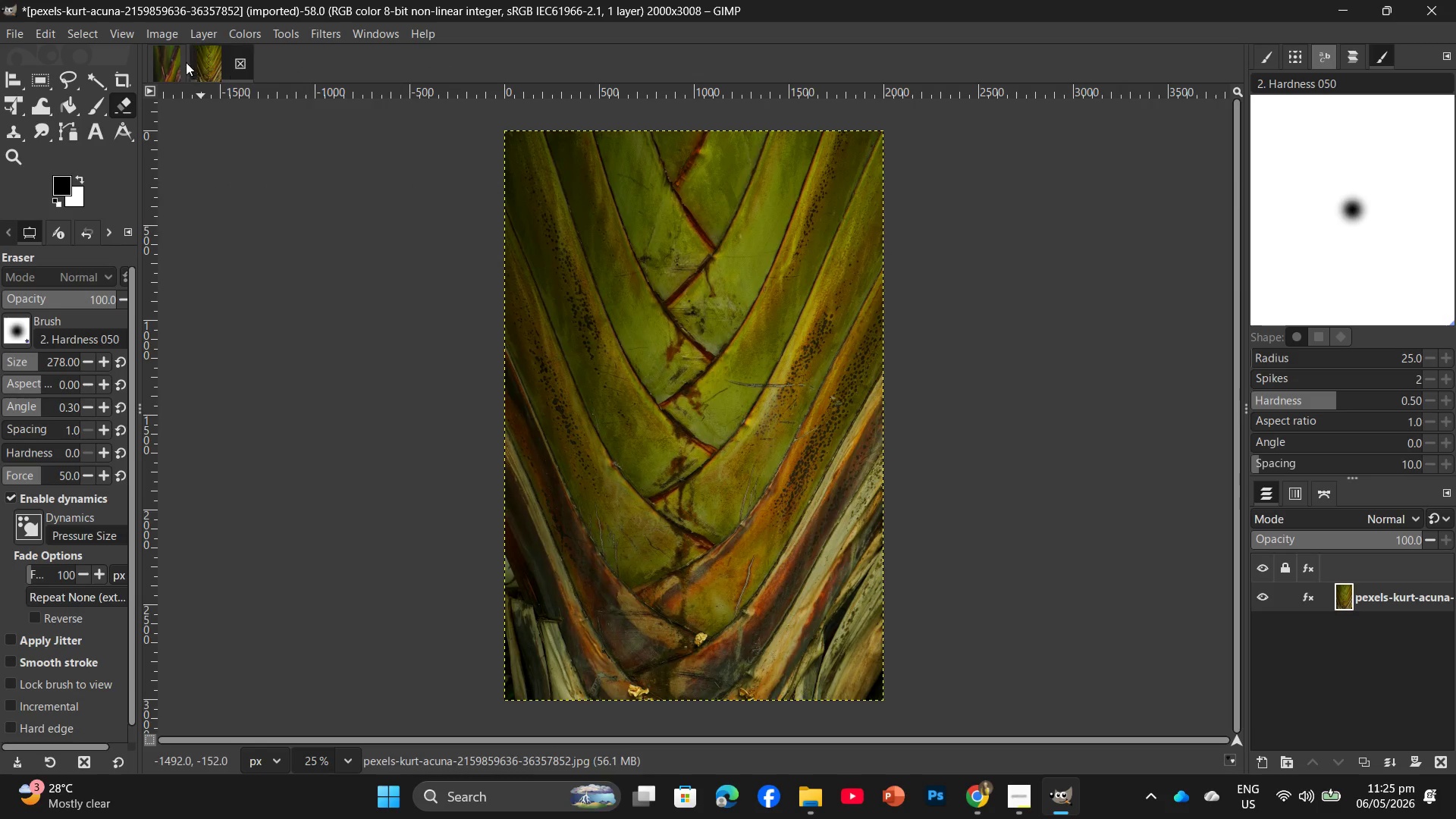 
left_click([168, 37])
 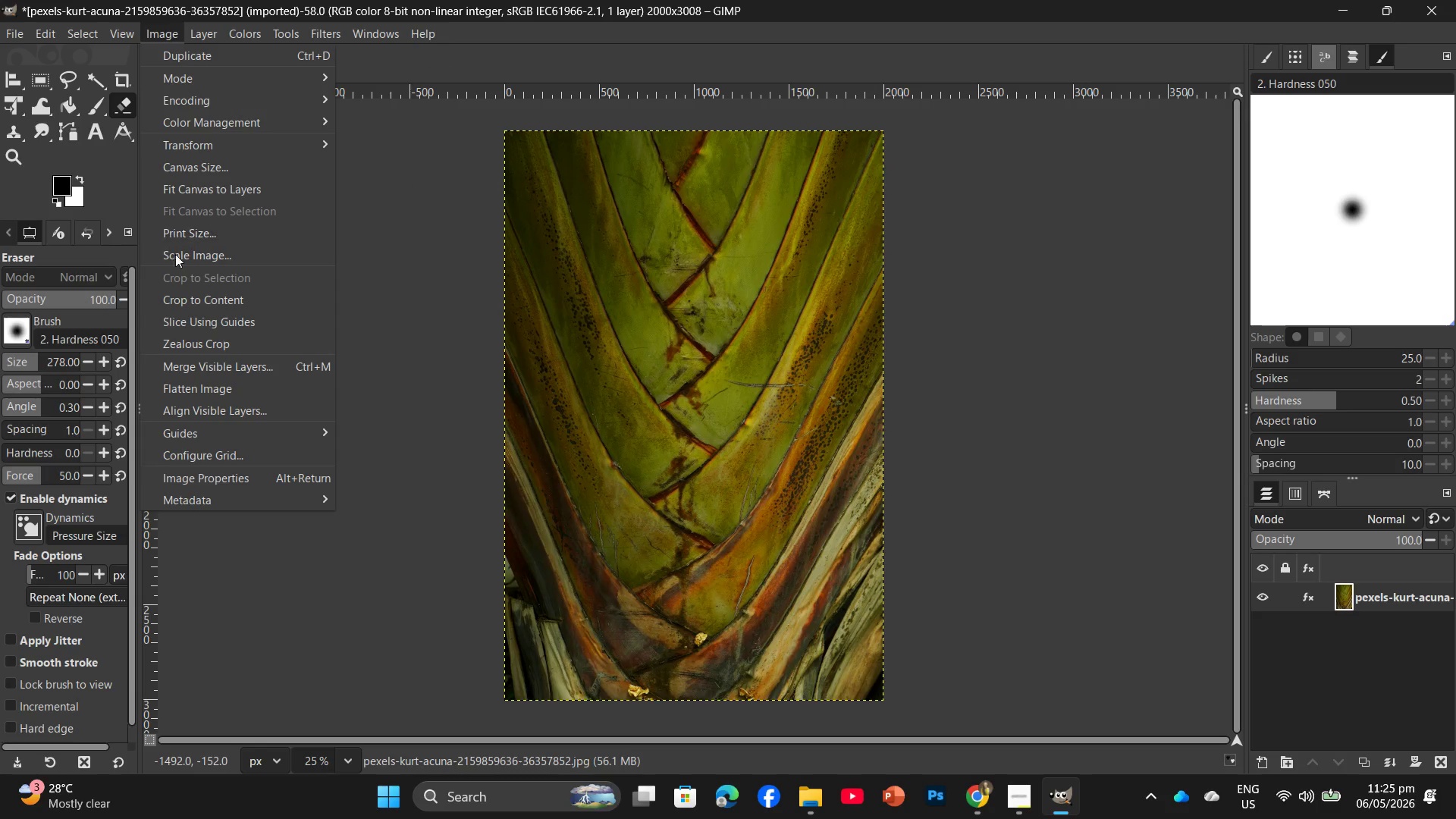 
left_click([177, 259])
 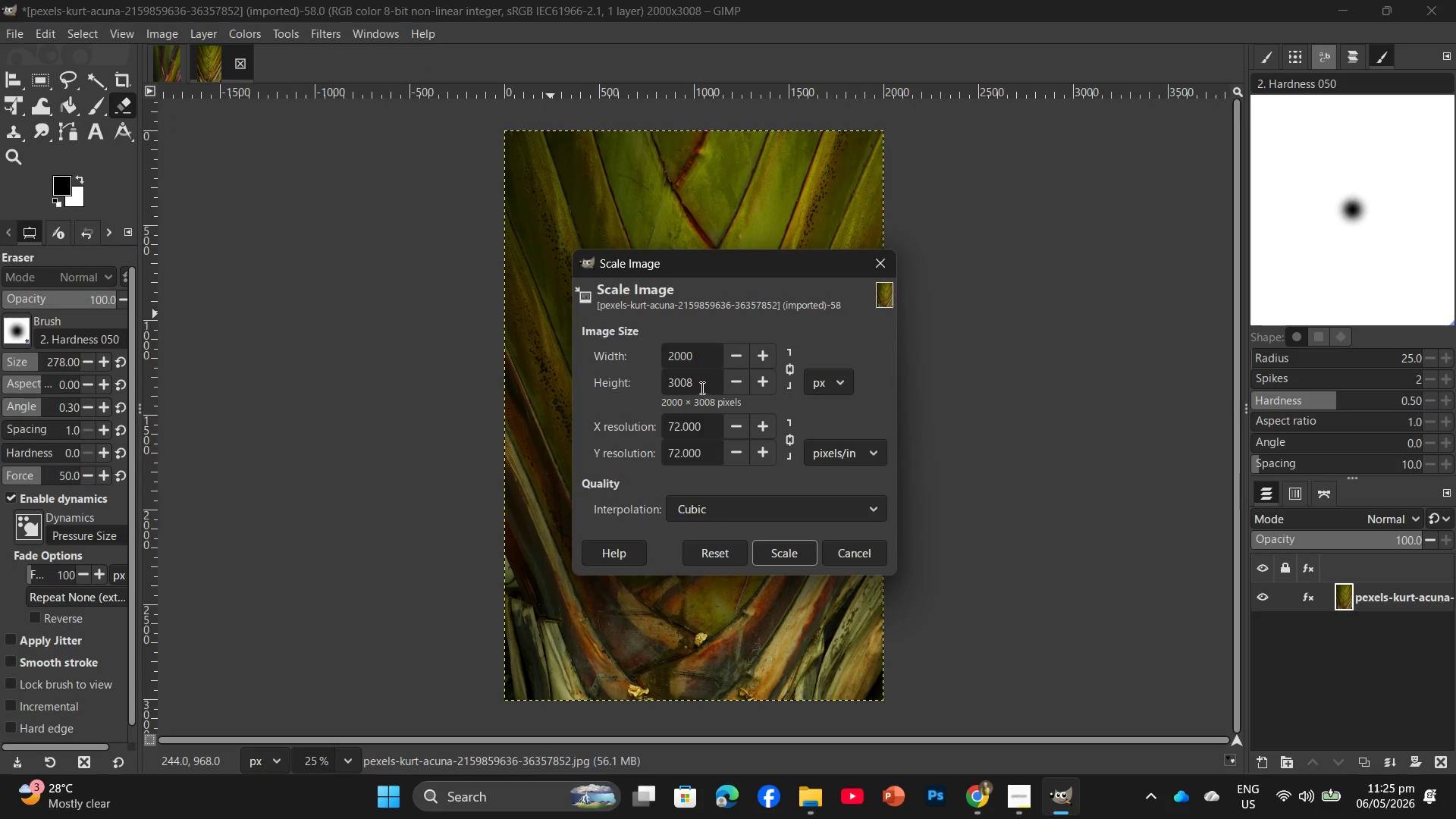 
left_click_drag(start_coordinate=[700, 384], to_coordinate=[656, 383])
 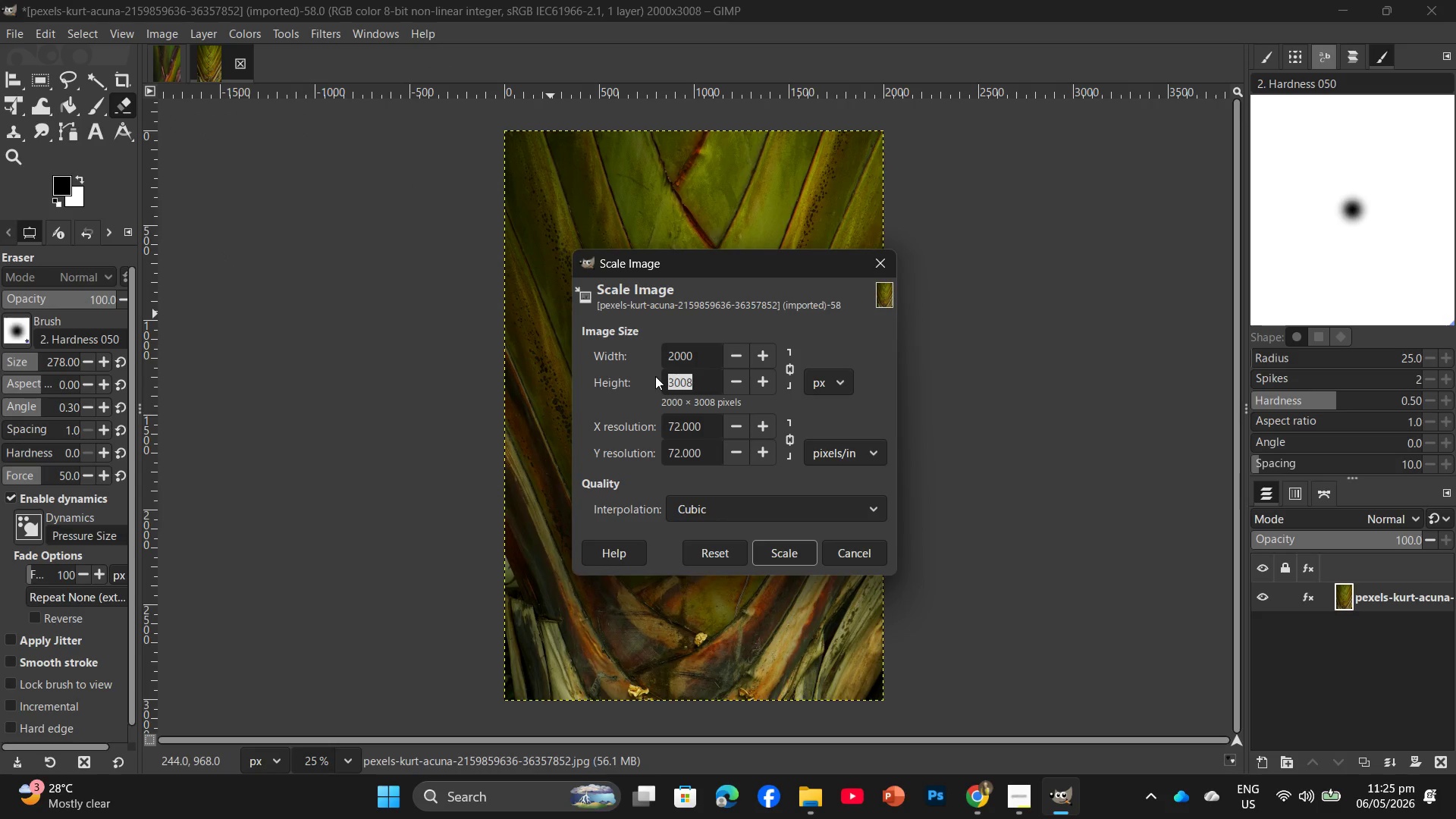 
key(Numpad2)
 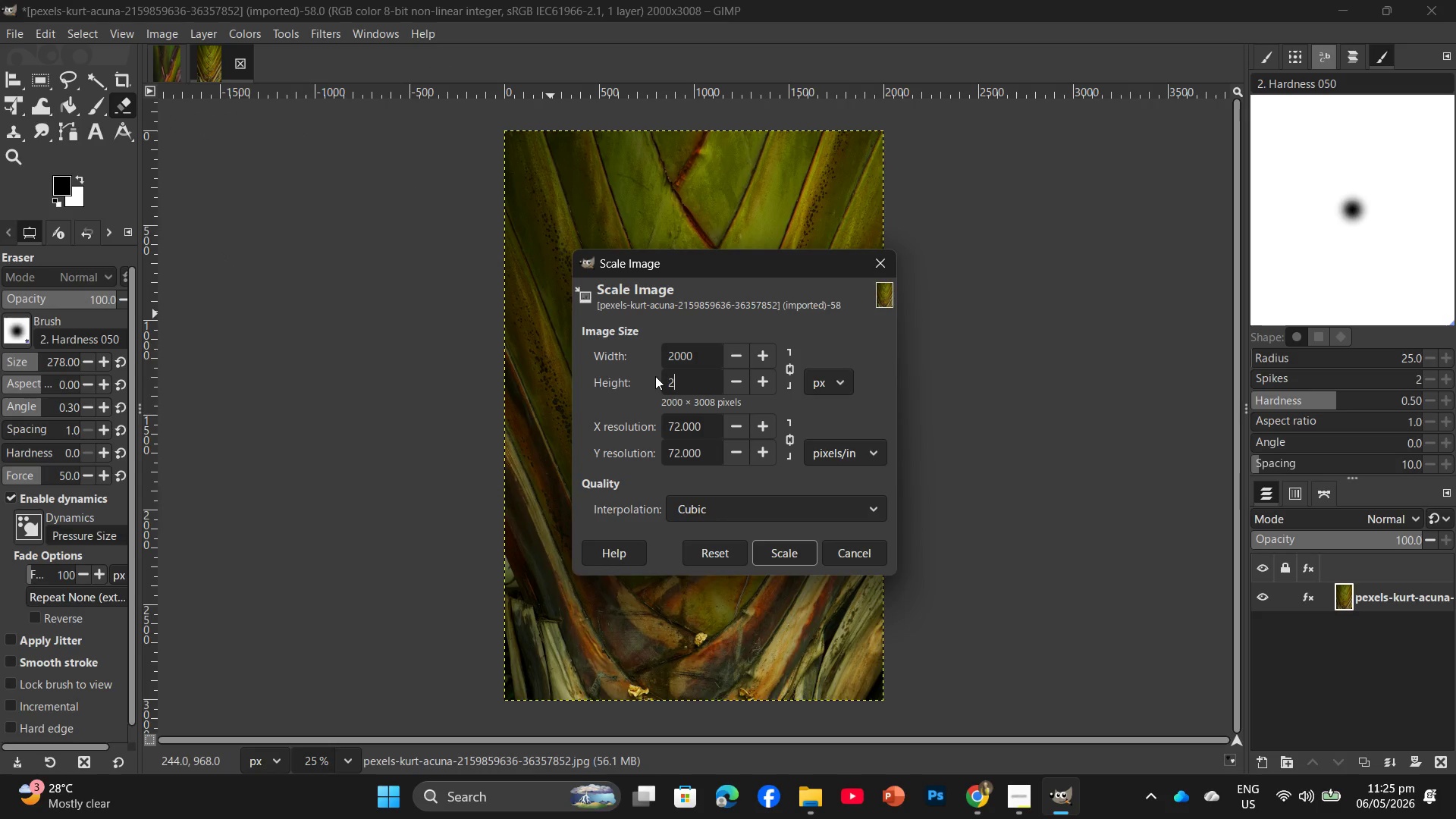 
key(Numpad0)
 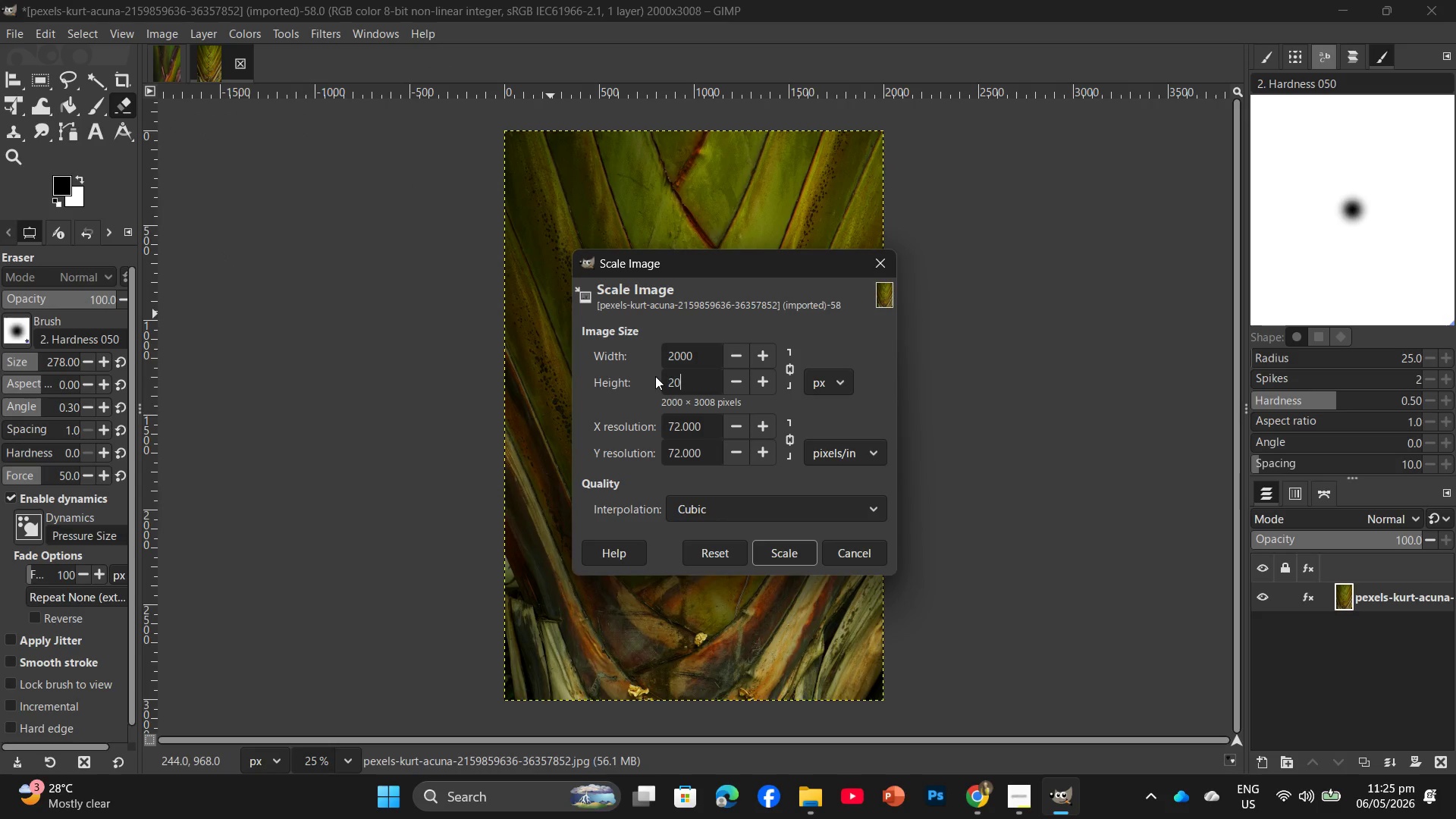 
key(Numpad0)
 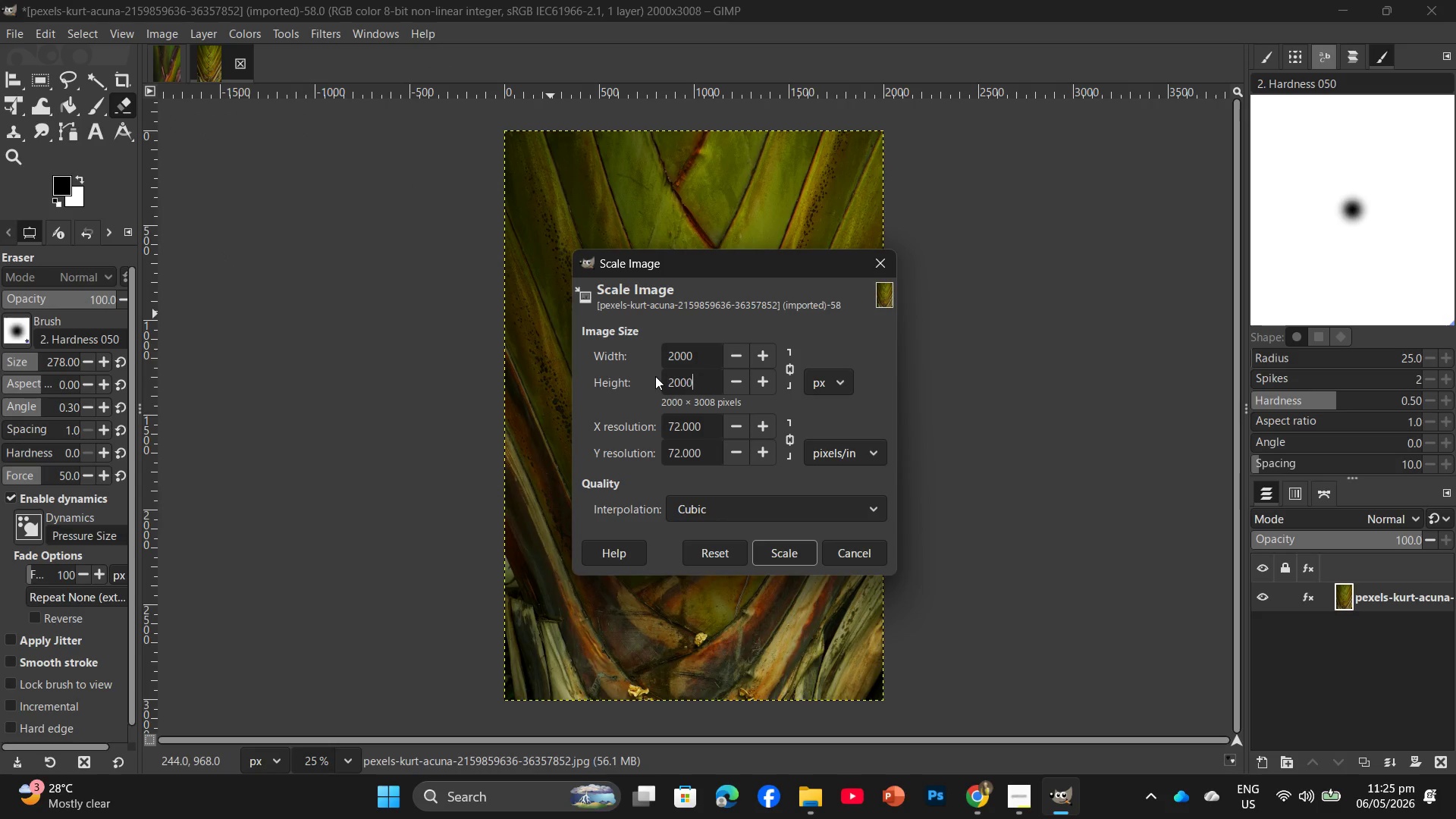 
key(Numpad0)
 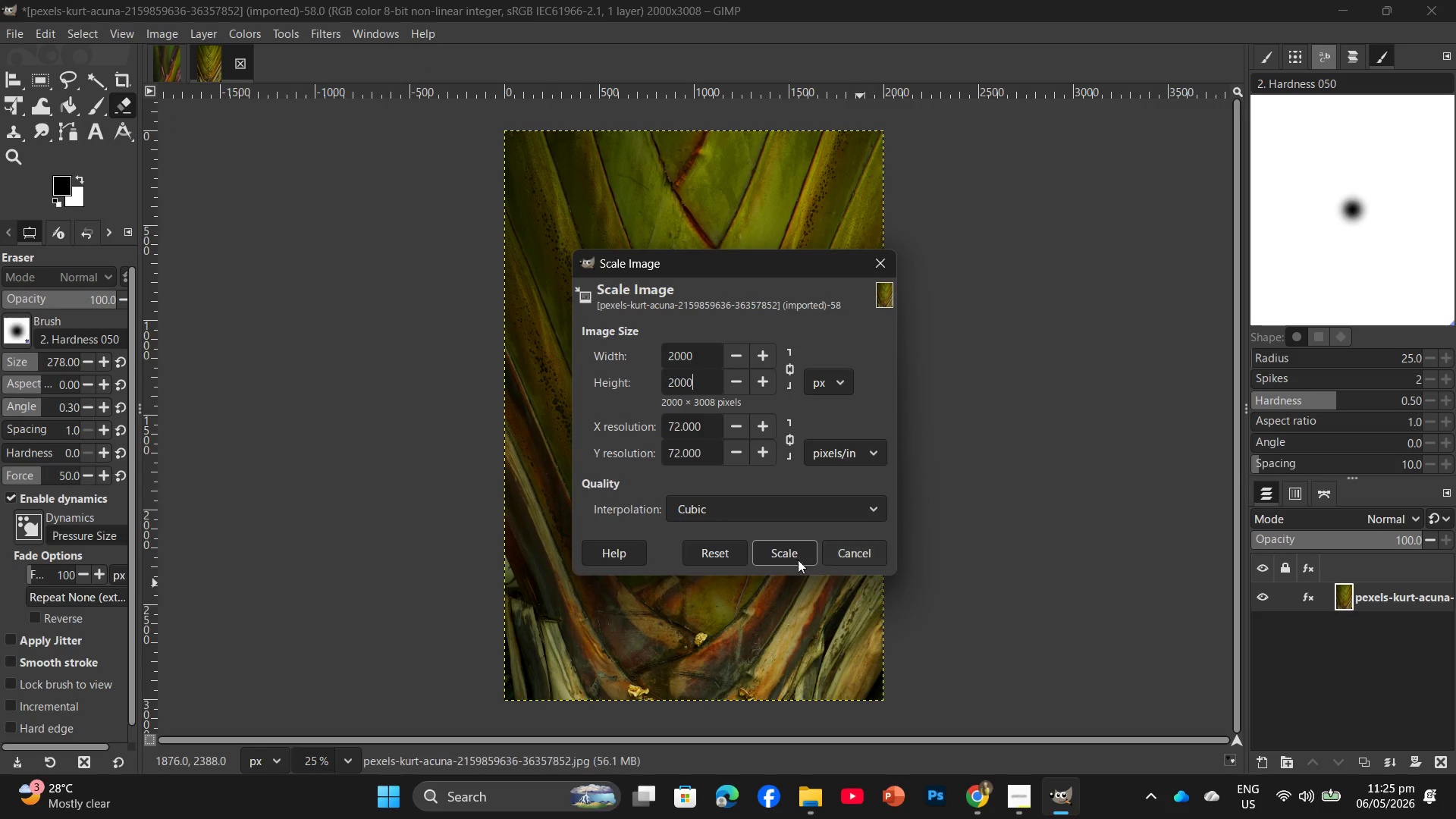 
left_click([764, 548])
 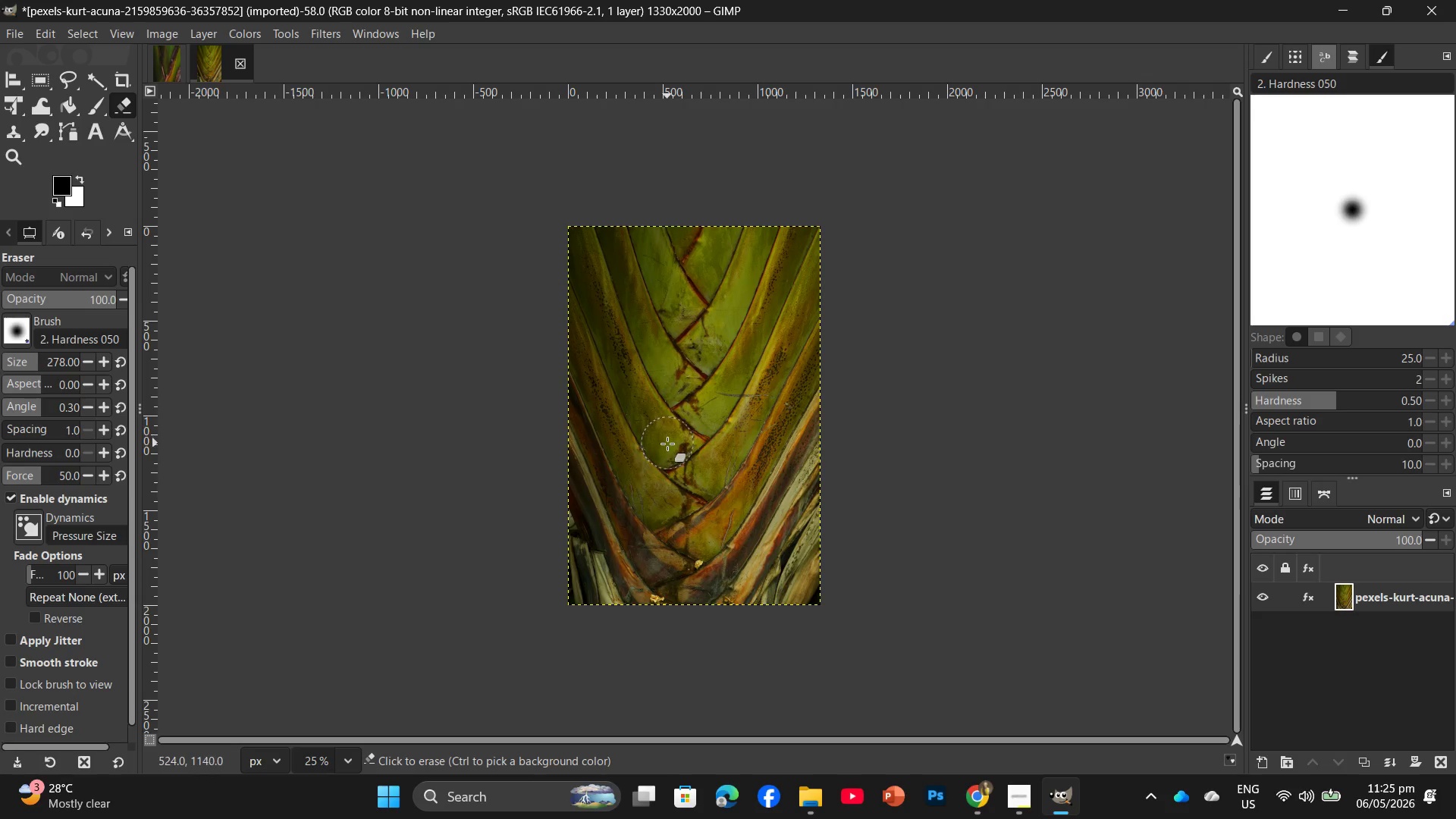 
key(Control+Shift+E)
 